 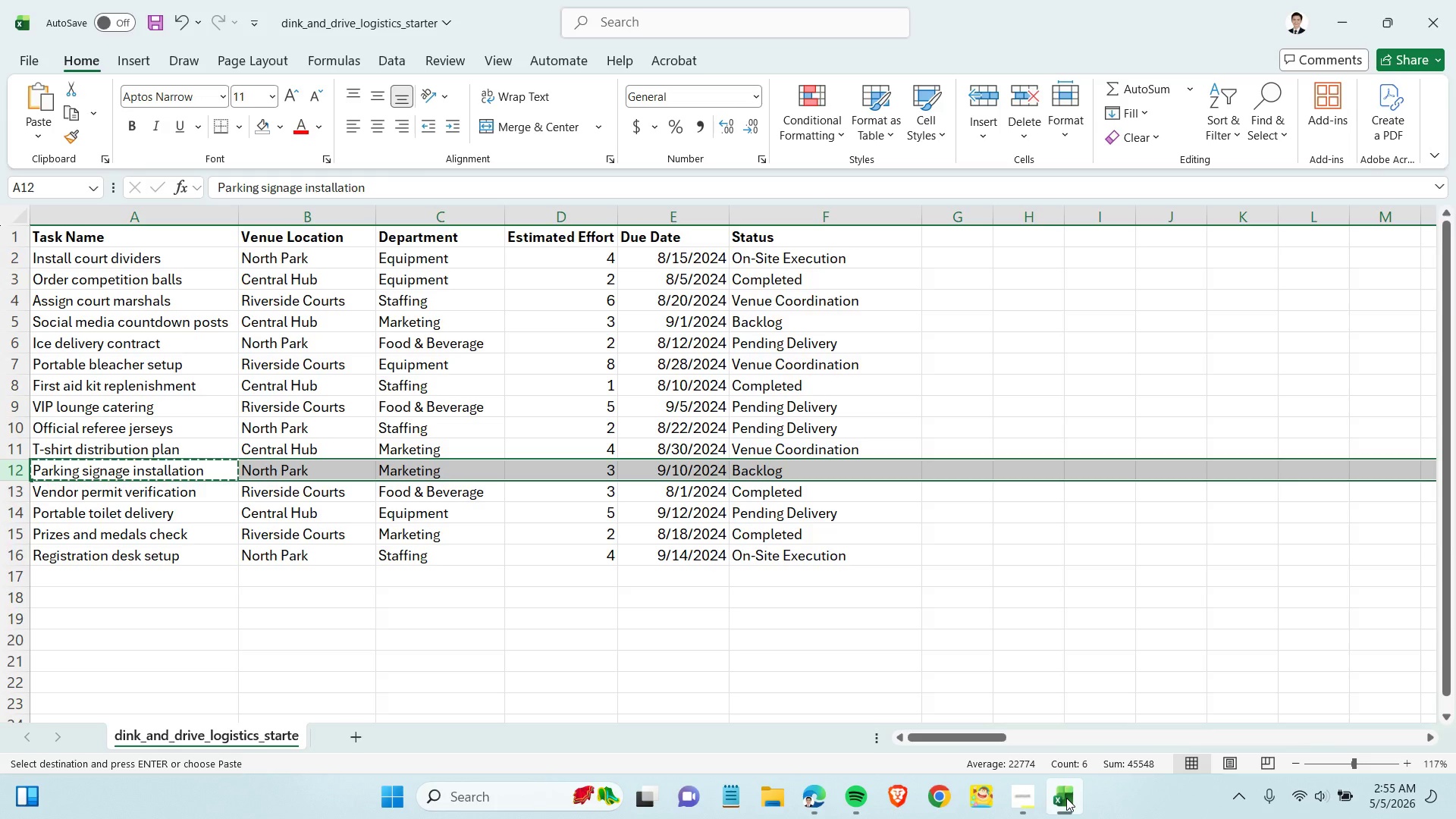 
left_click_drag(start_coordinate=[493, 764], to_coordinate=[350, 718])
 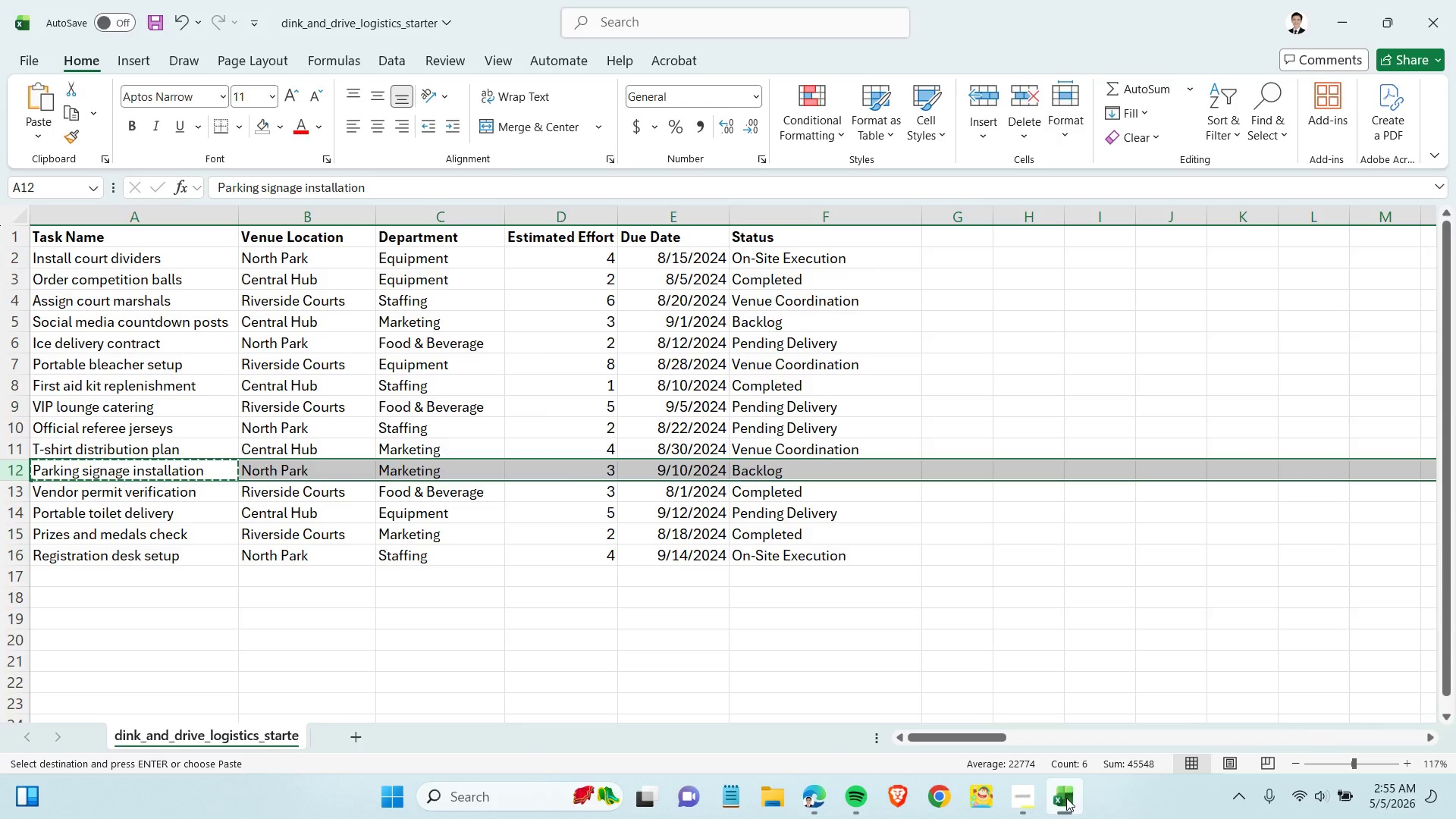 
left_click([321, 488])
 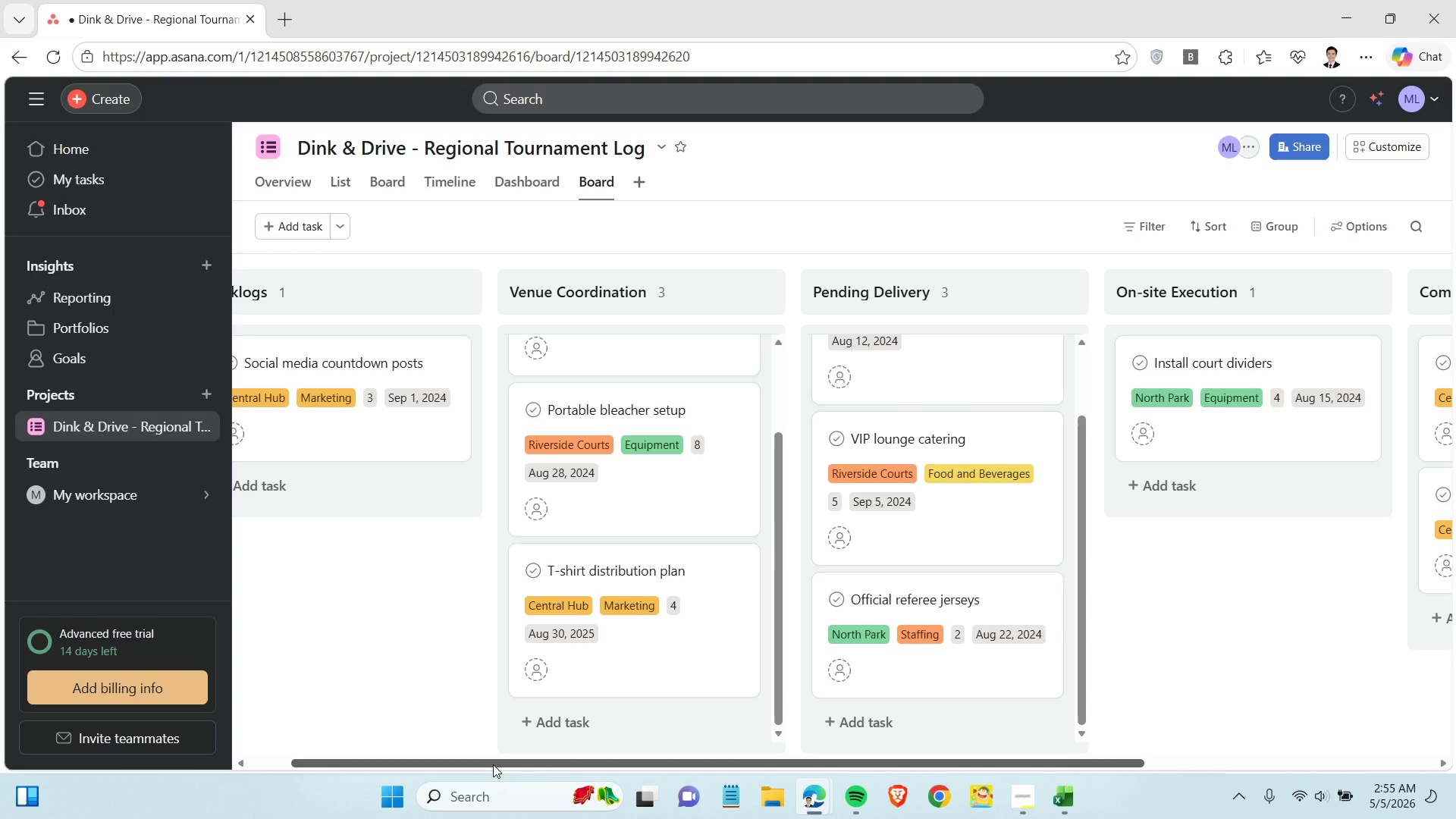 
key(Control+V)
 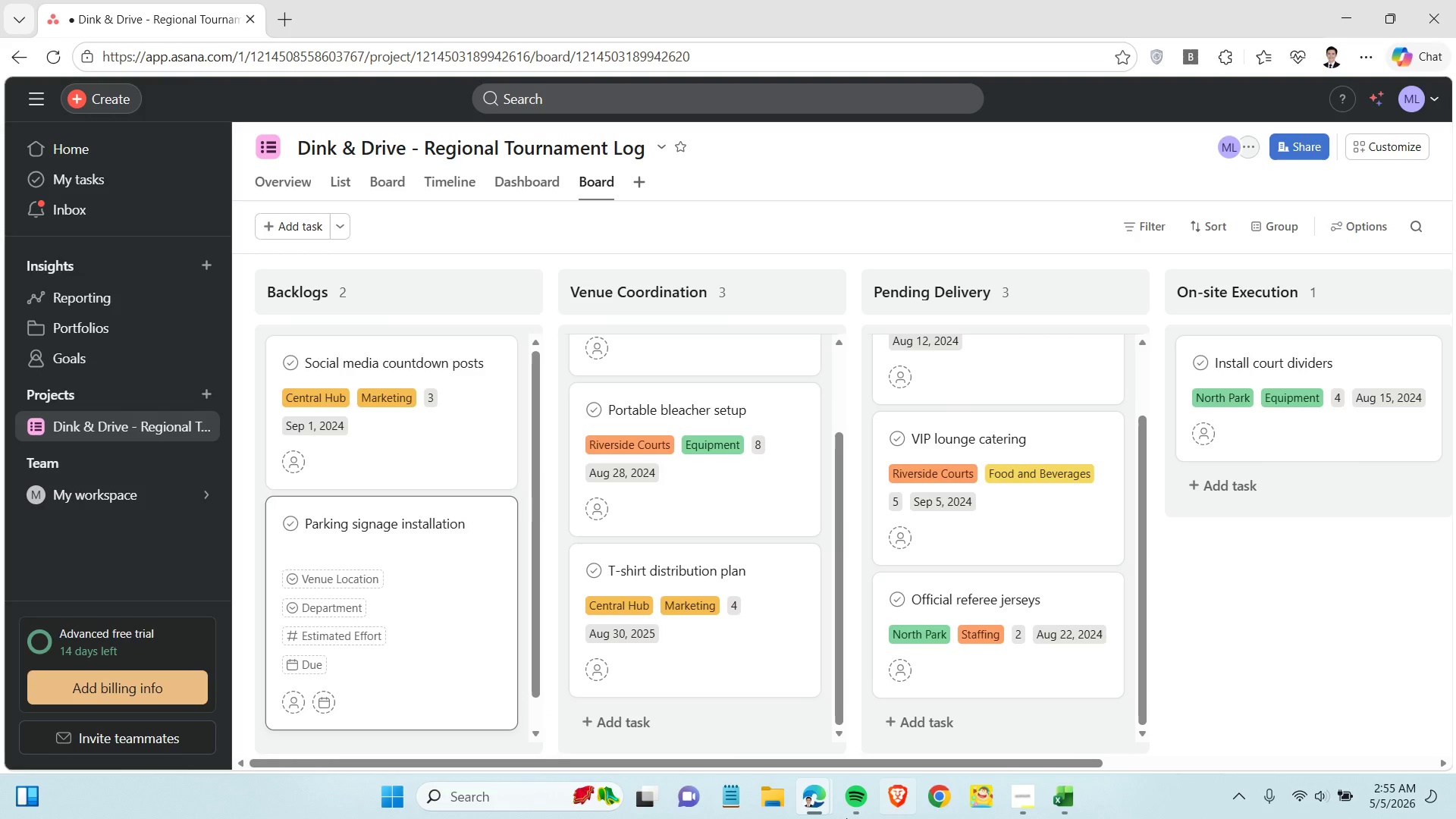 
left_click([1059, 800])
 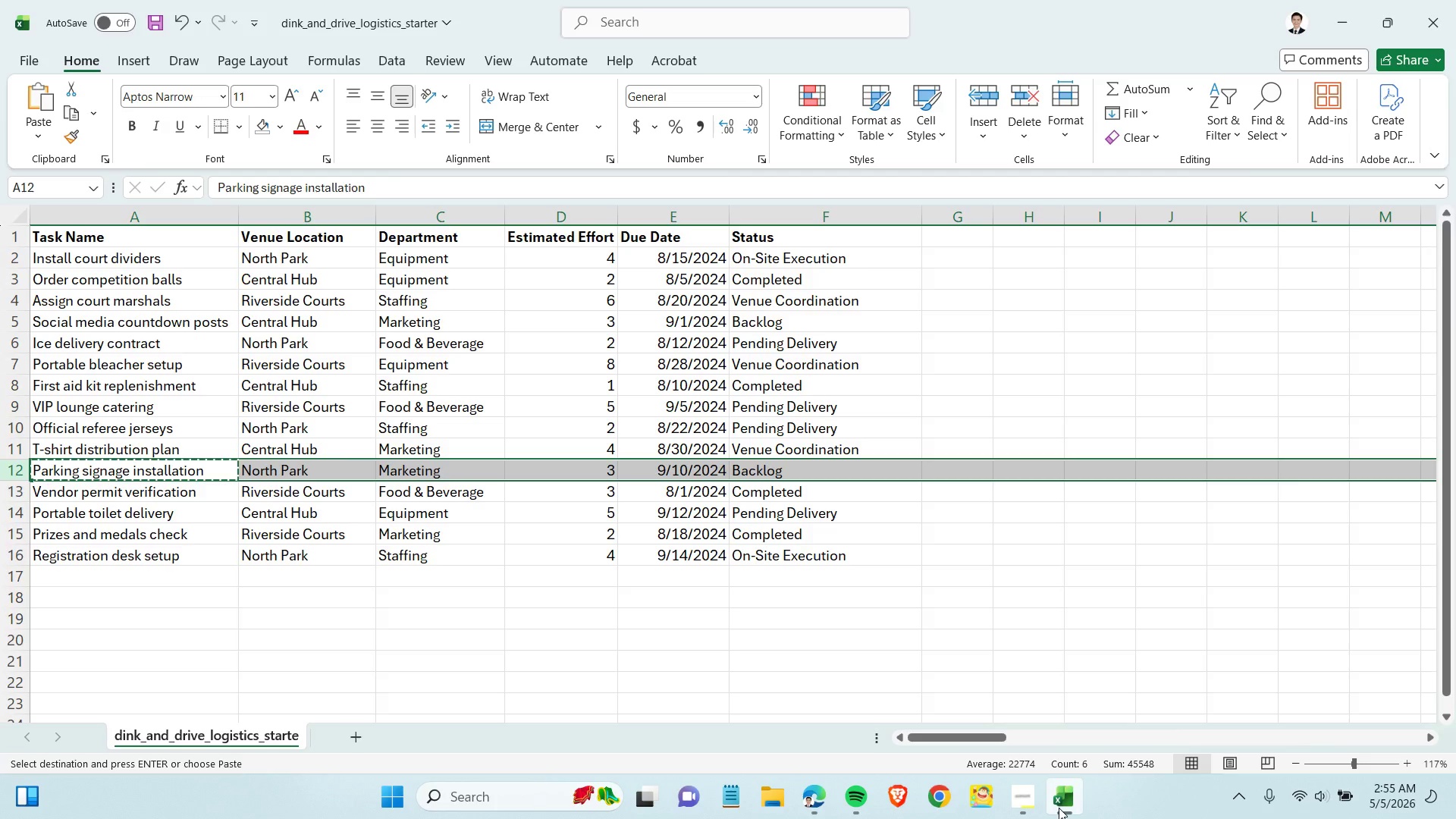 
left_click([1065, 804])
 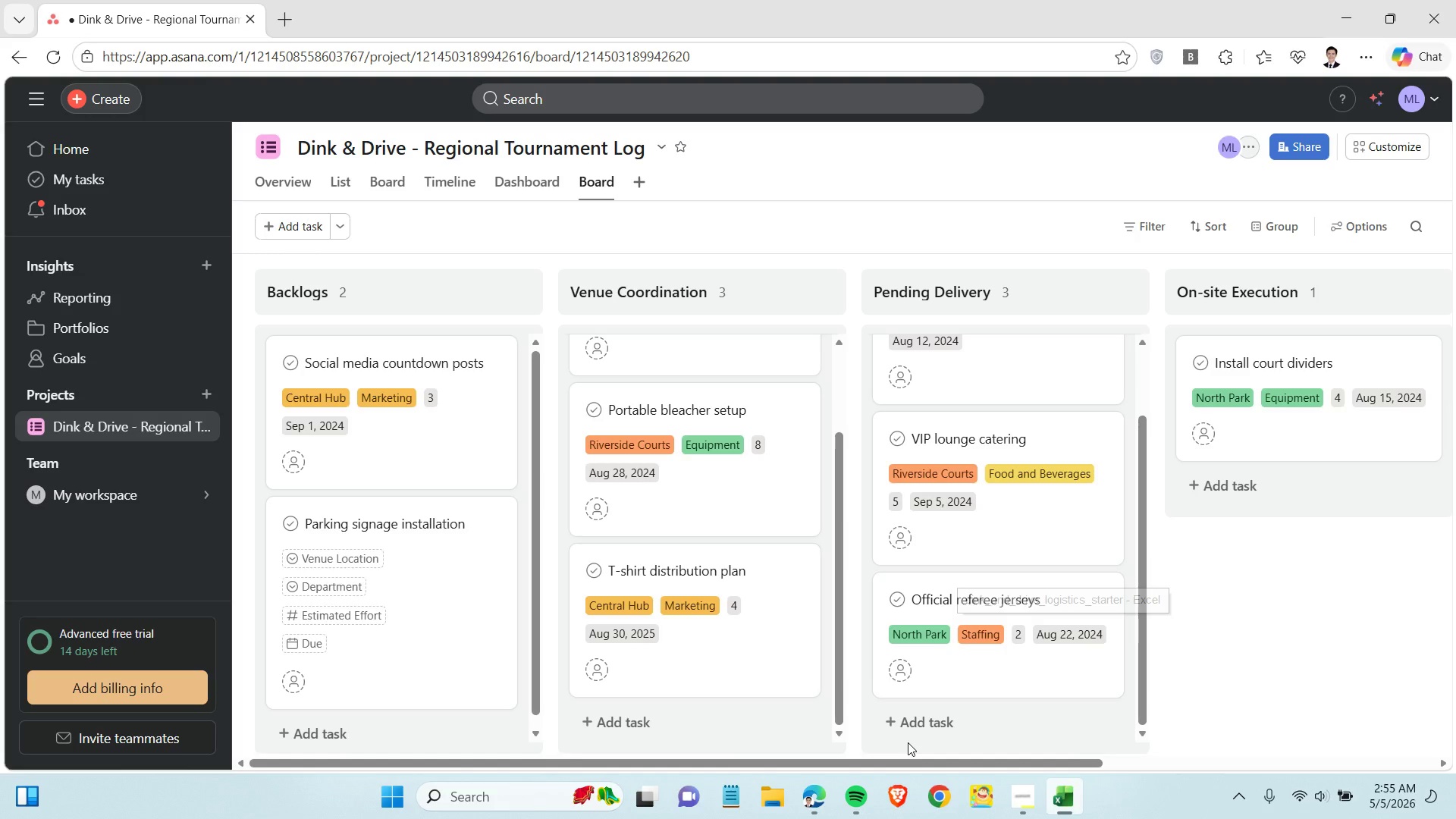 
left_click([346, 560])
 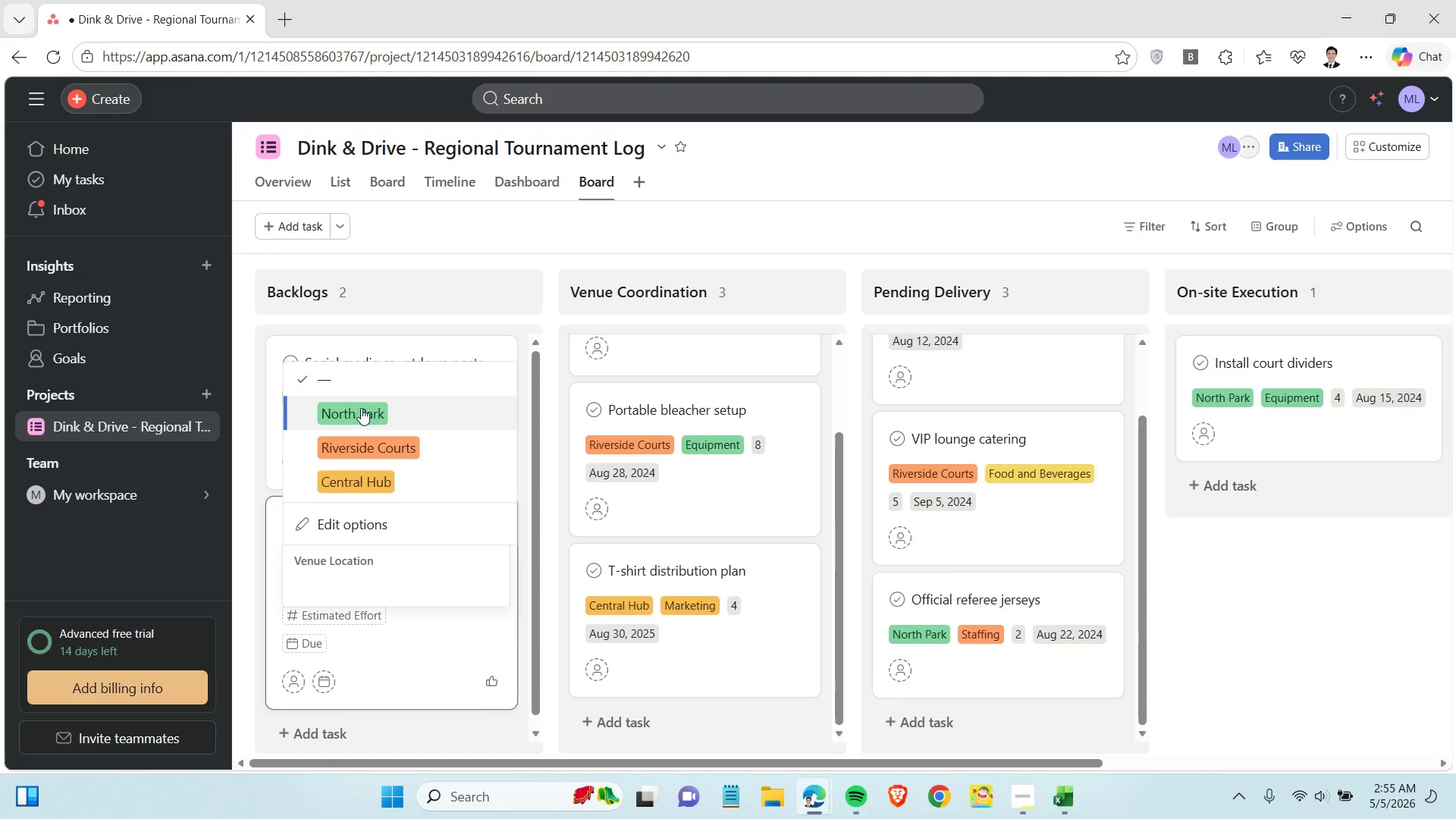 
left_click([361, 408])
 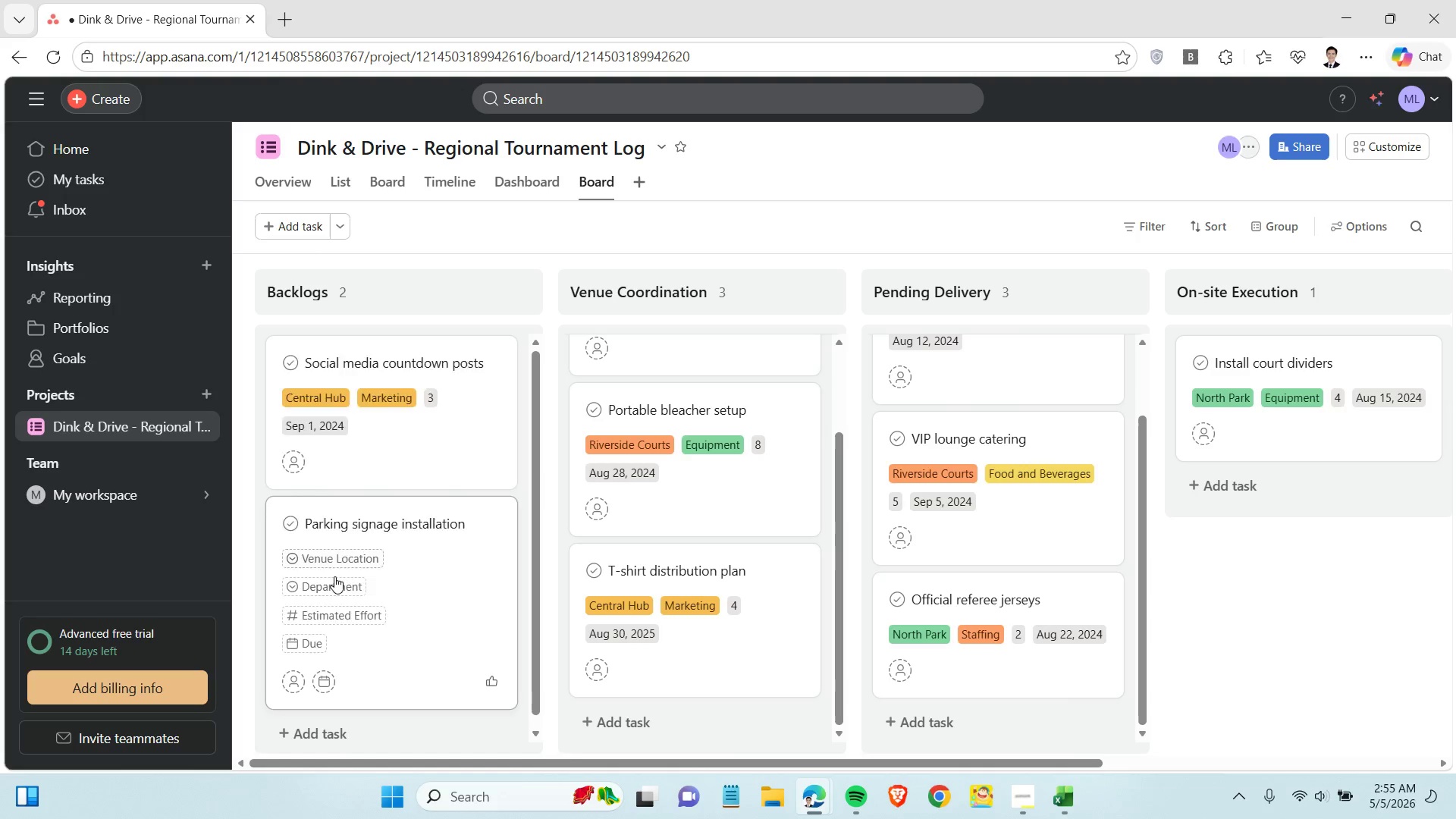 
left_click([362, 471])
 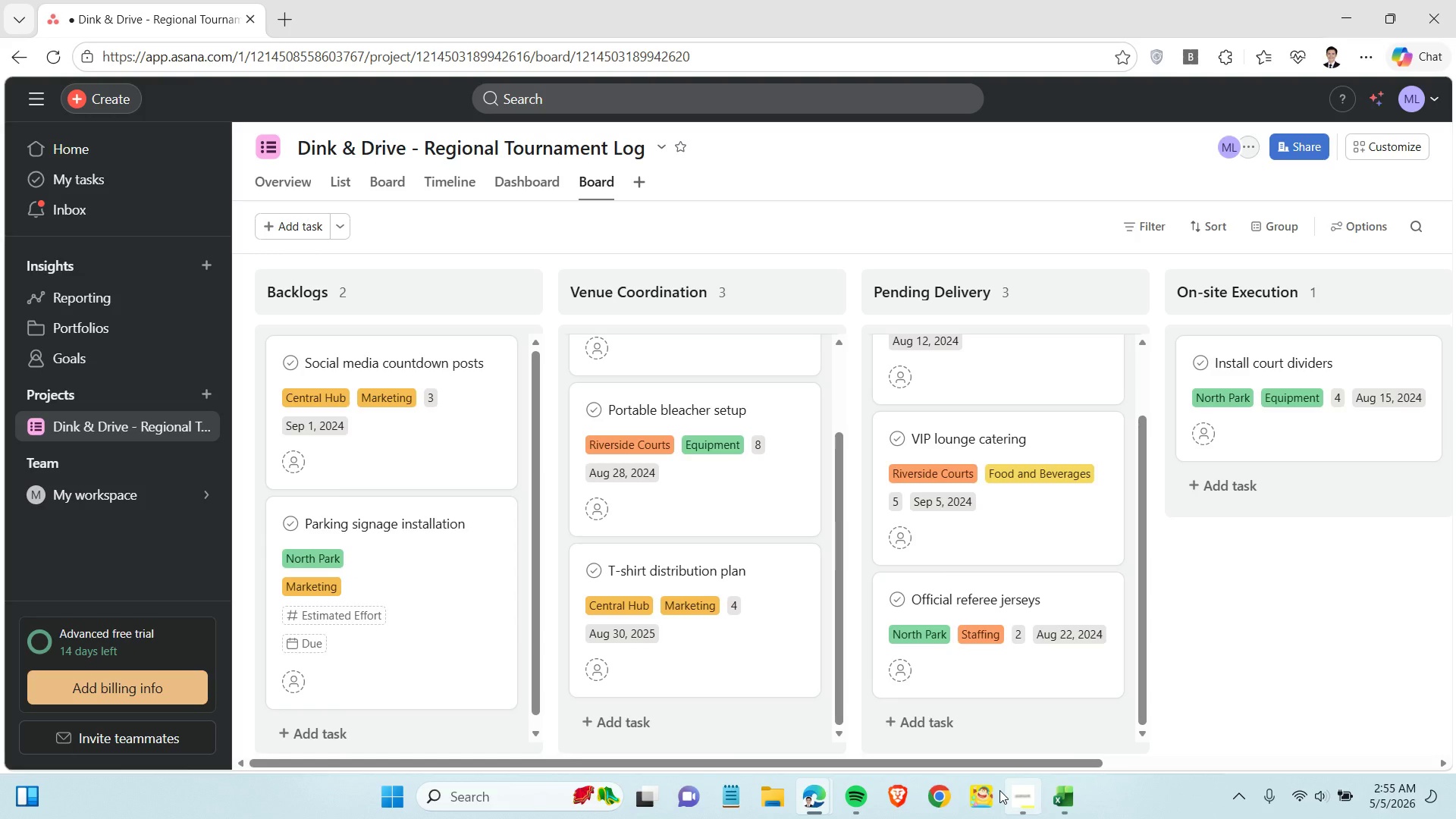 
left_click([1062, 802])
 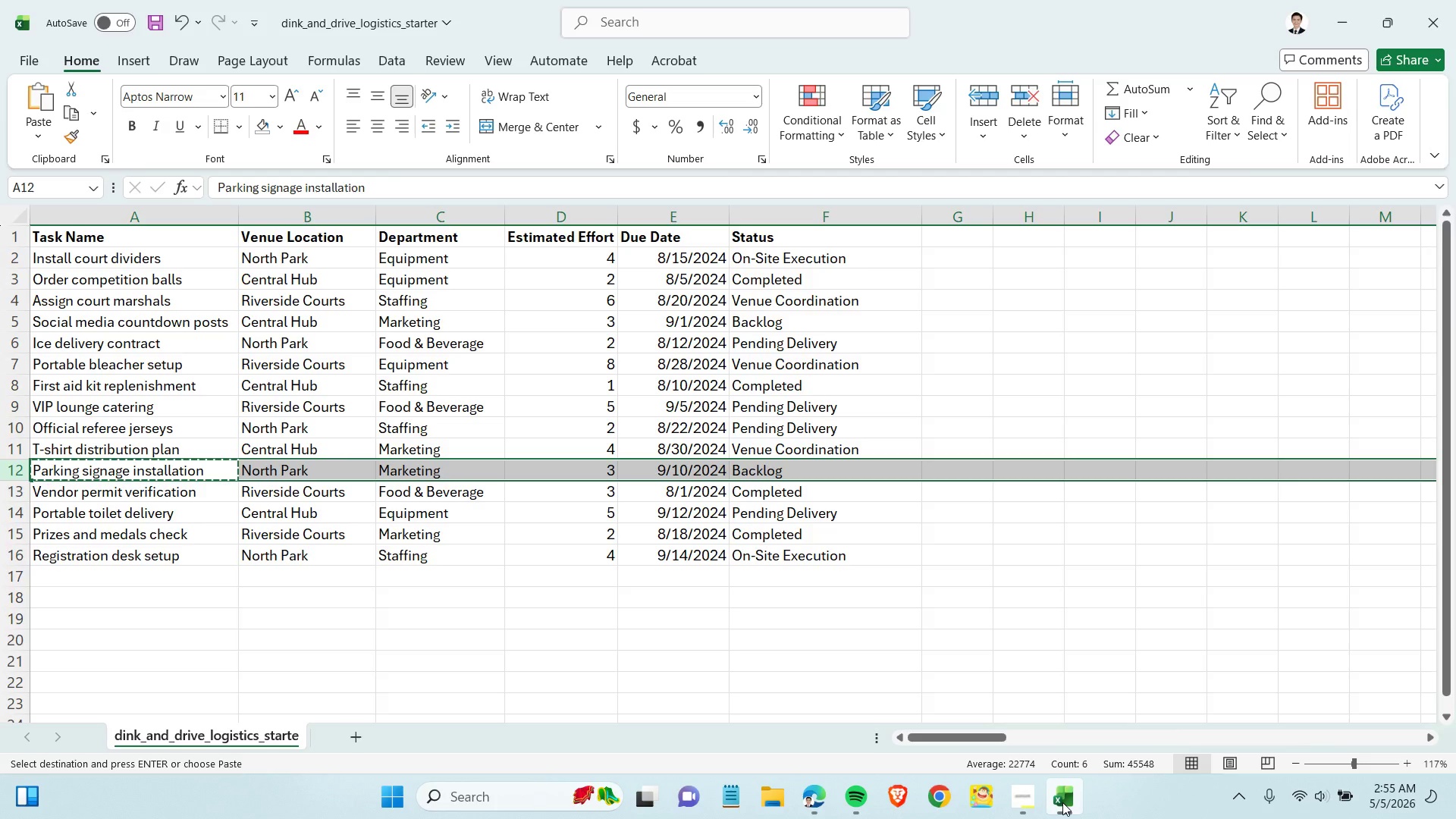 
left_click([1062, 802])
 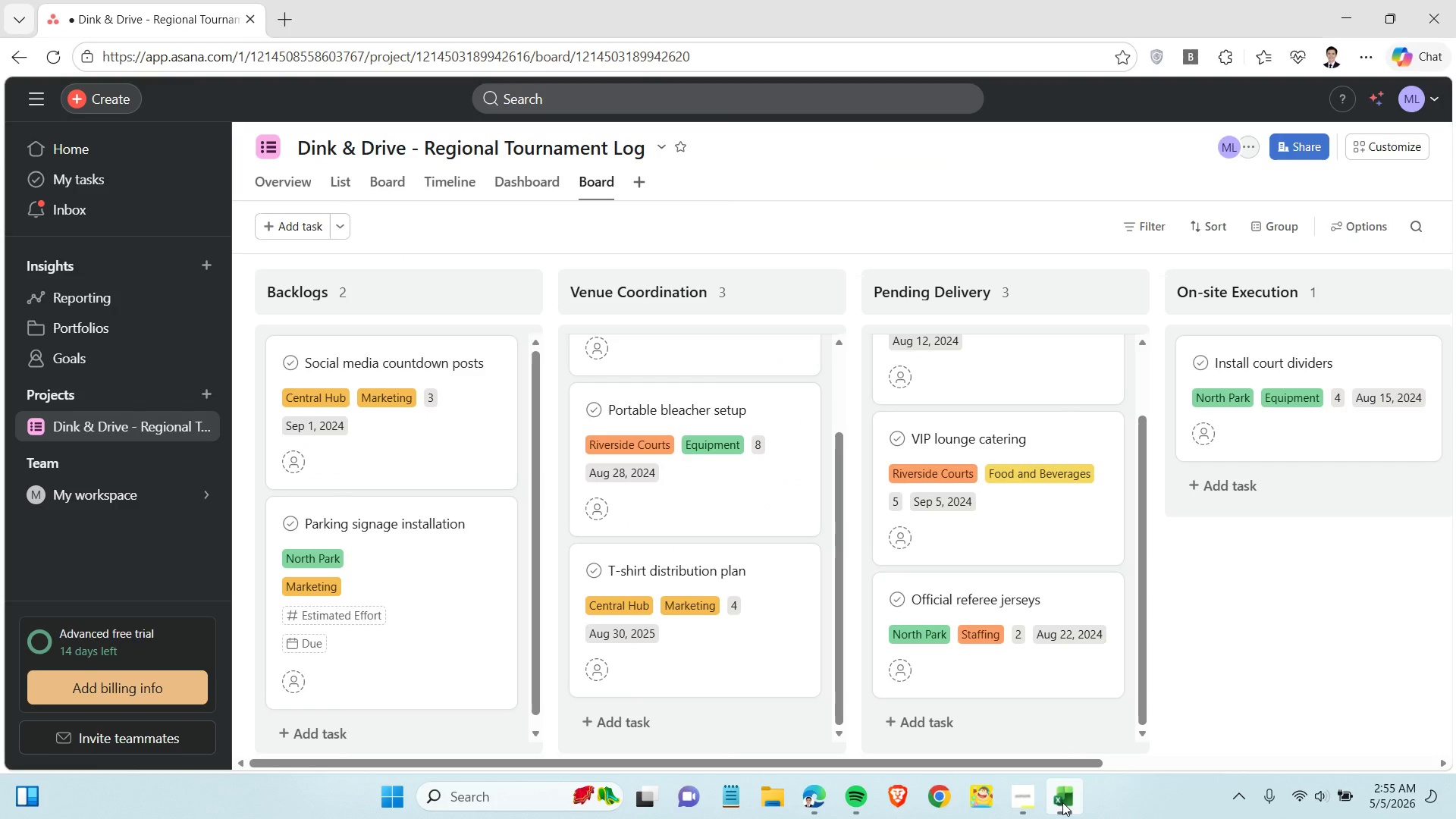 
left_click([338, 611])
 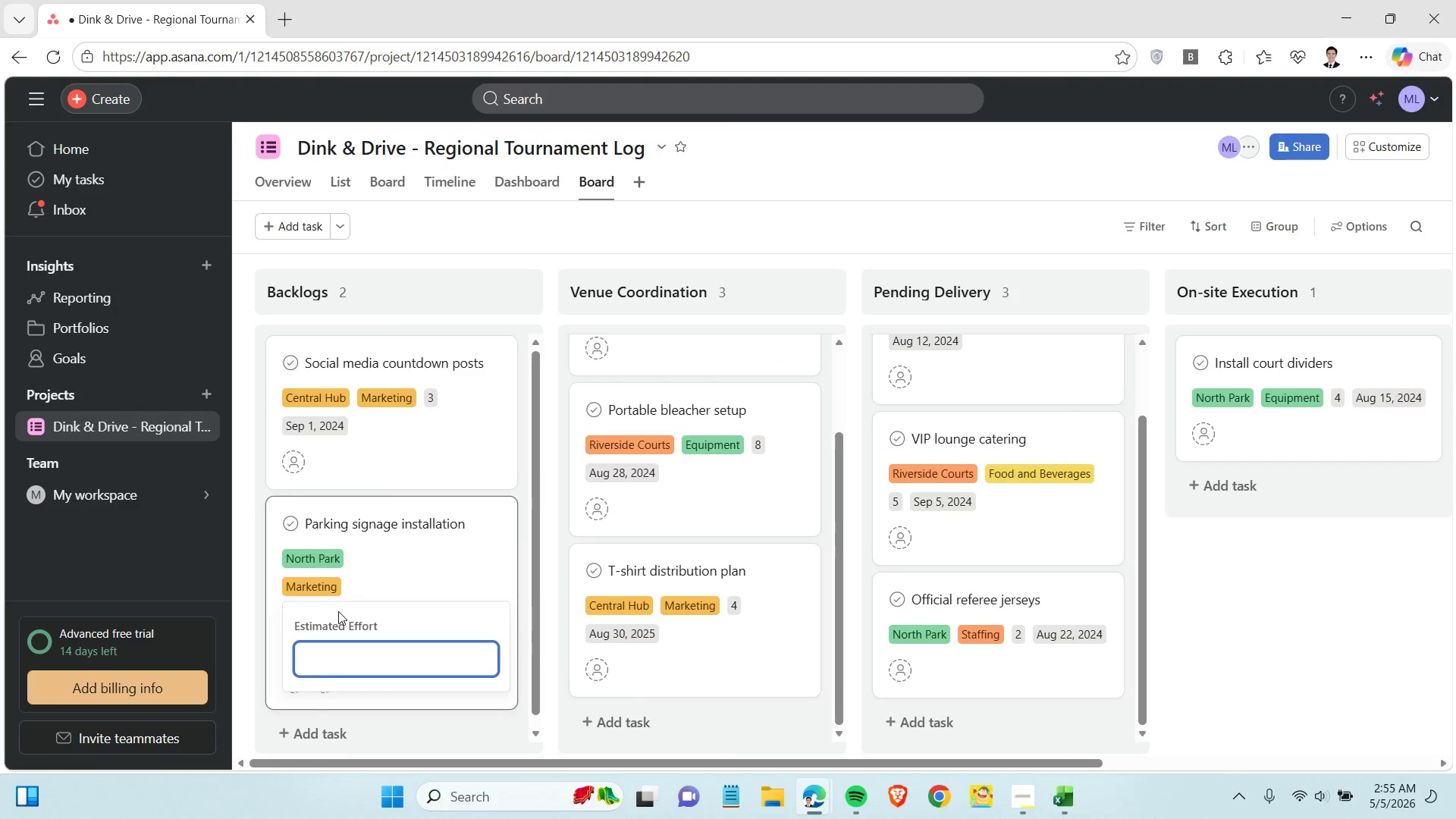 
key(3)
 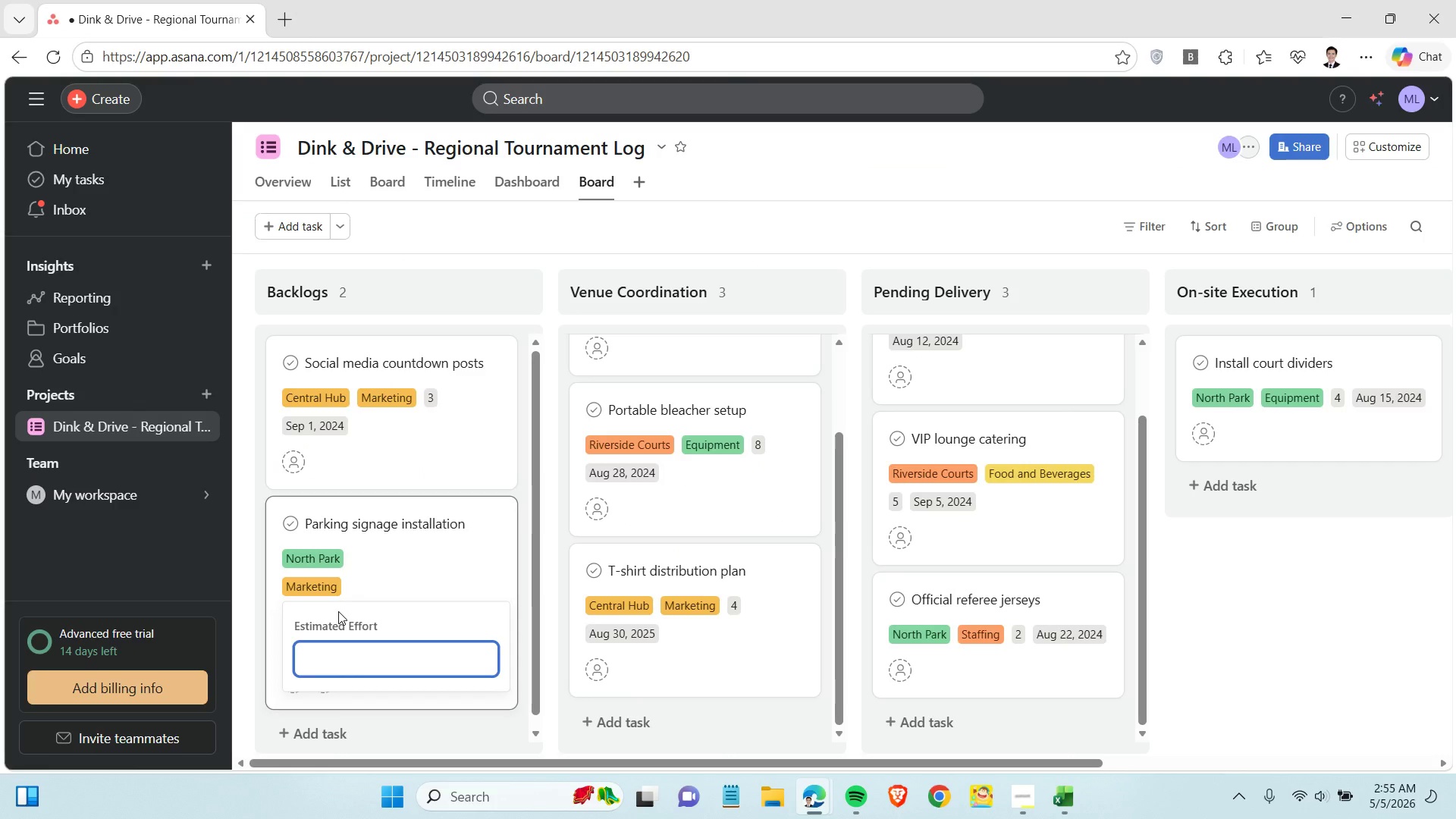 
key(Enter)
 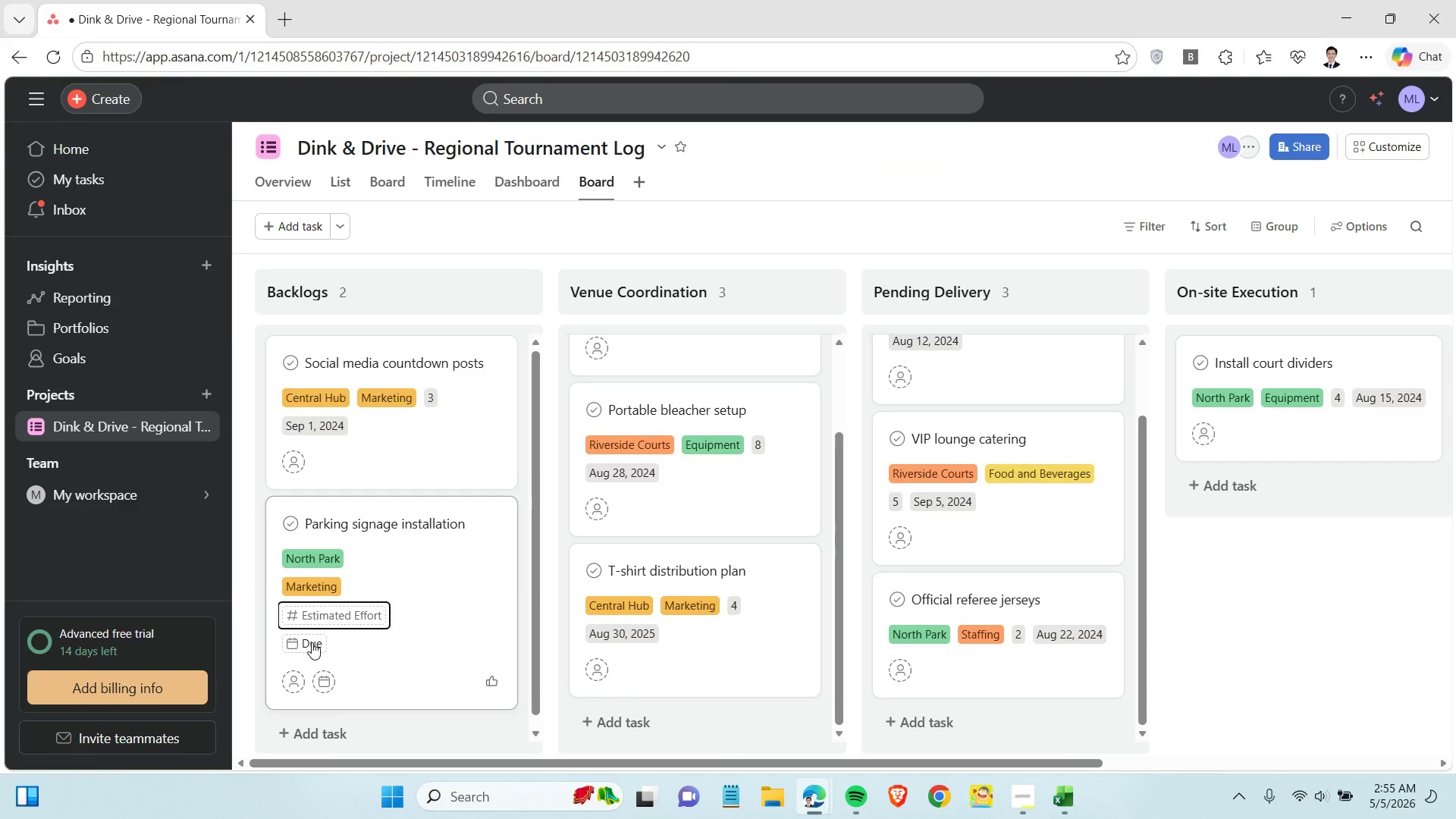 
left_click([312, 642])
 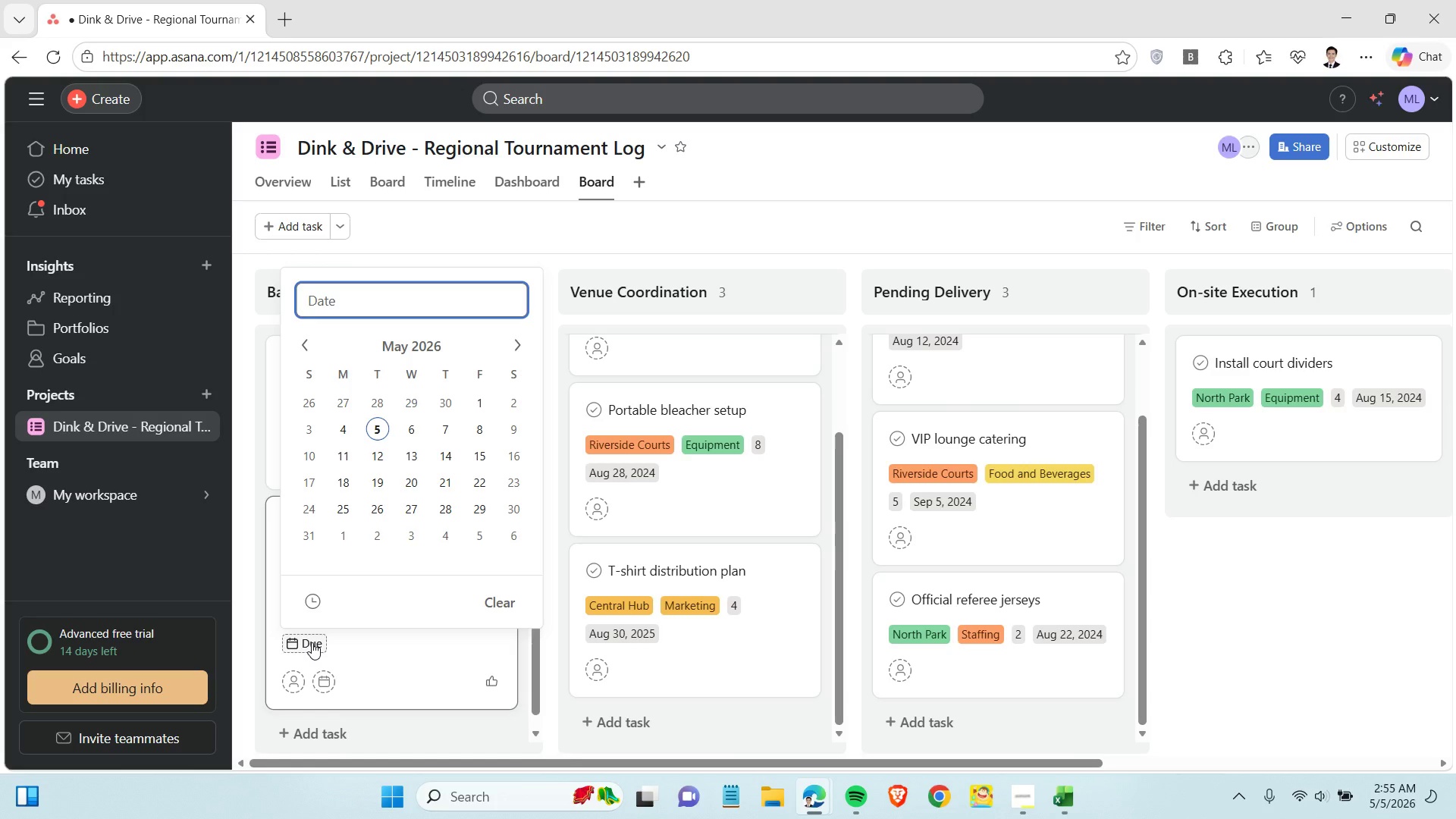 
type(September 10, 2024)
 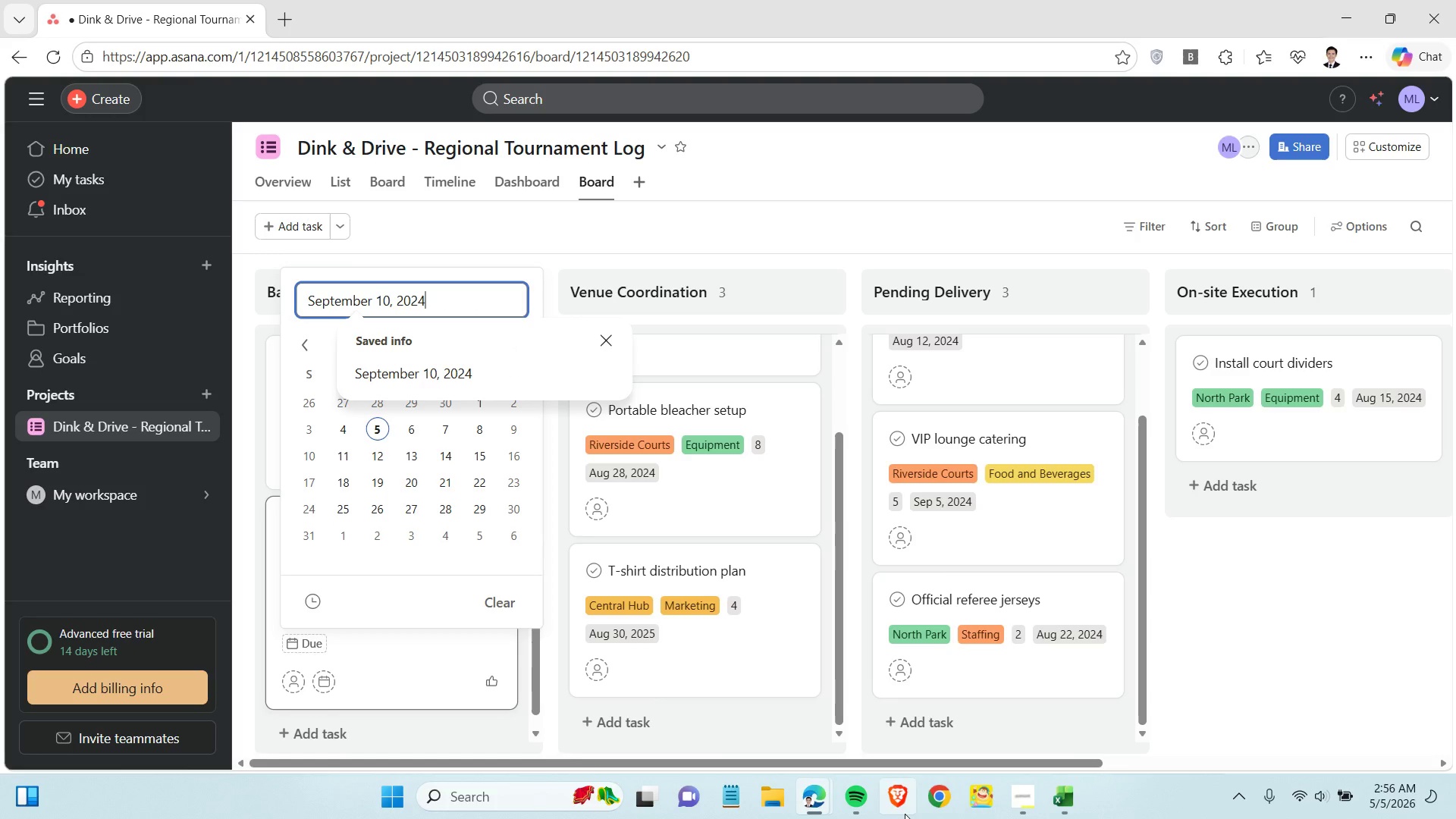 
left_click([1348, 634])
 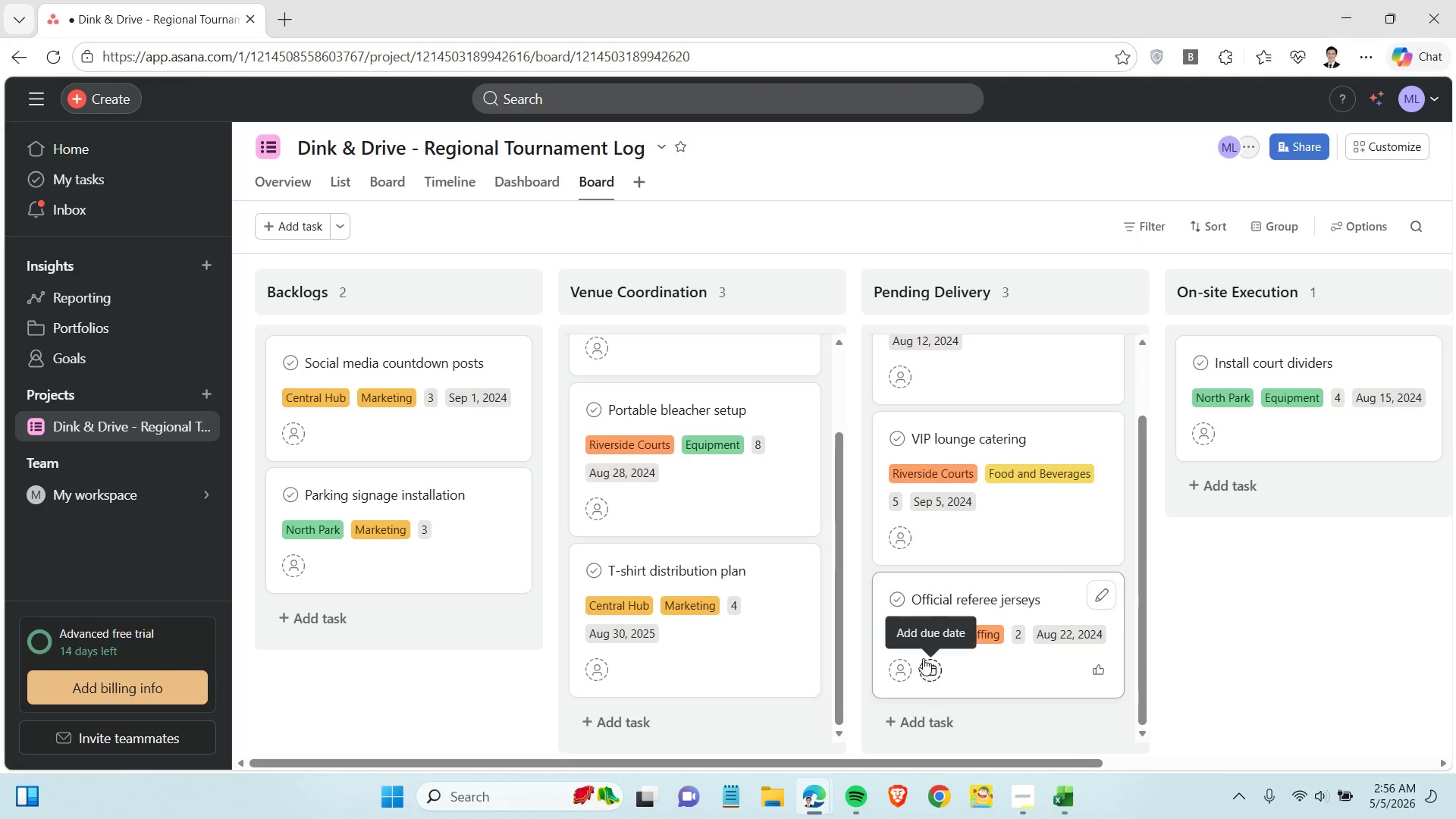 
left_click([511, 697])
 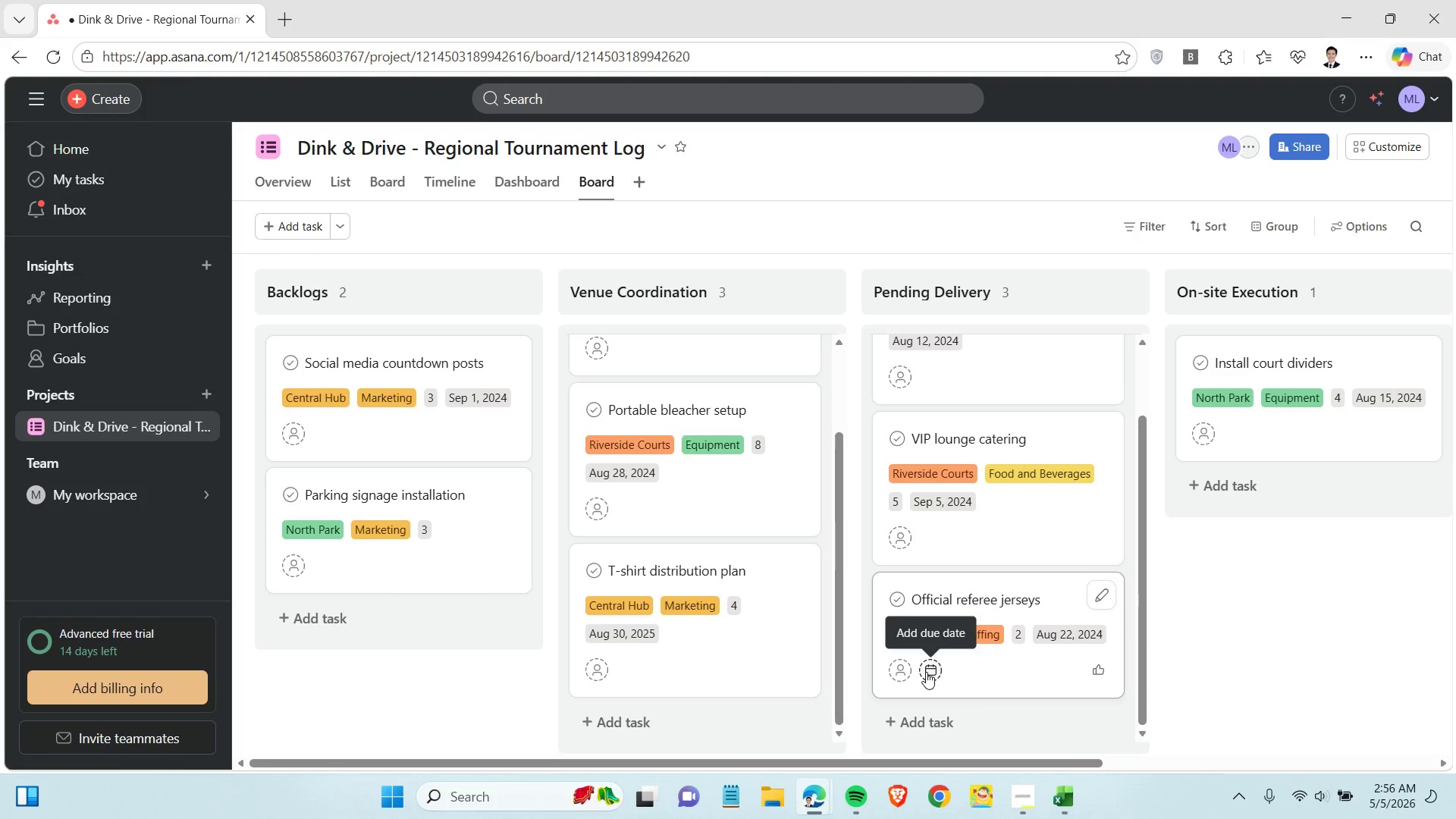 
mouse_move([903, 677])
 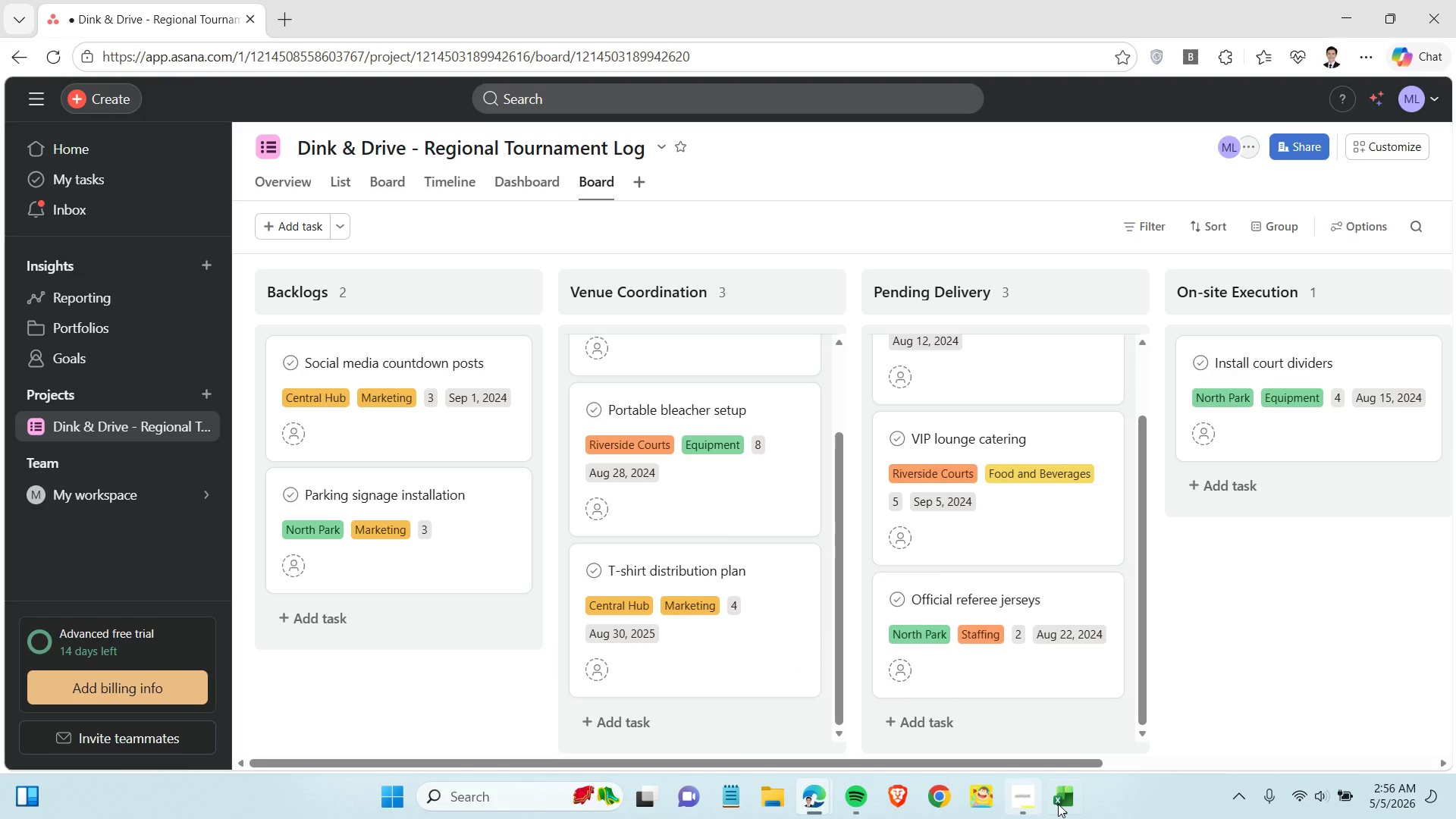 
left_click([1066, 801])
 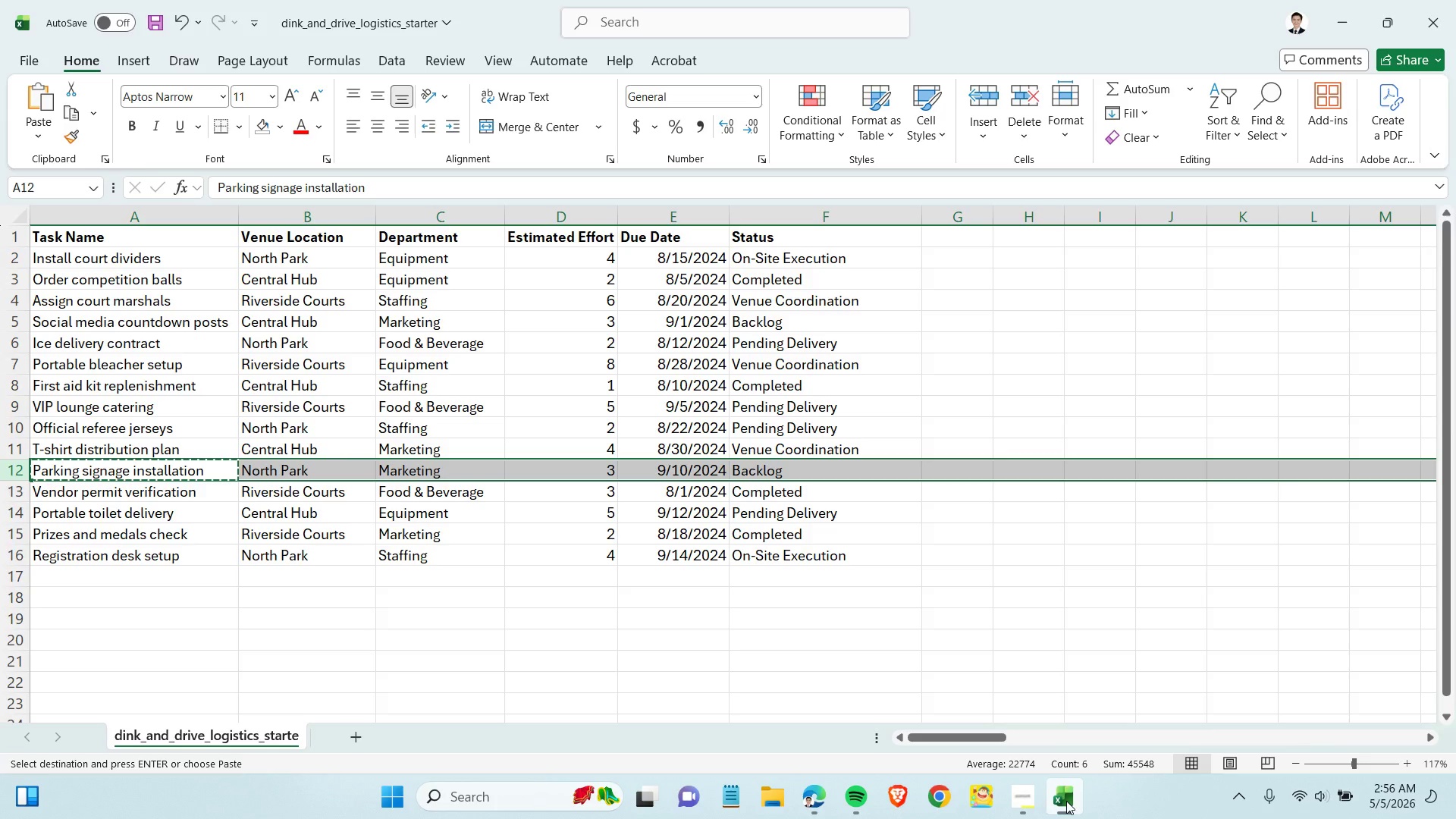 
left_click([1066, 801])
 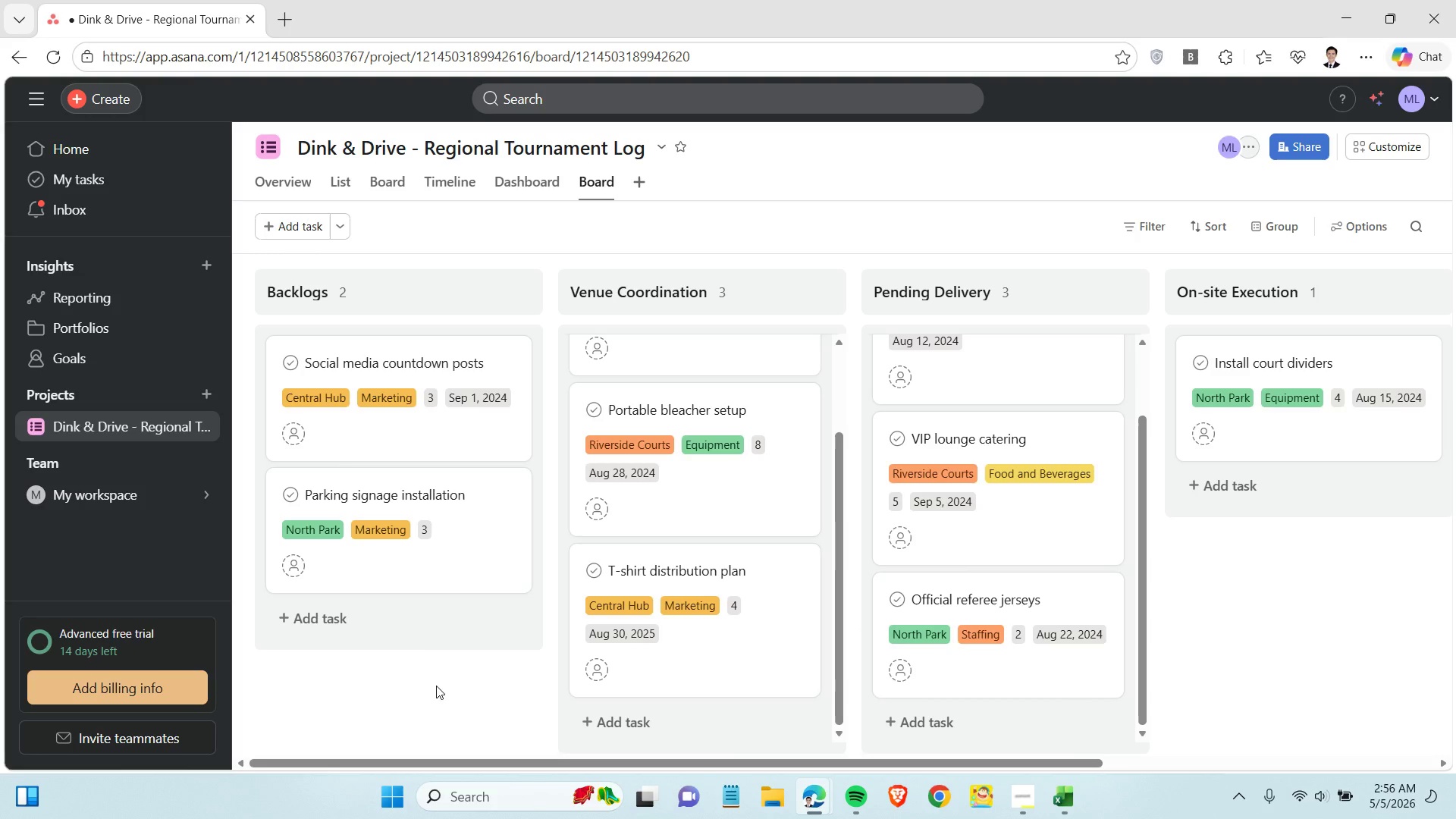 
wait(10.88)
 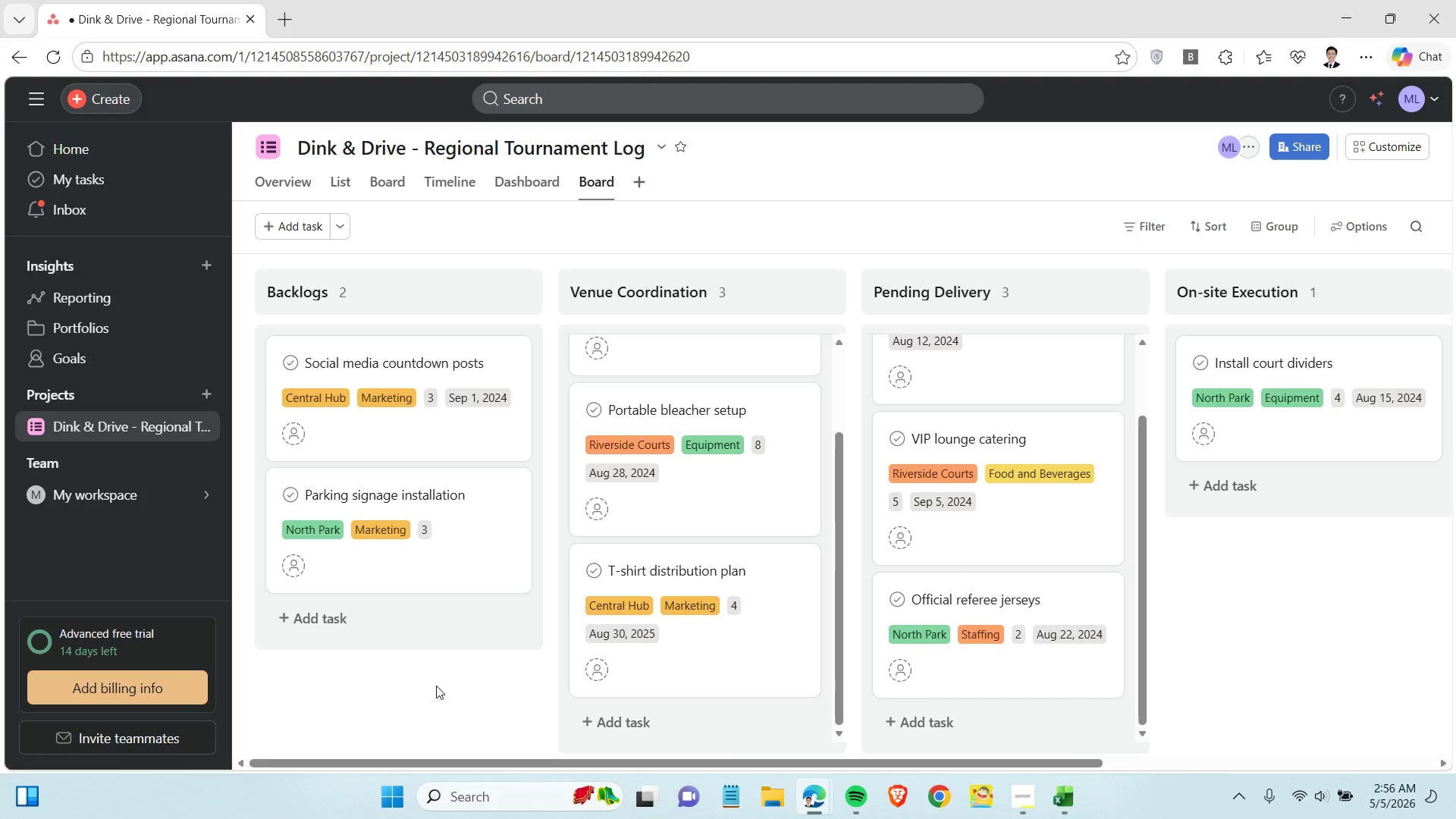 
left_click([504, 491])
 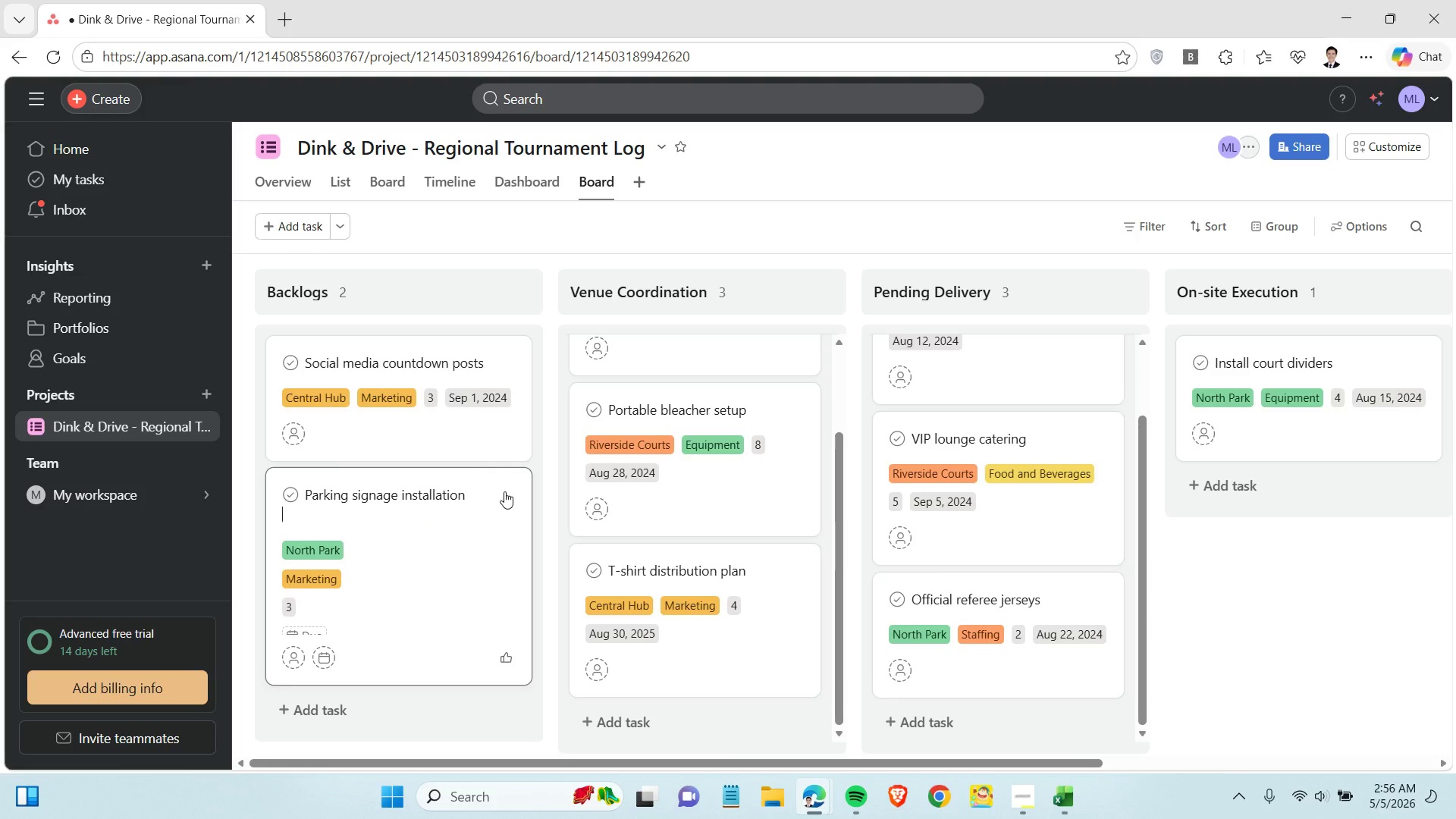 
left_click([309, 606])
 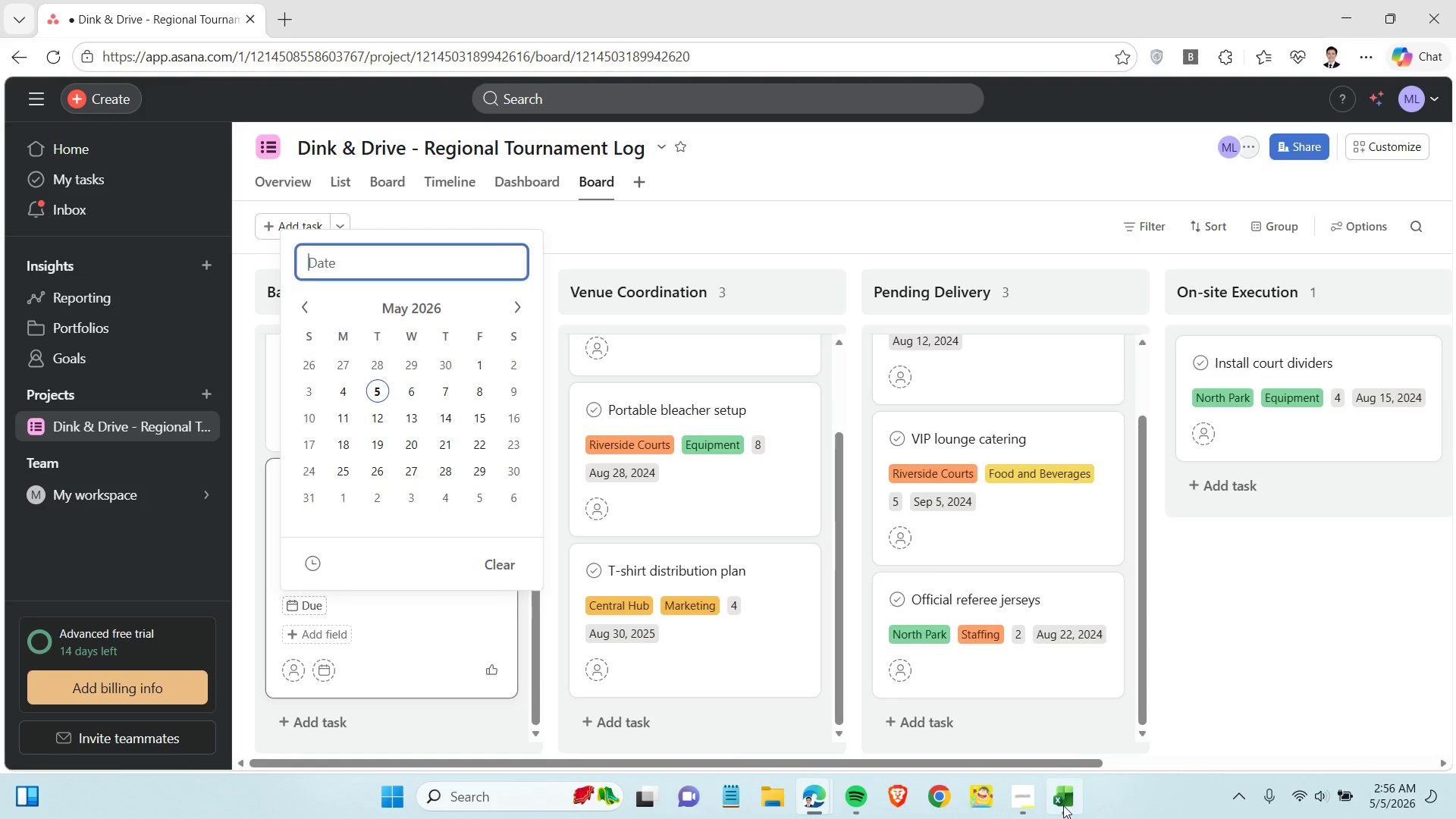 
scroll: coordinate [351, 642], scroll_direction: down, amount: 1.0
 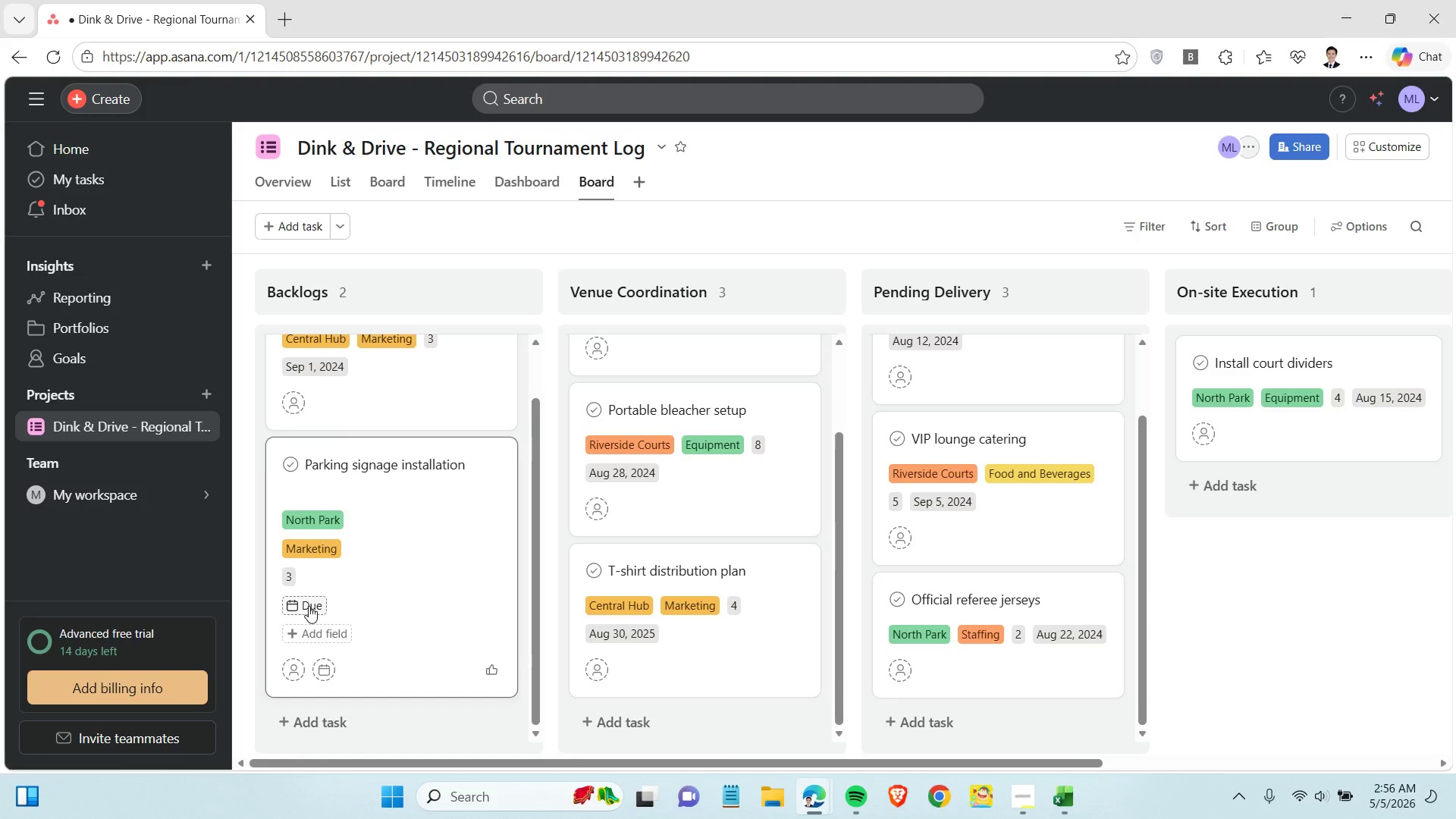 
left_click([1057, 802])
 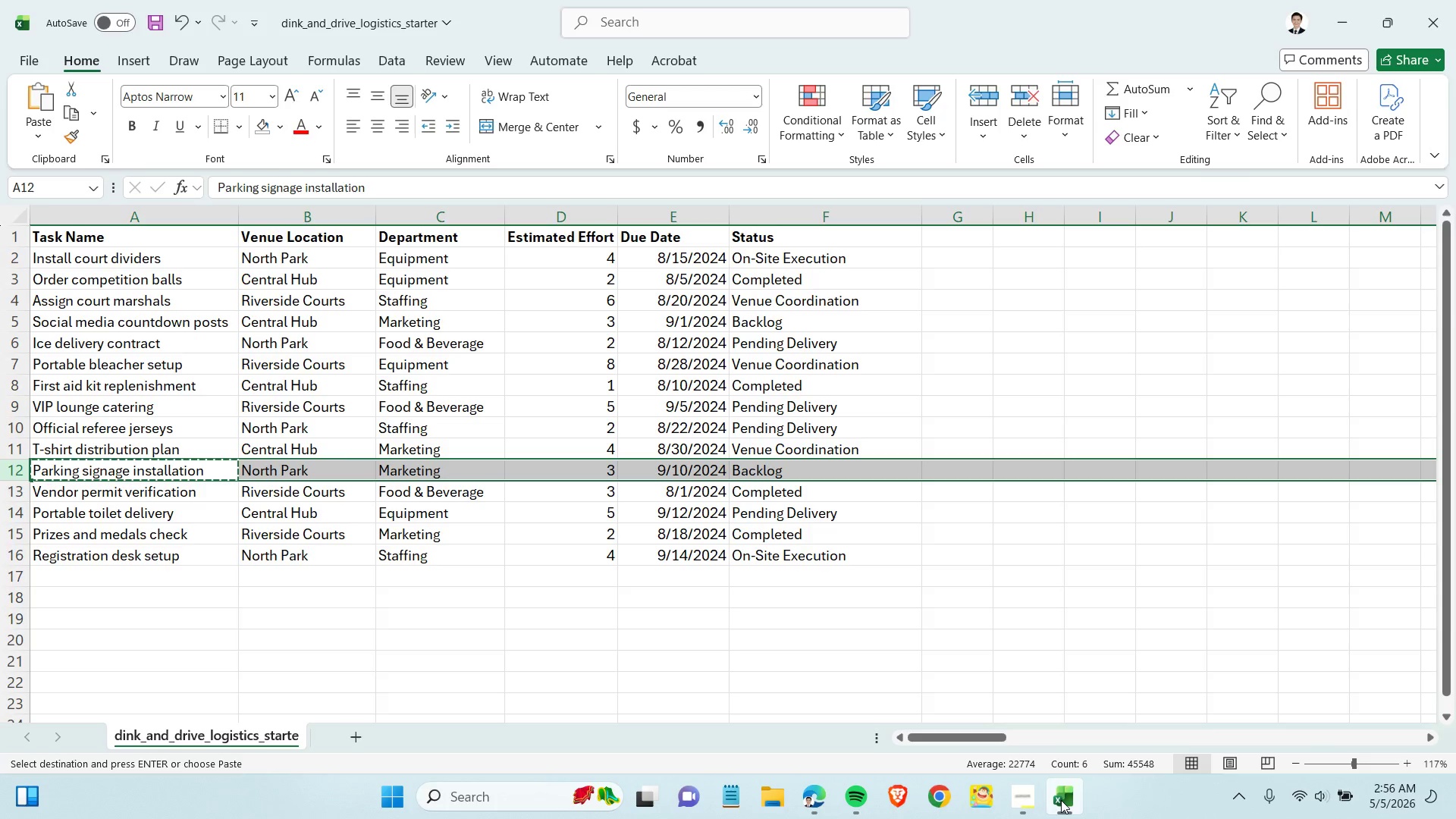 
left_click([1061, 800])
 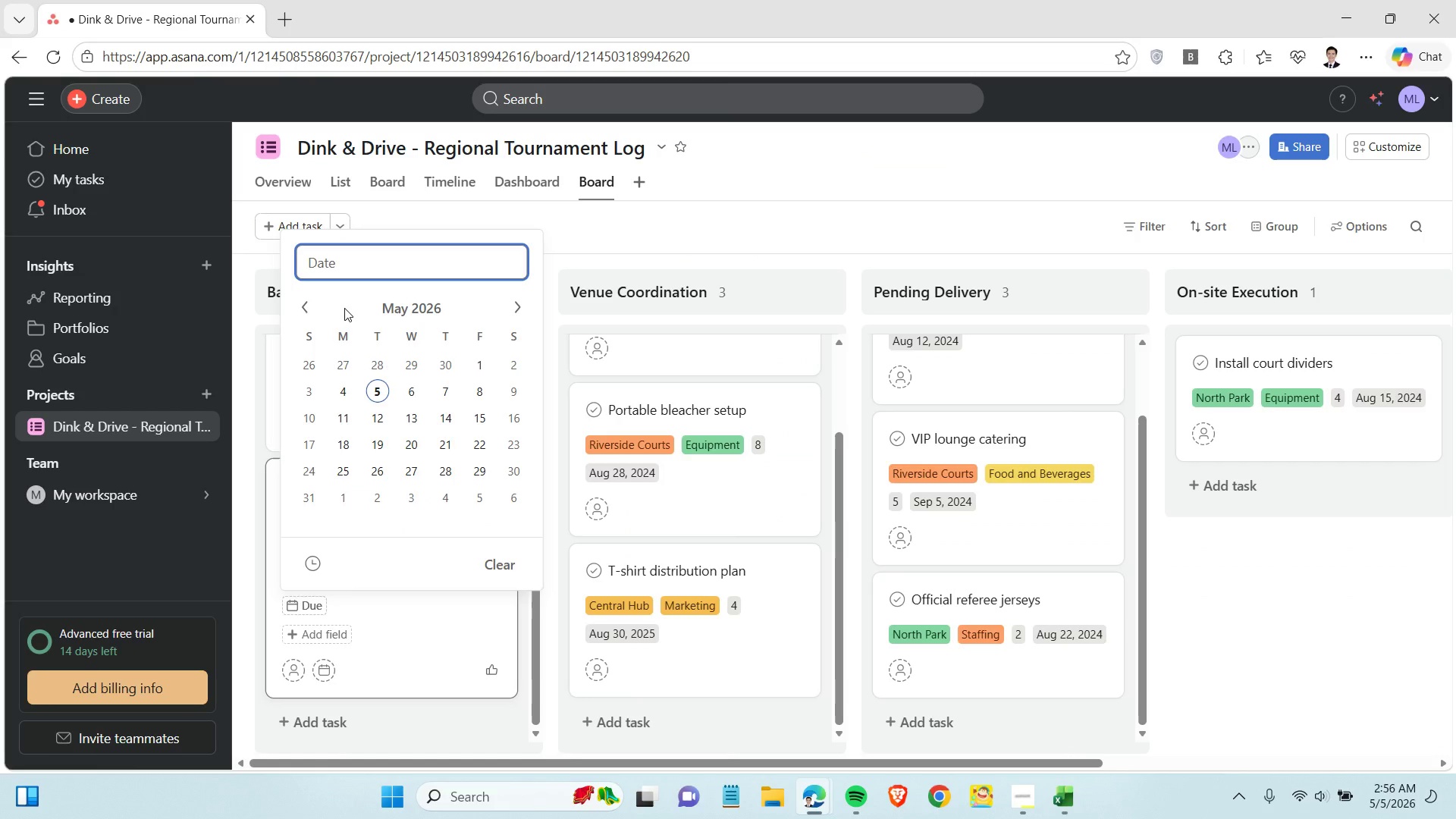 
type(Septeme)
key(Backspace)
key(Backspace)
type(mber 10, 2024)
 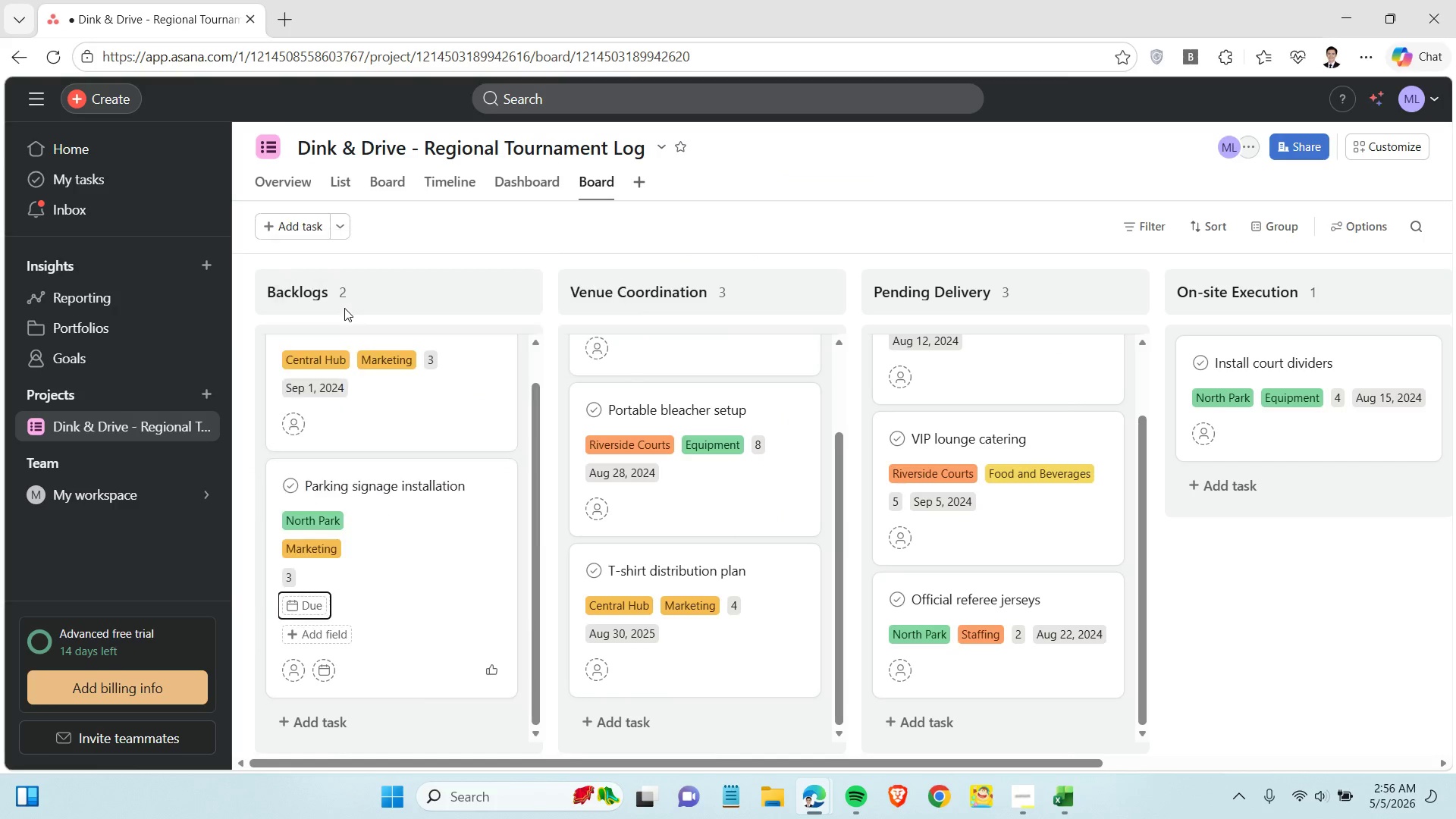 
key(Enter)
 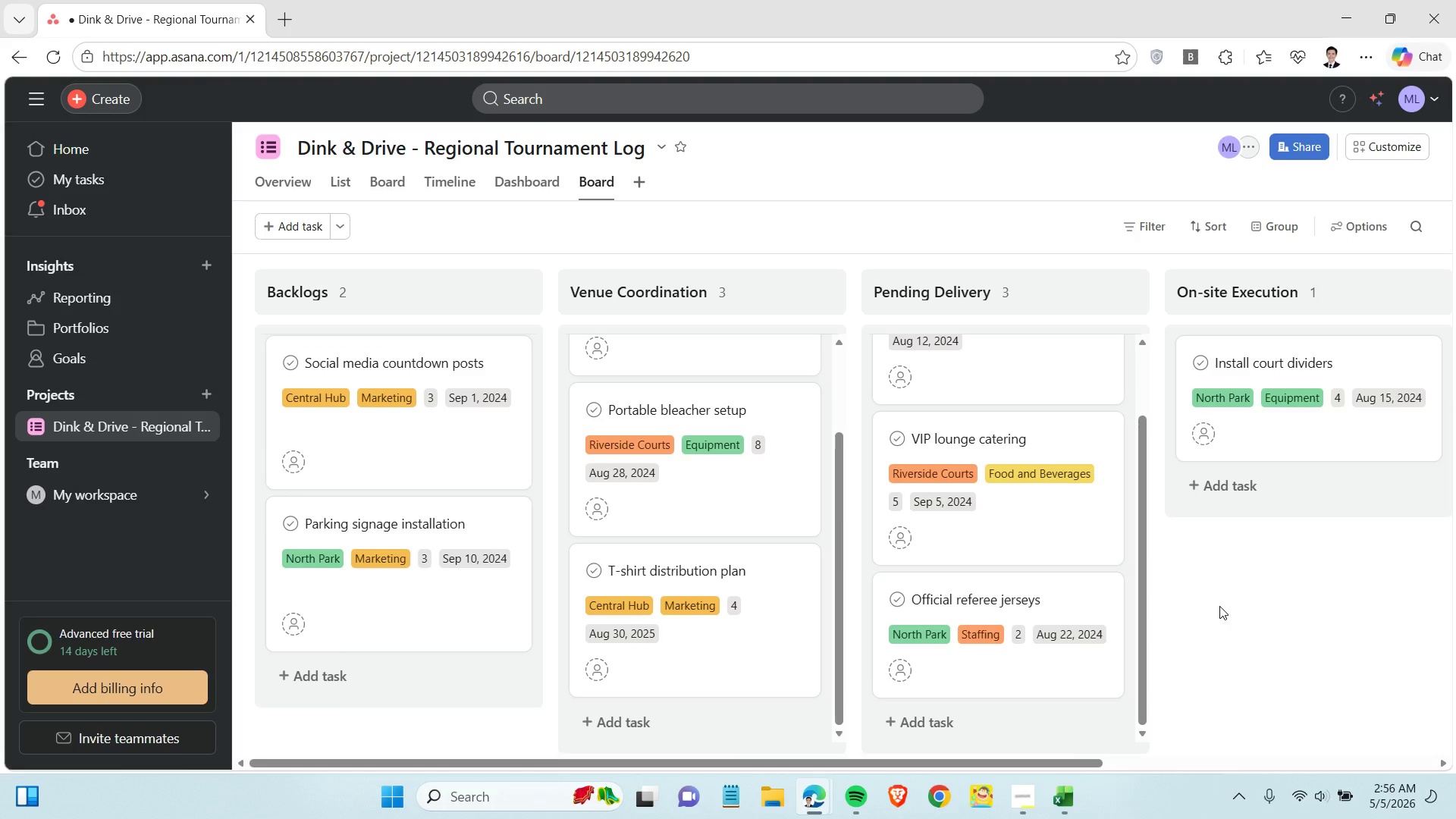 
left_click([1062, 791])
 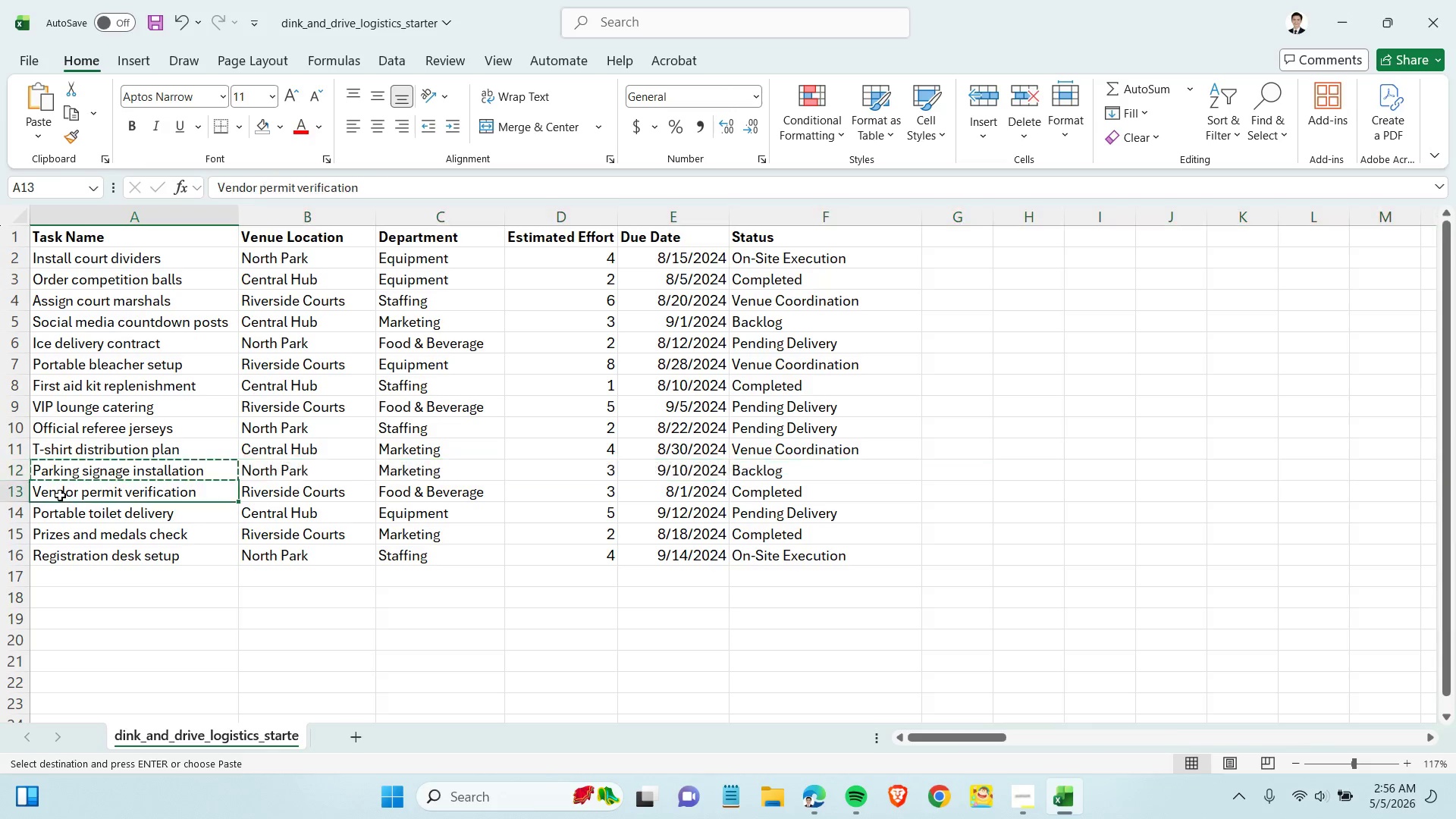 
left_click([60, 495])
 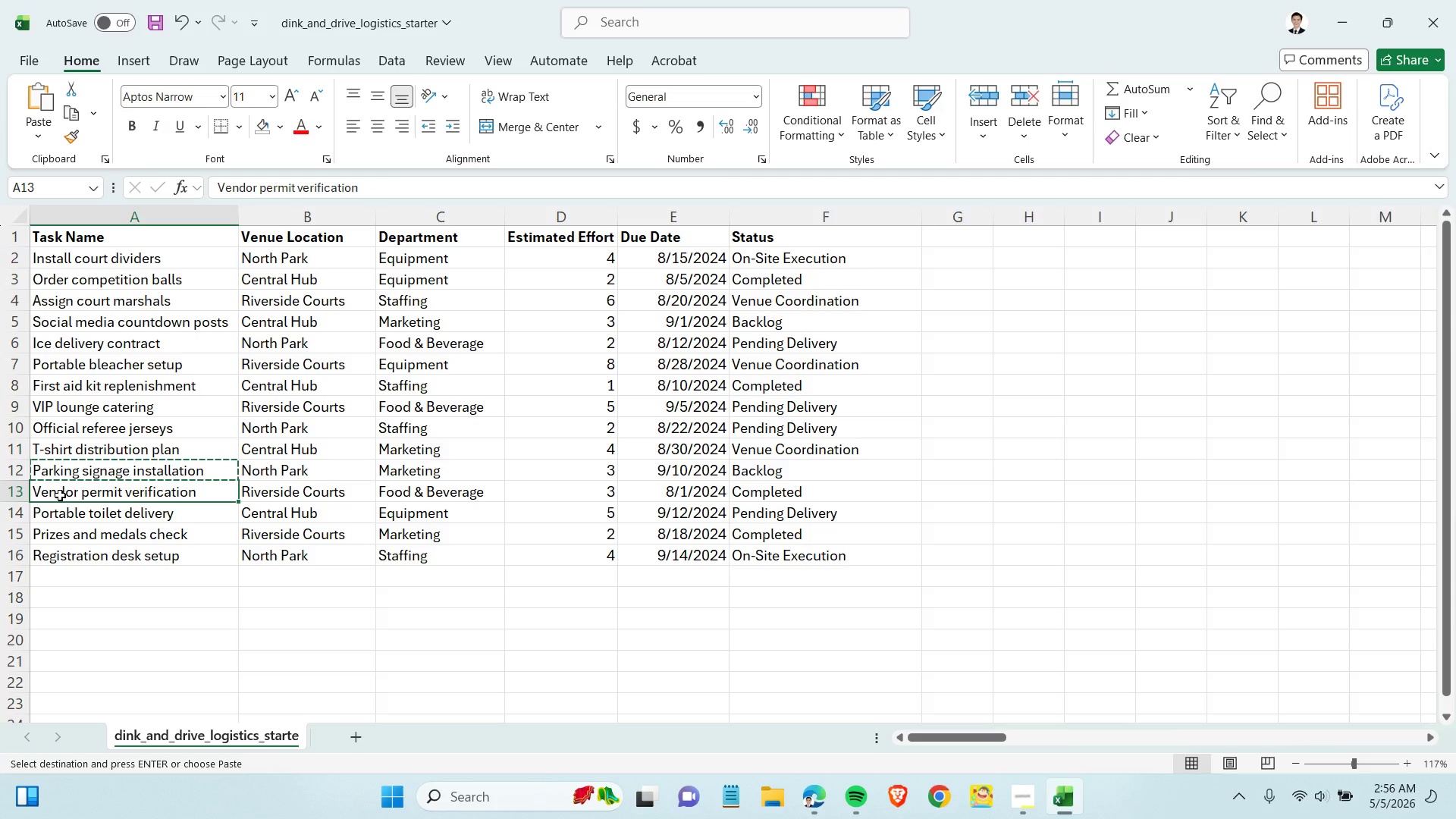 
key(Control+C)
 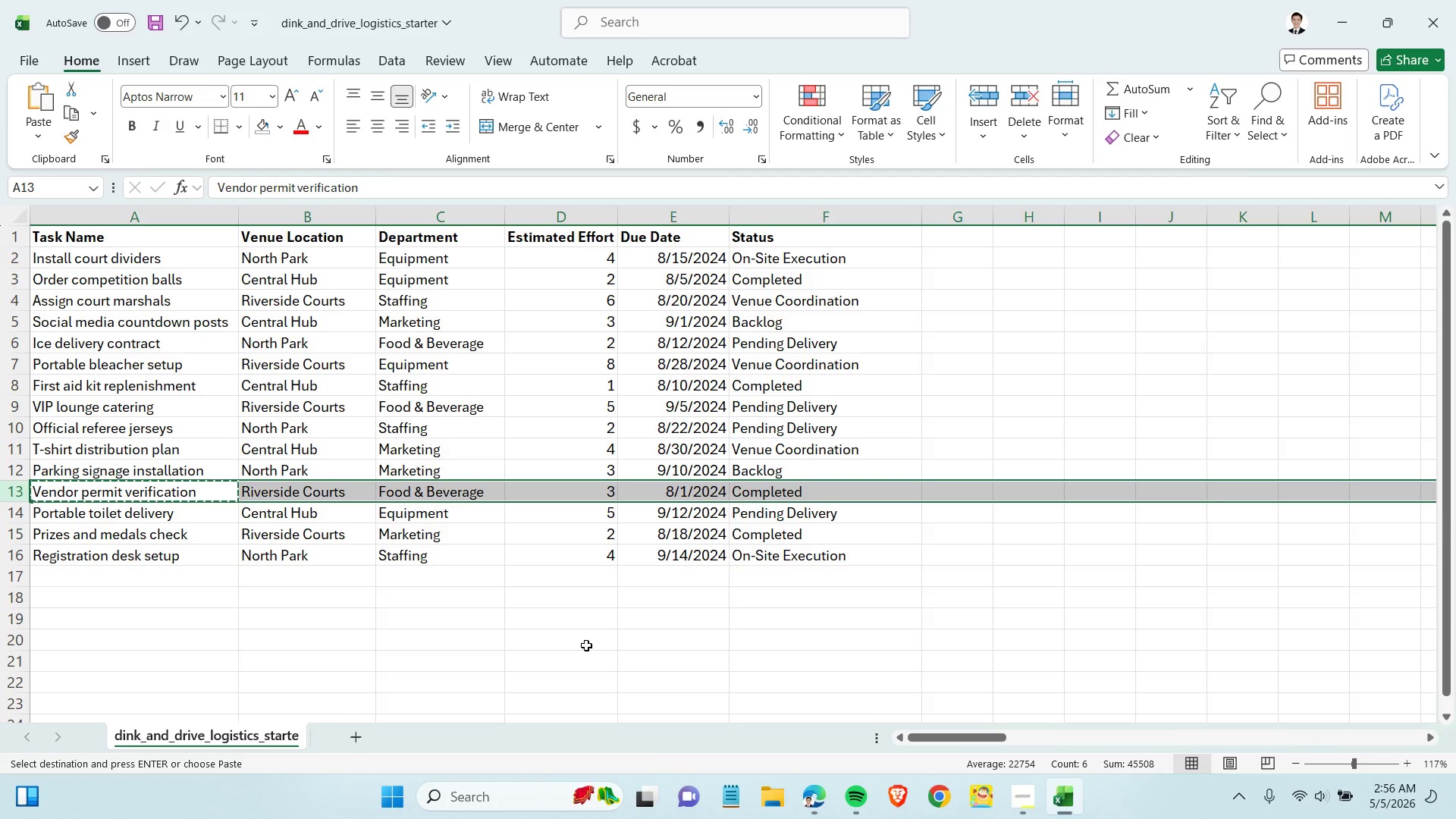 
wait(8.83)
 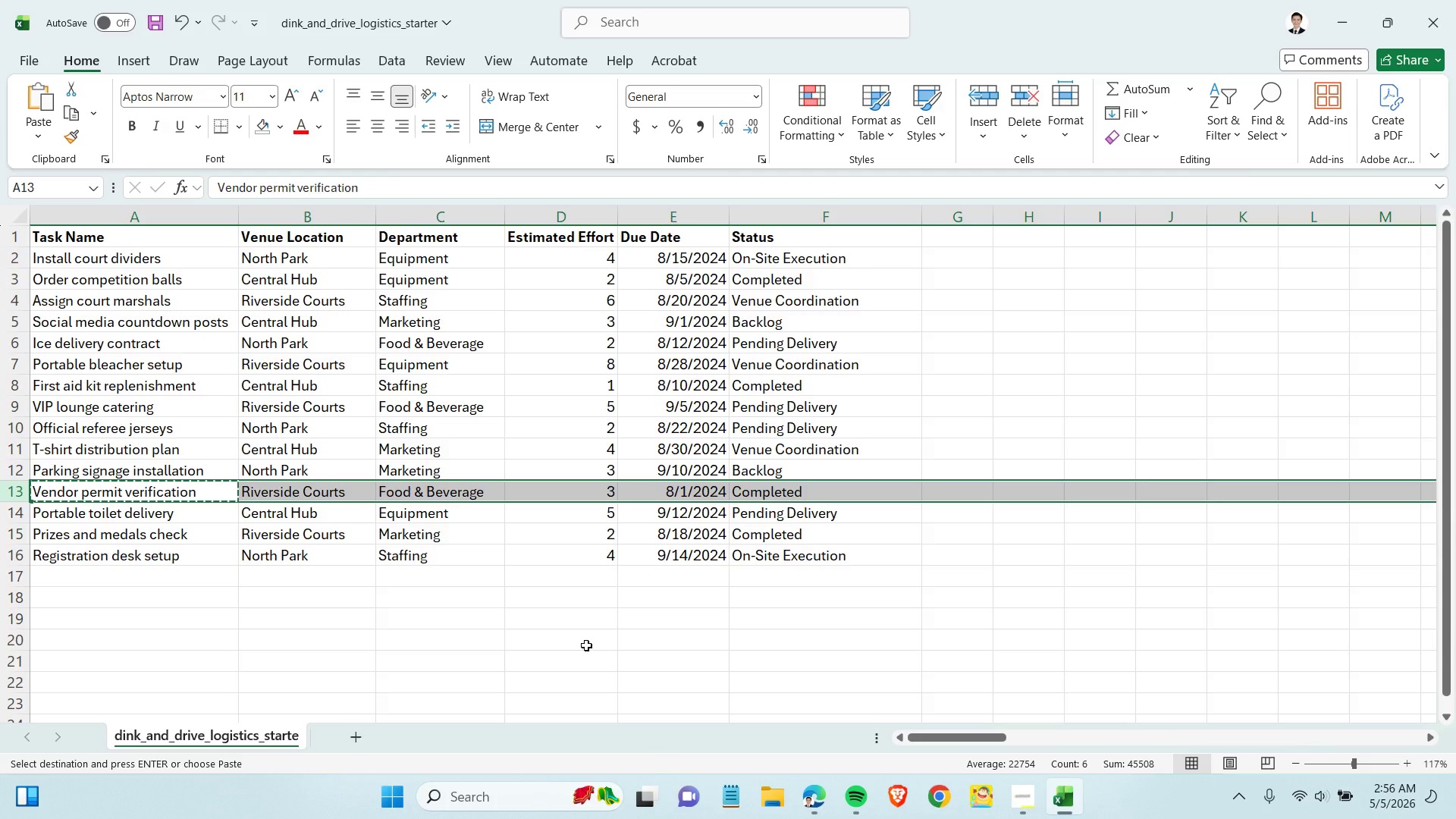 
left_click([1076, 808])
 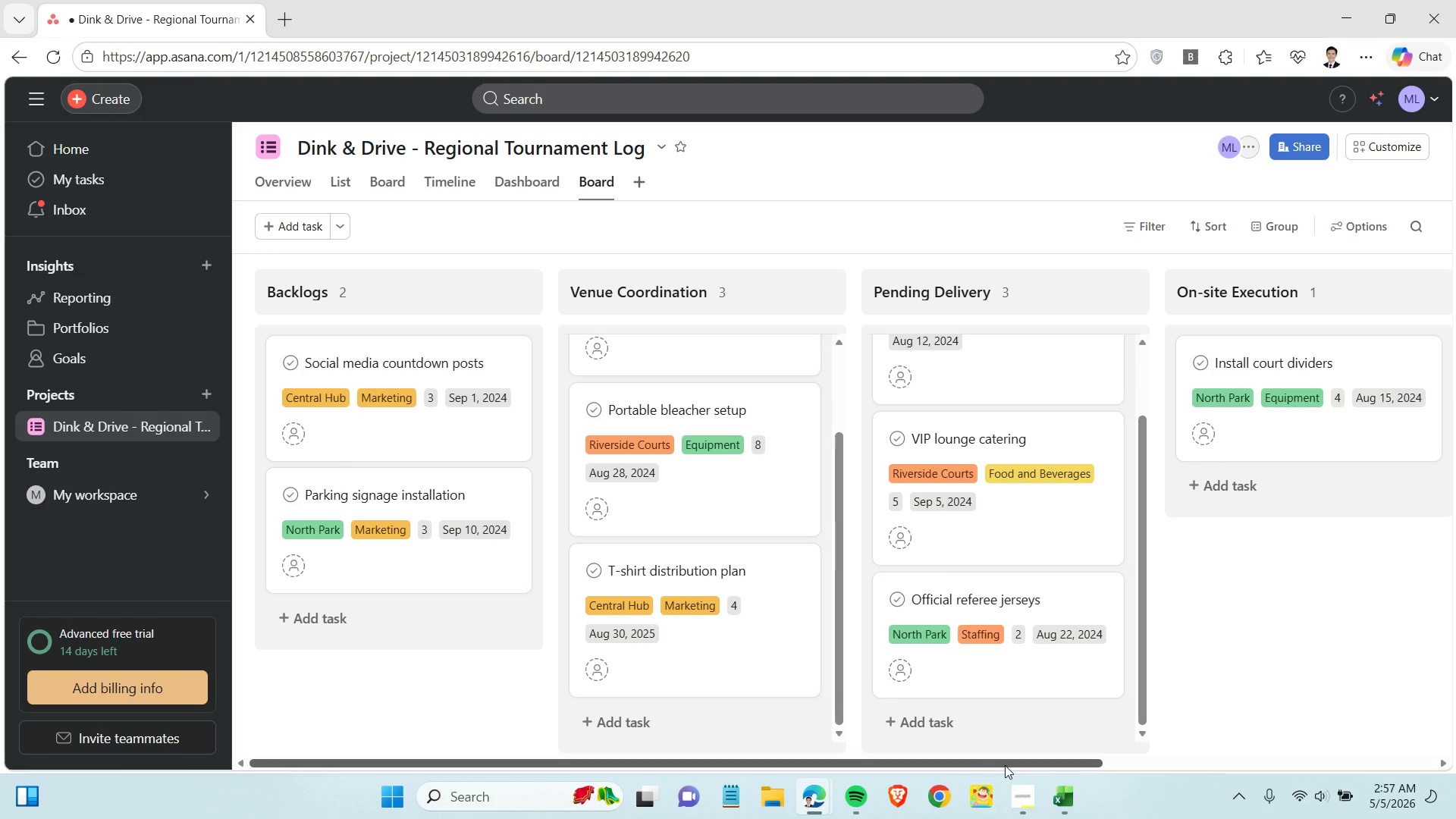 
left_click_drag(start_coordinate=[1005, 765], to_coordinate=[1403, 720])
 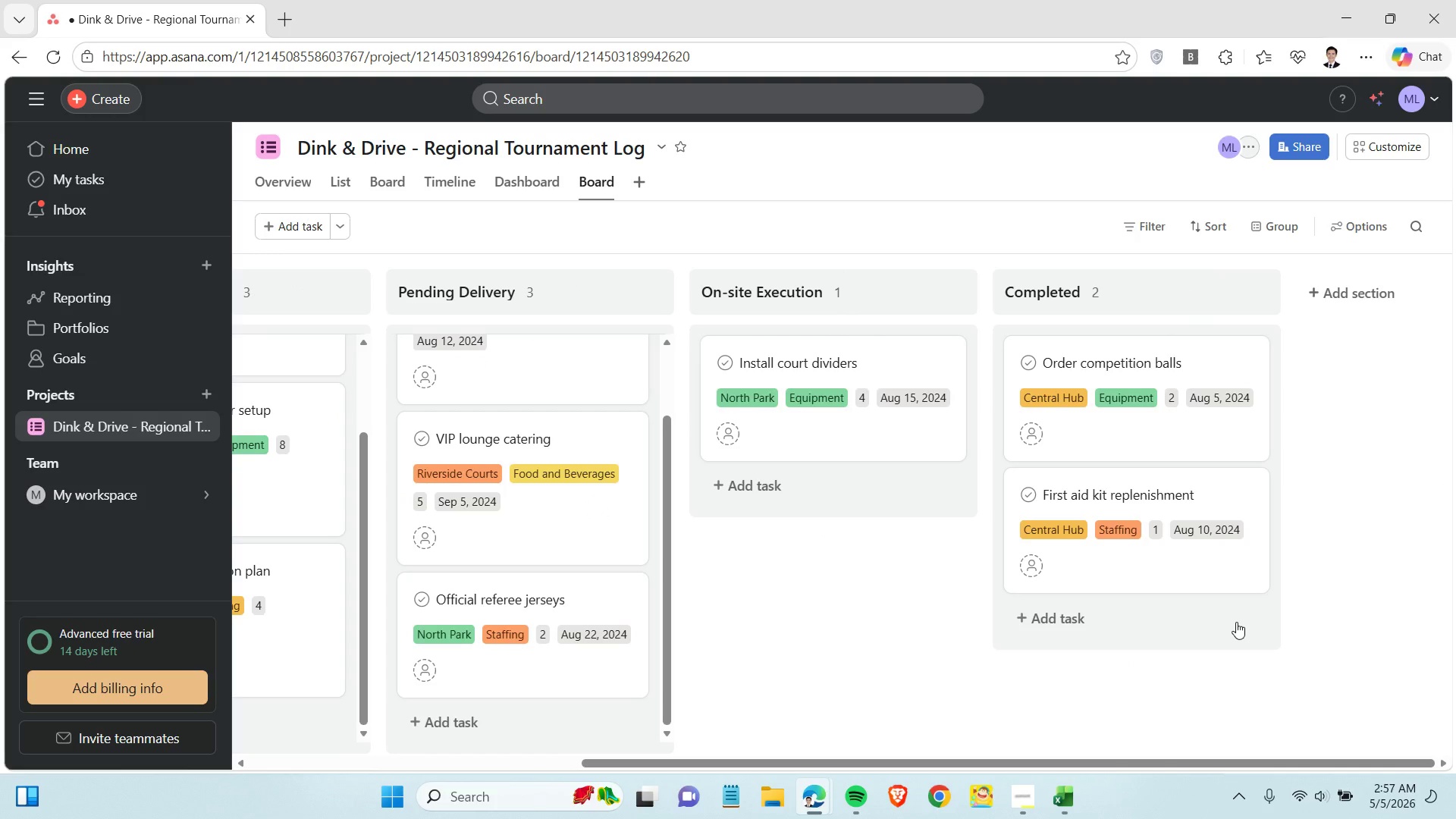 
left_click([1064, 618])
 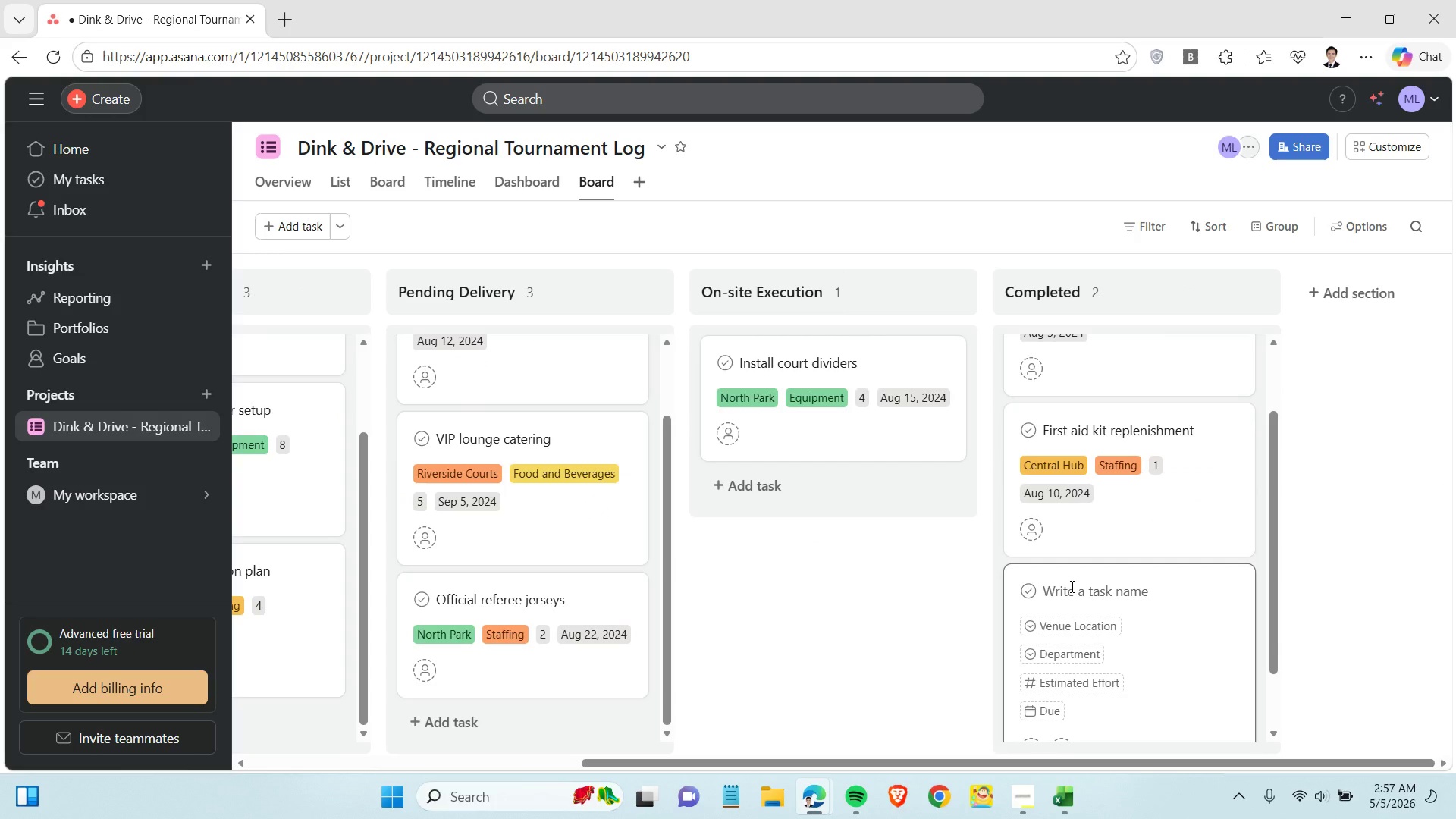 
key(Control+V)
 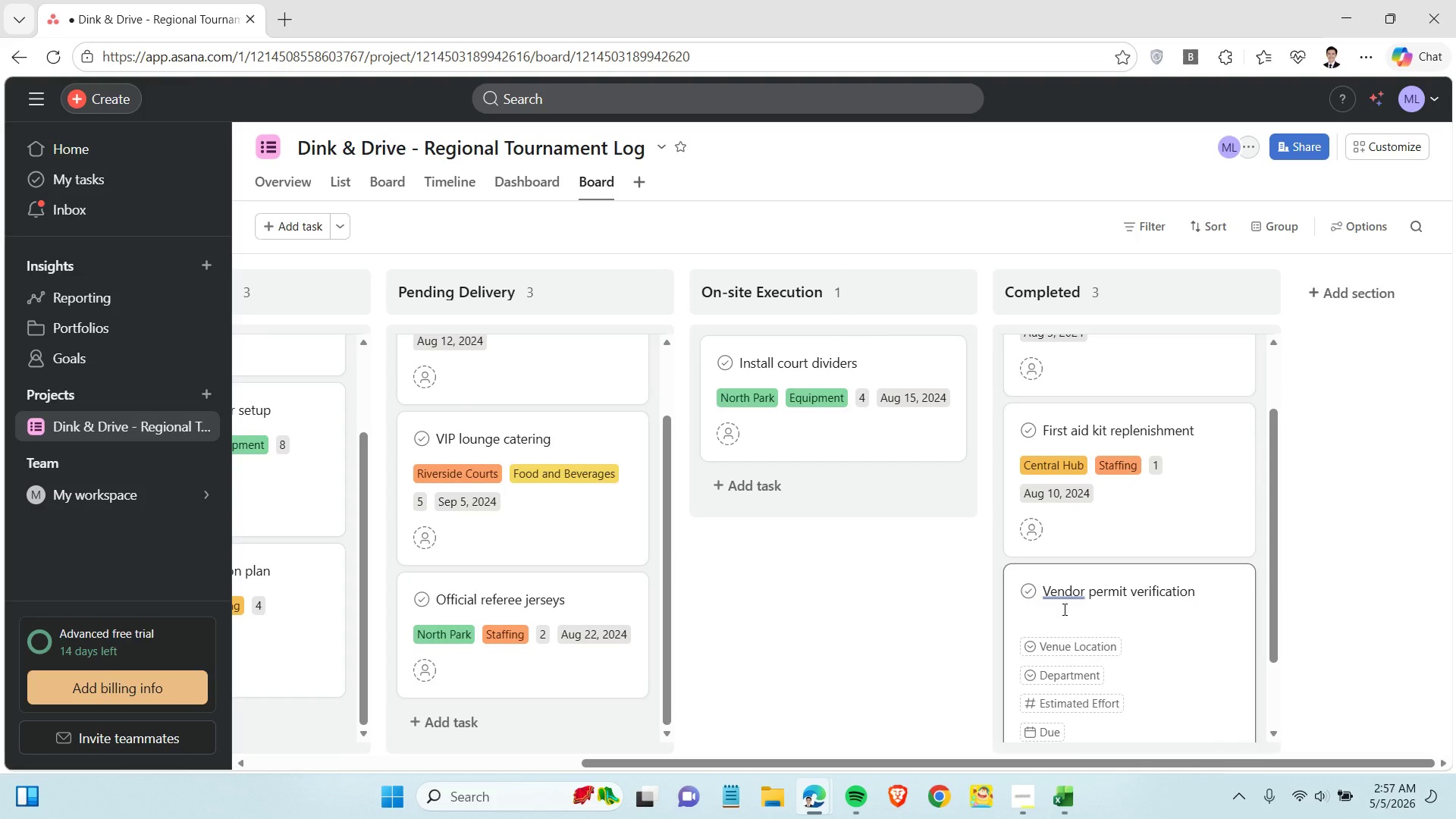 
key(Control+Backspace)
 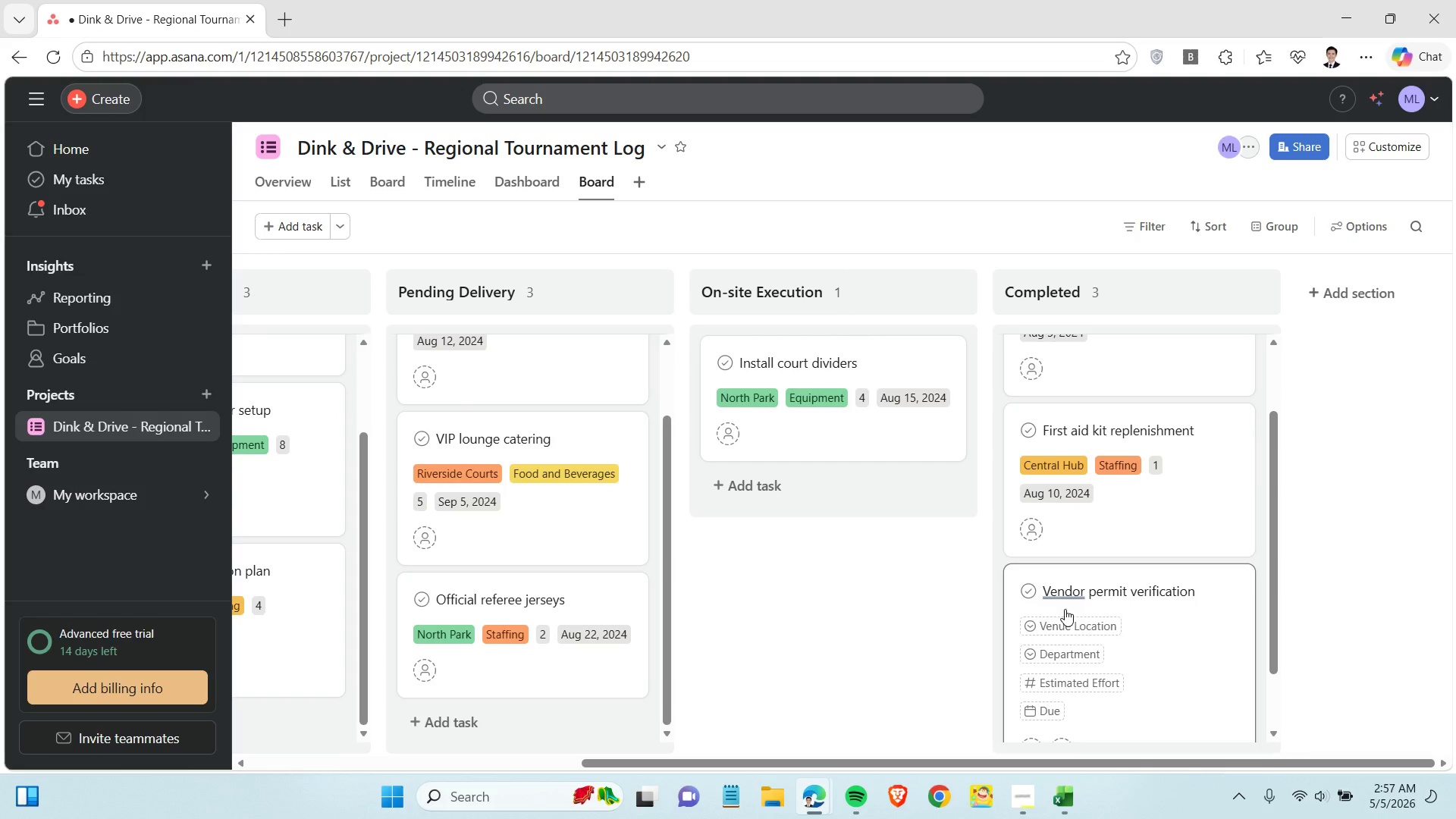 
left_click([1063, 593])
 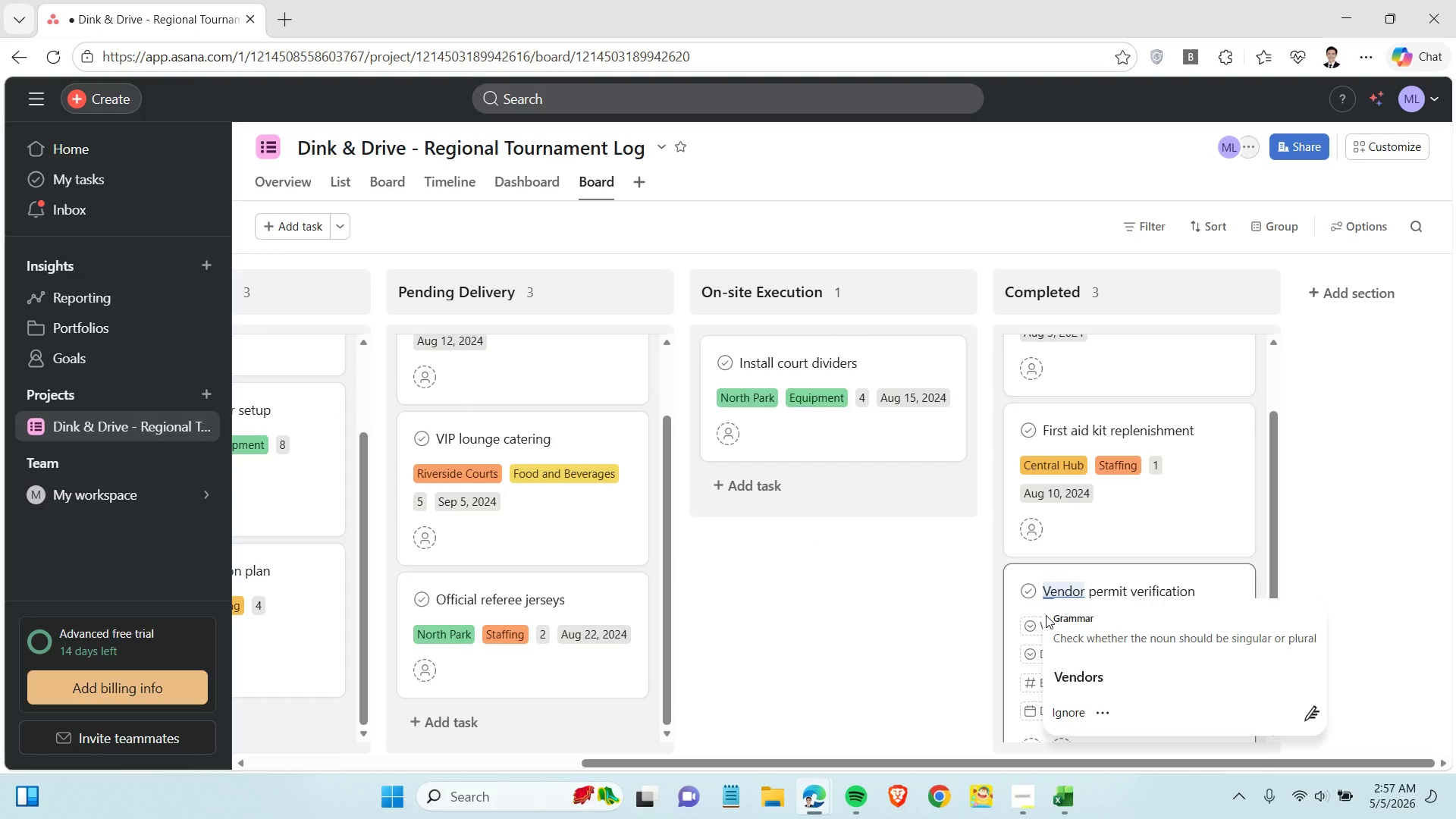 
left_click([916, 656])
 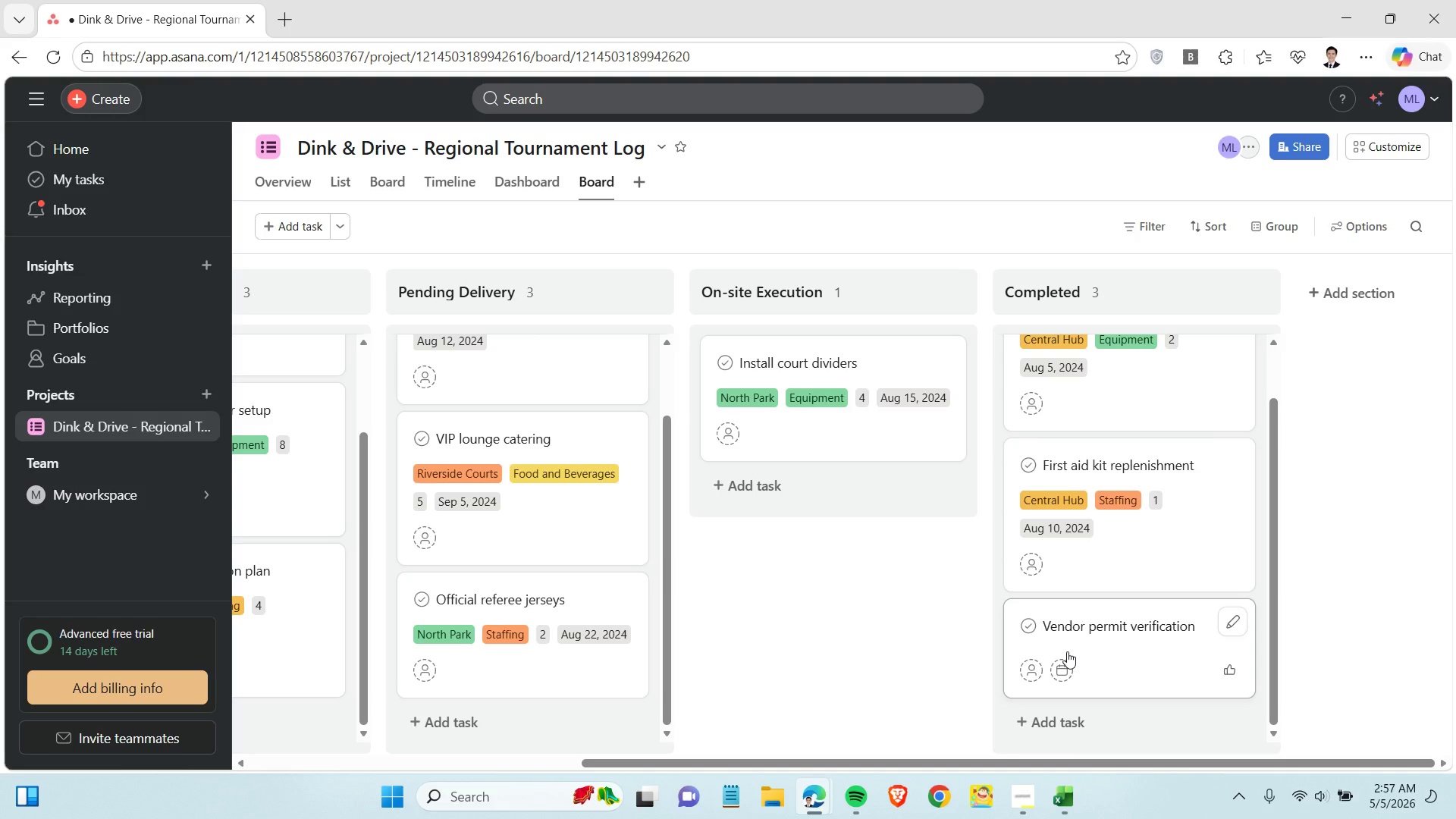 
left_click([1233, 621])
 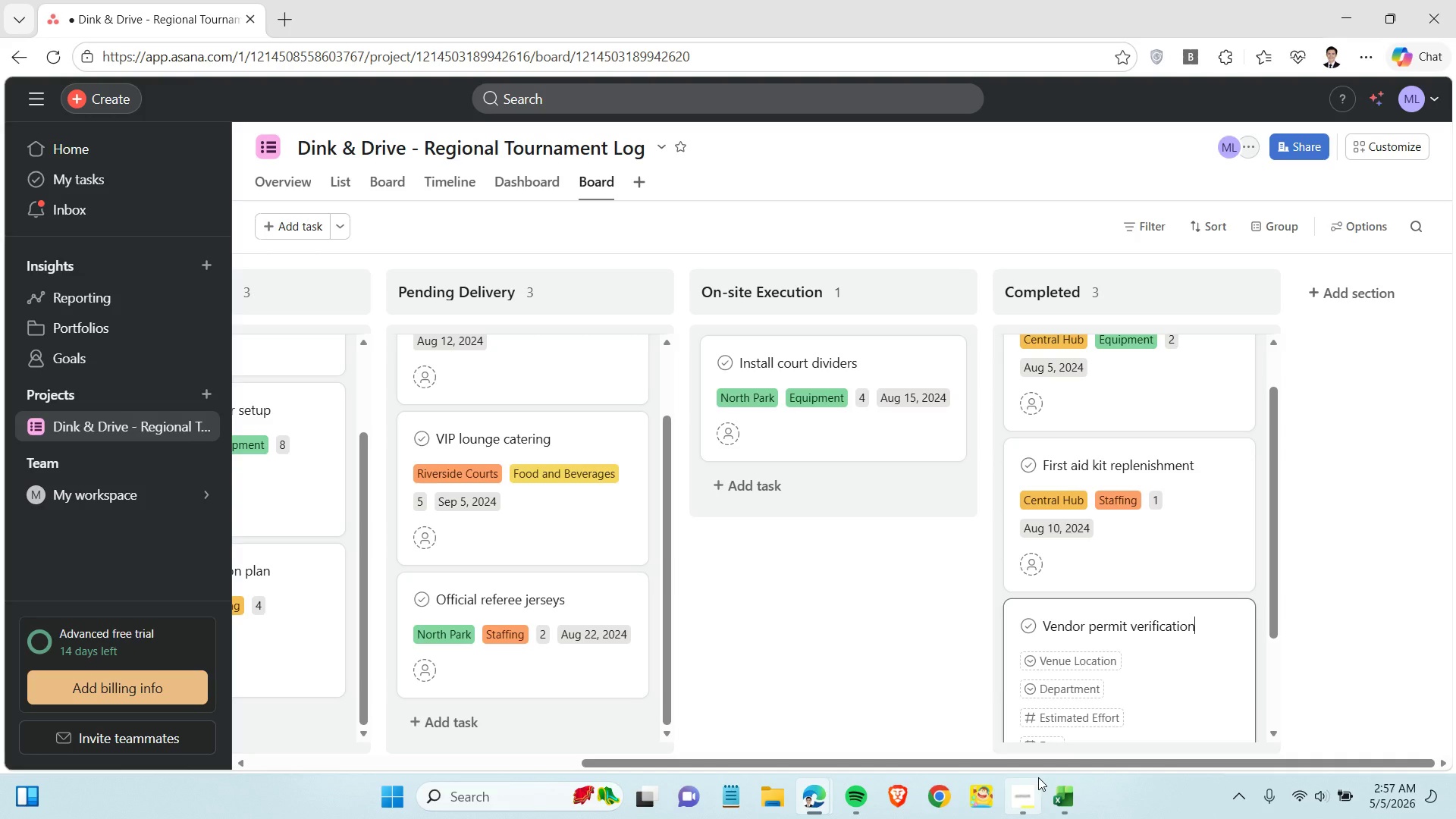 
left_click([1065, 793])
 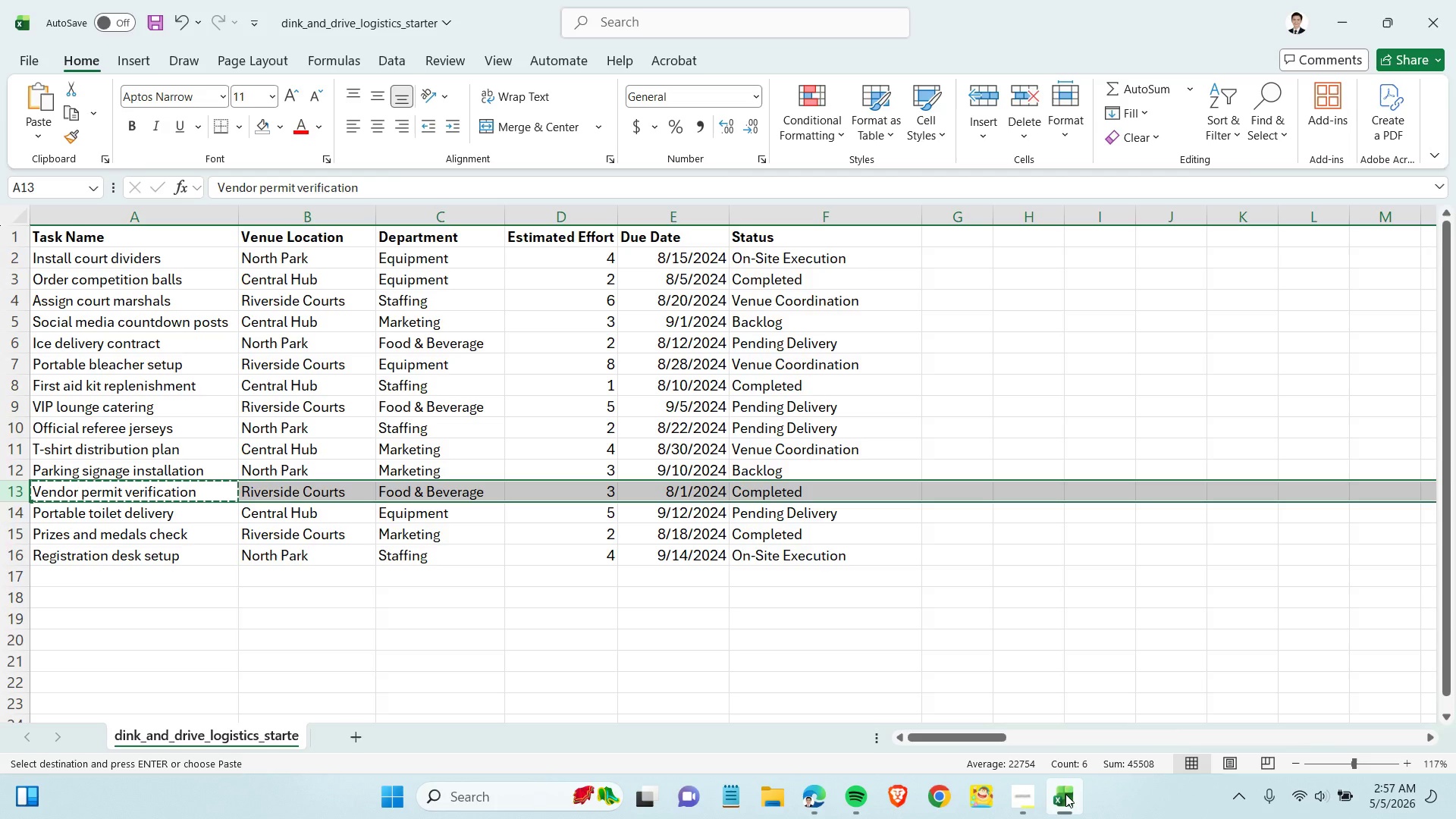 
left_click([1065, 794])
 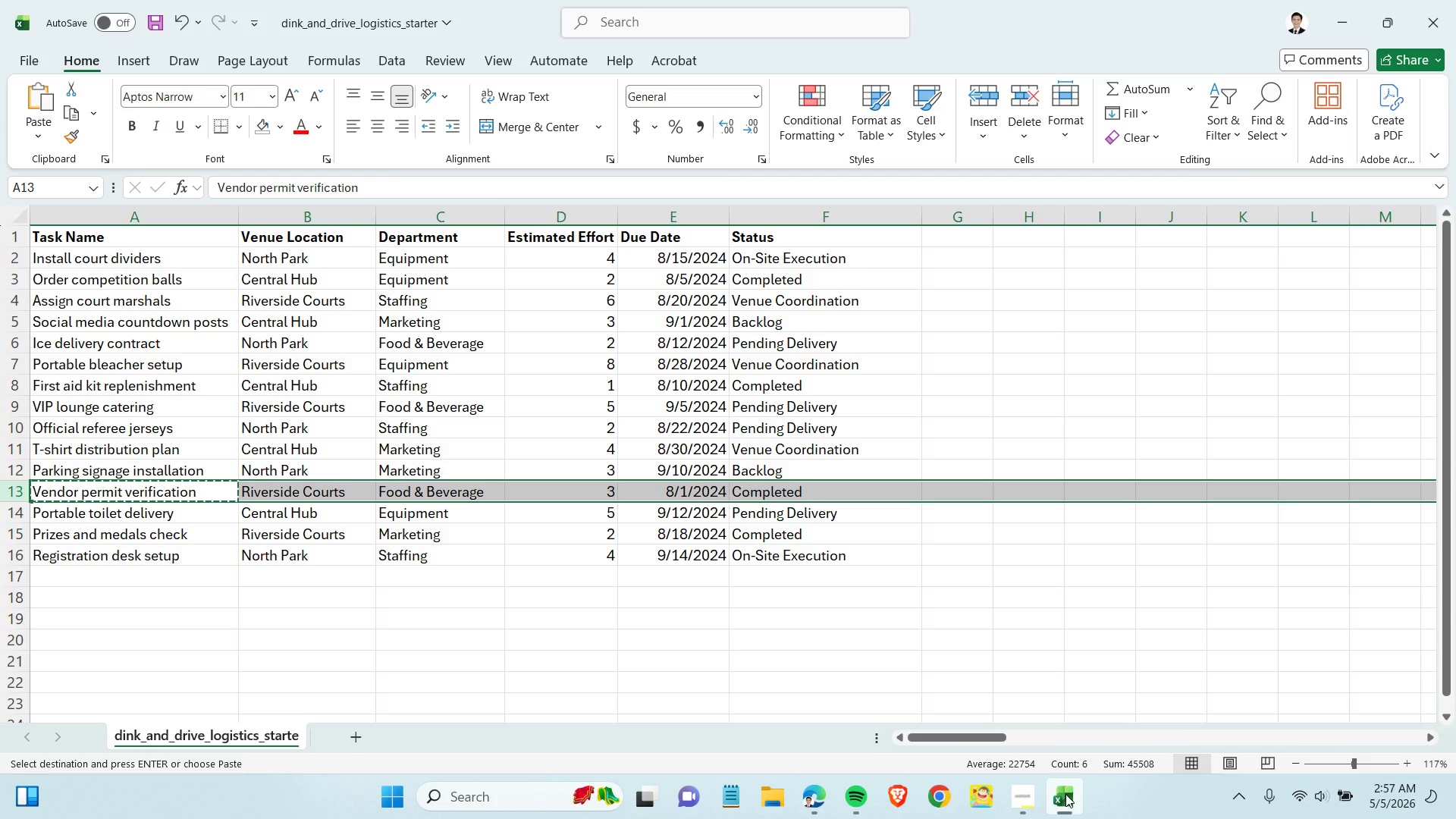 
left_click([1063, 664])
 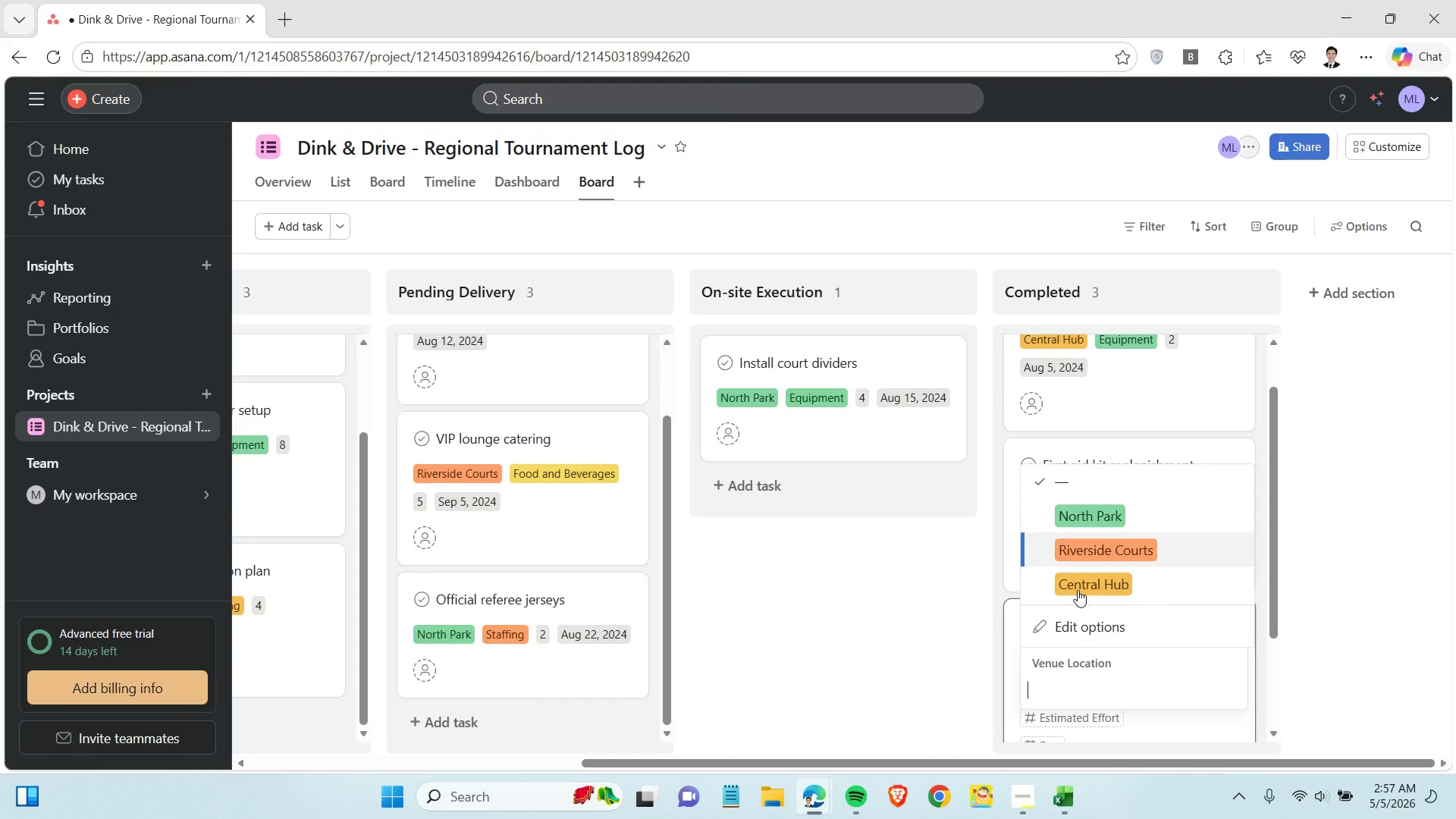 
left_click([1097, 551])
 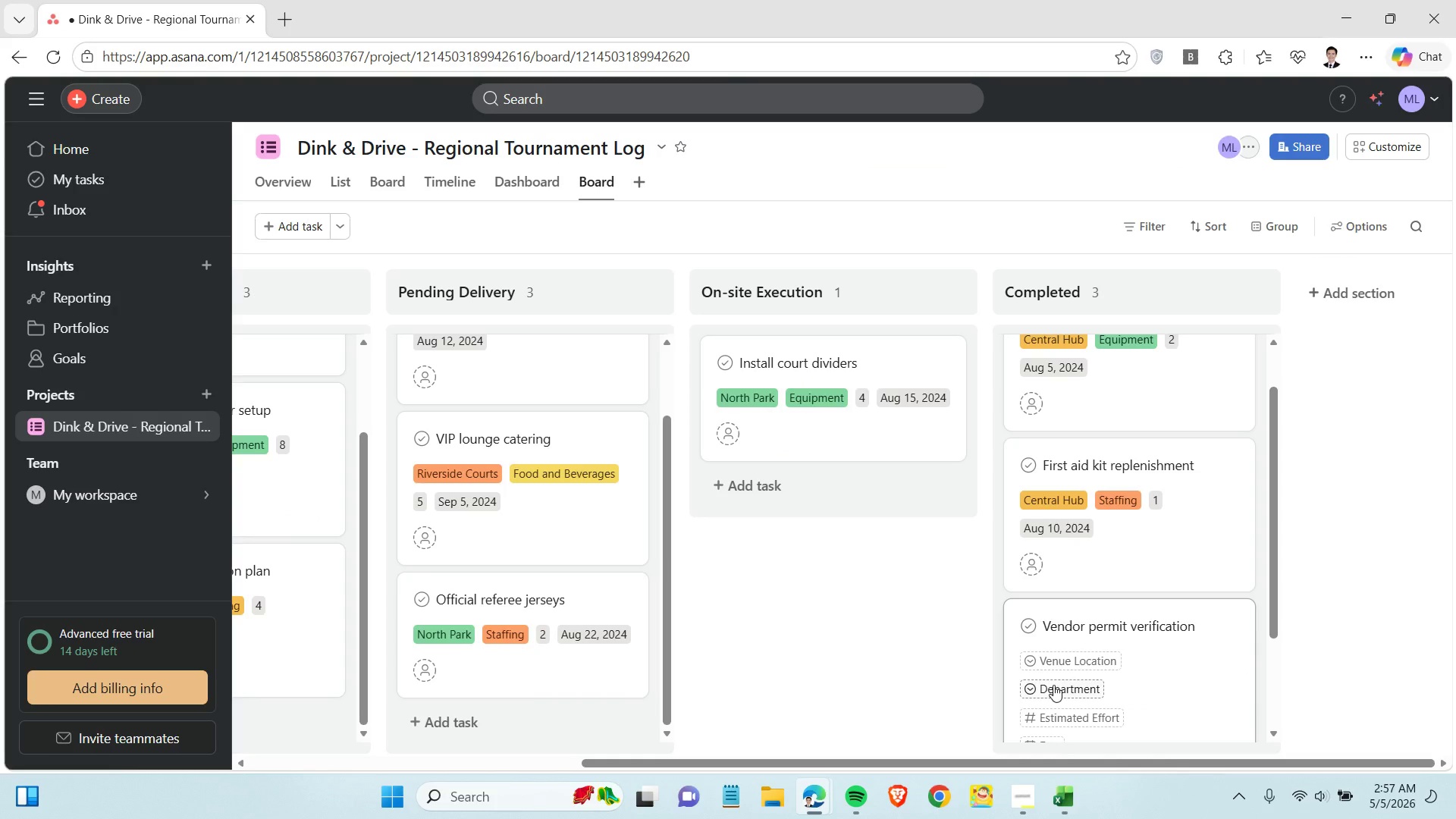 
left_click([1053, 686])
 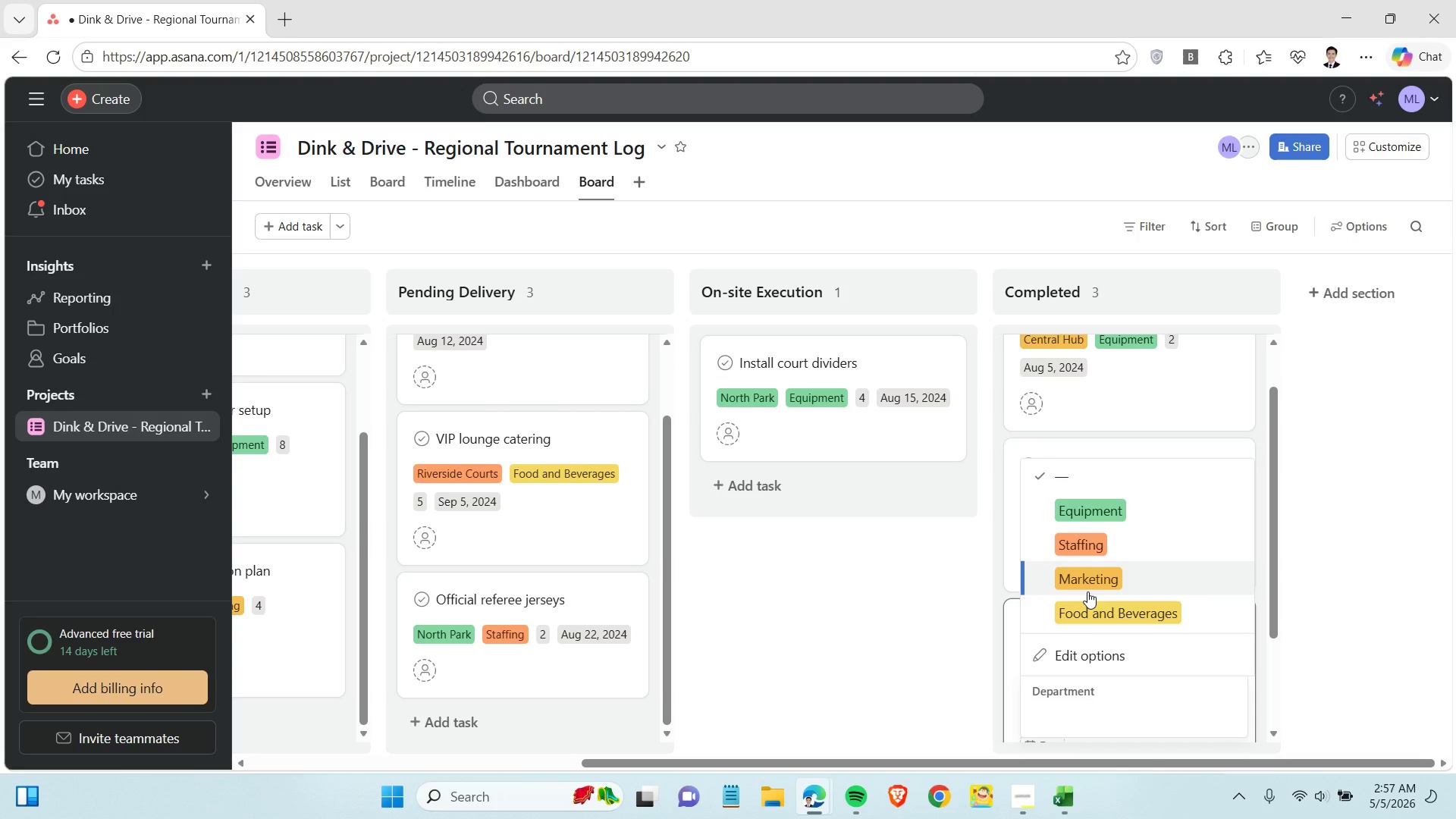 
left_click([1085, 619])
 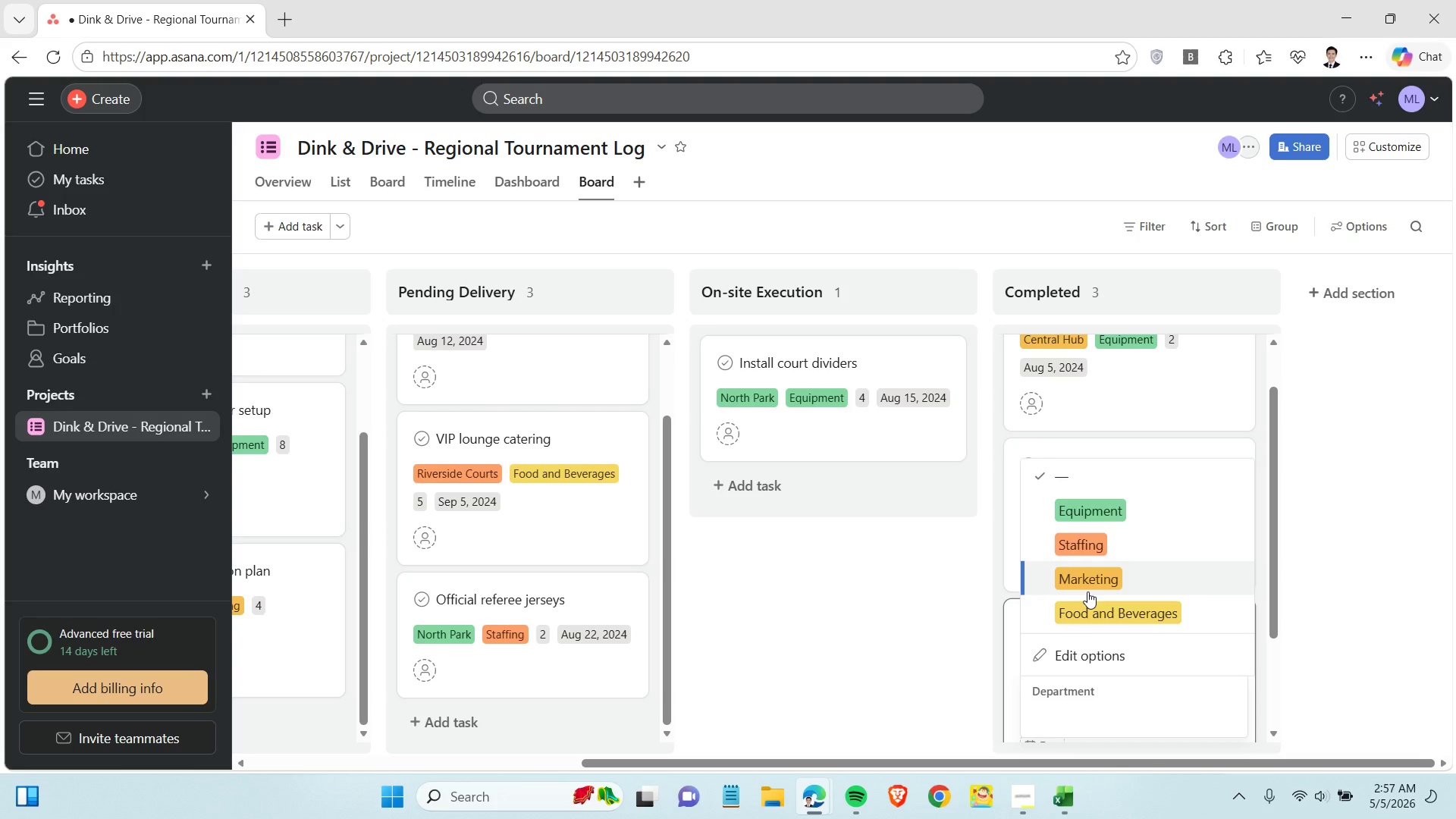 
left_click([1063, 806])
 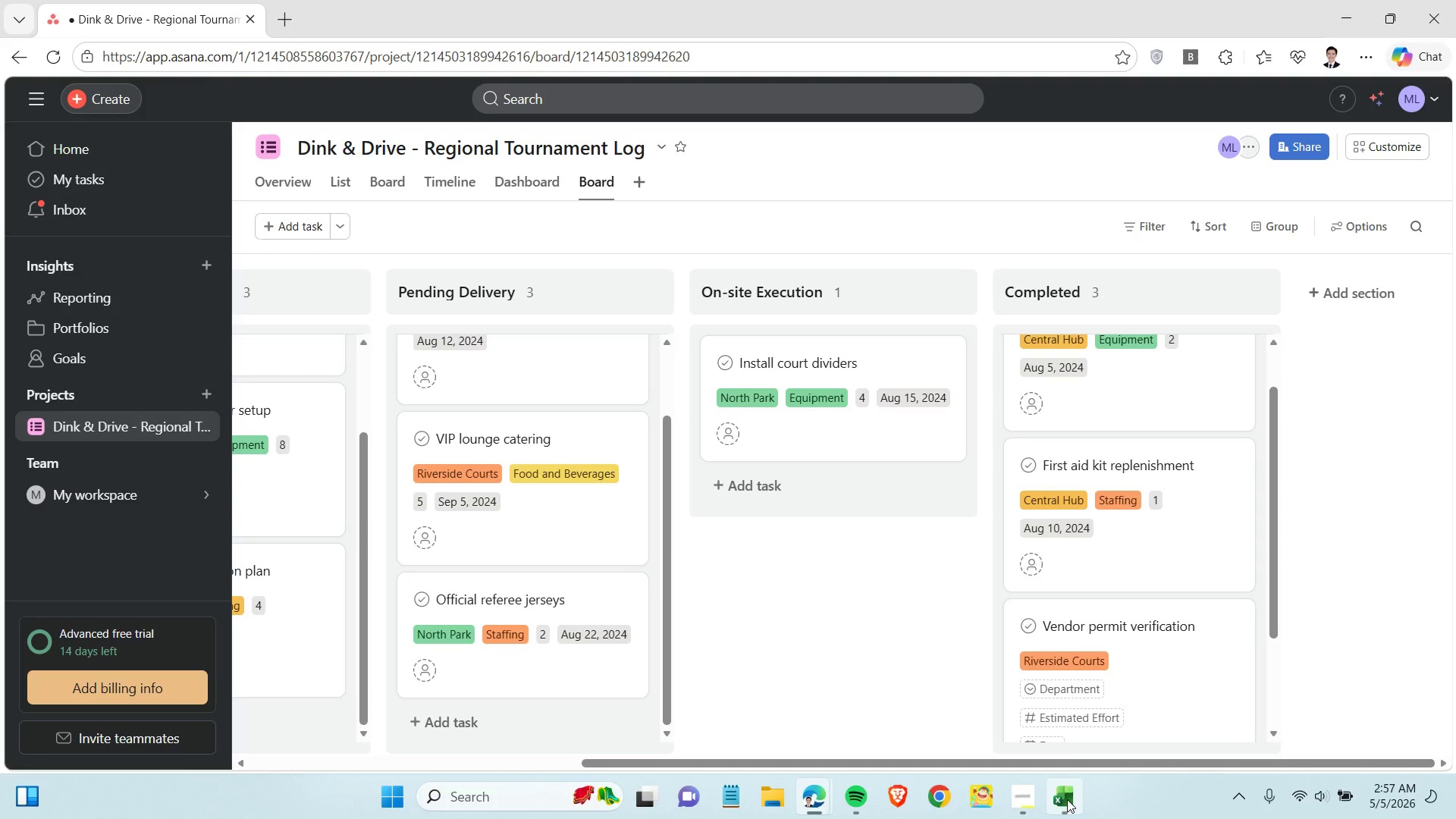 
left_click([1063, 806])
 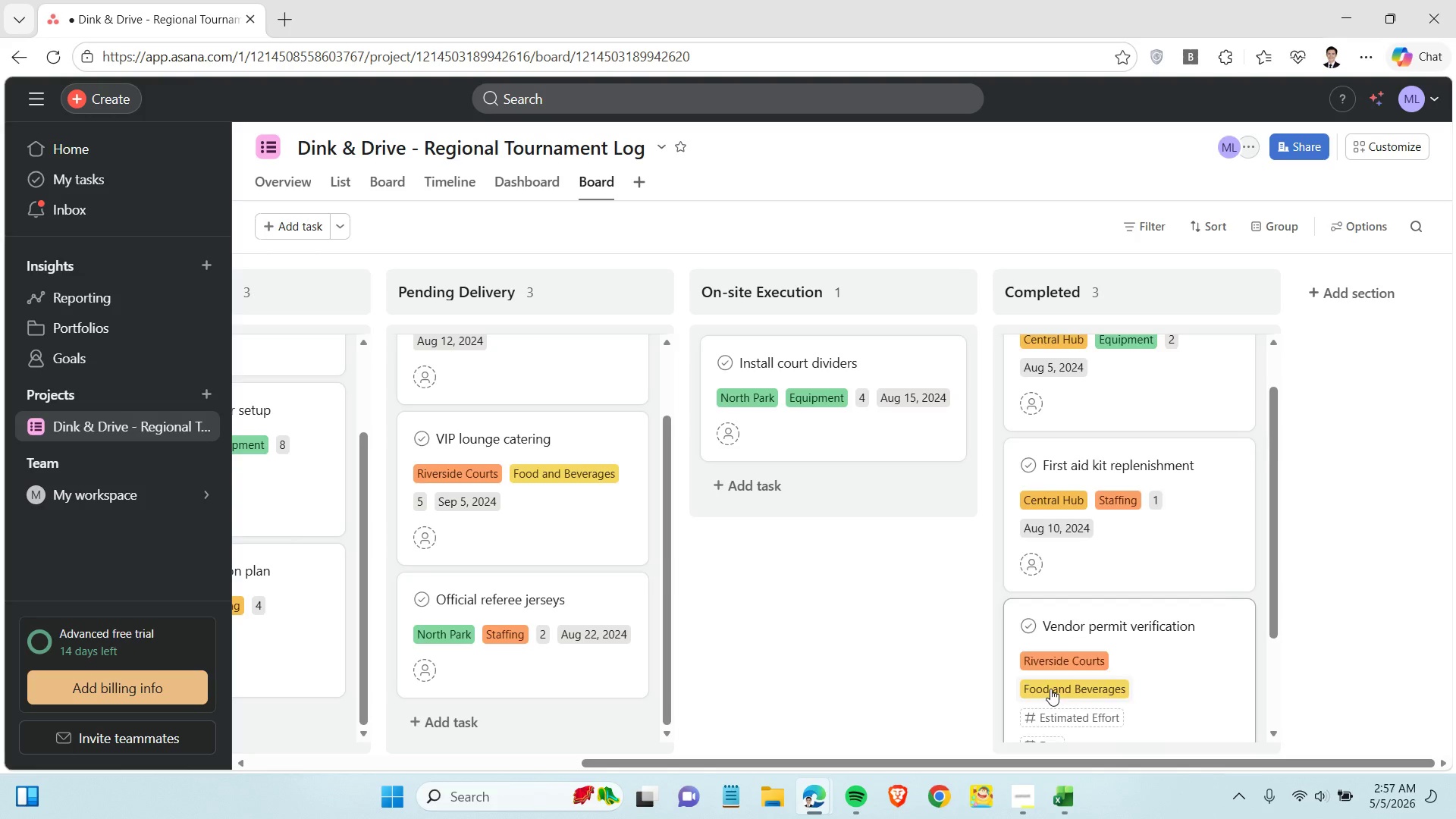 
left_click([1072, 573])
 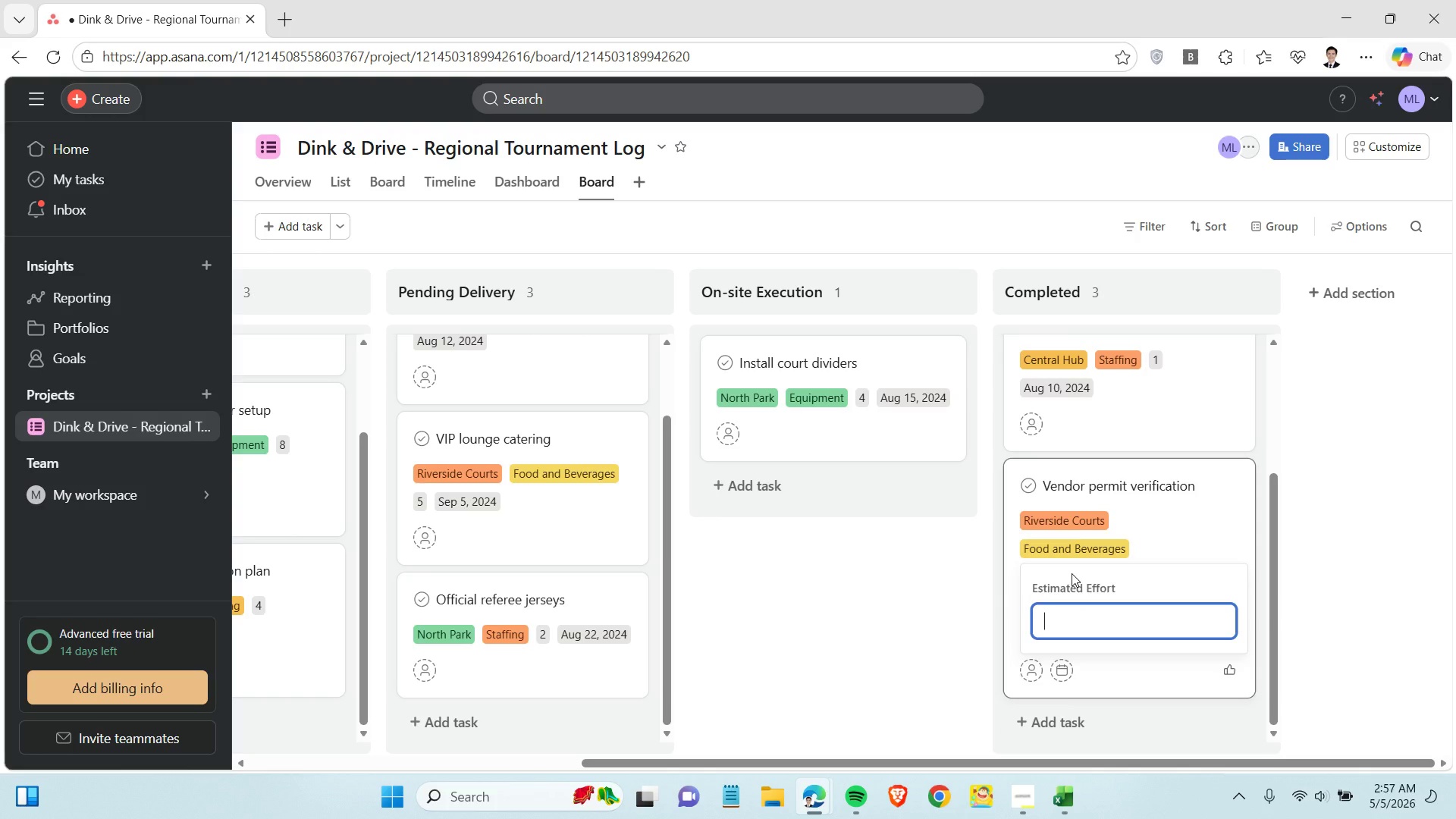 
scroll: coordinate [1051, 689], scroll_direction: down, amount: 3.0
 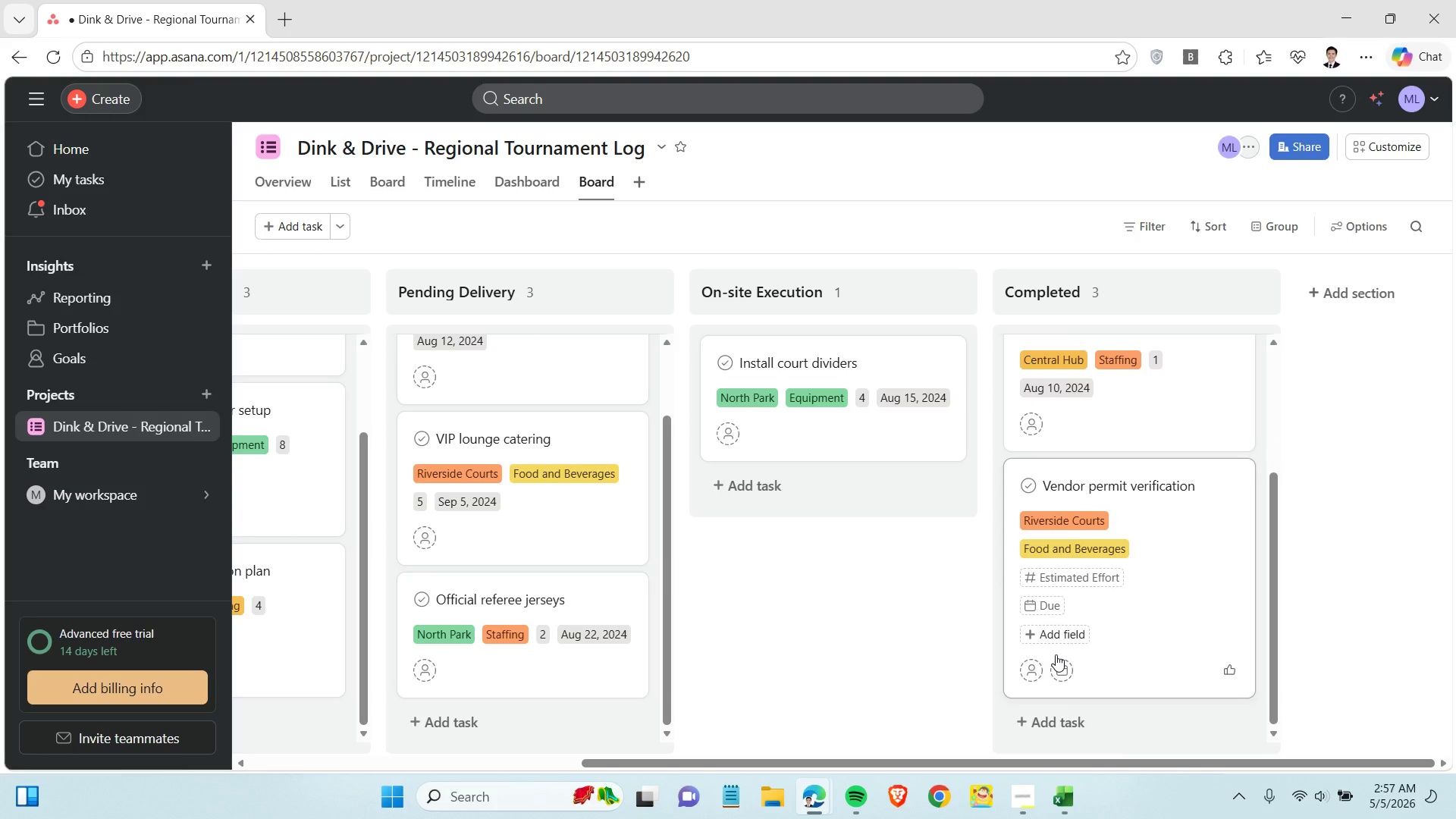 
key(3)
 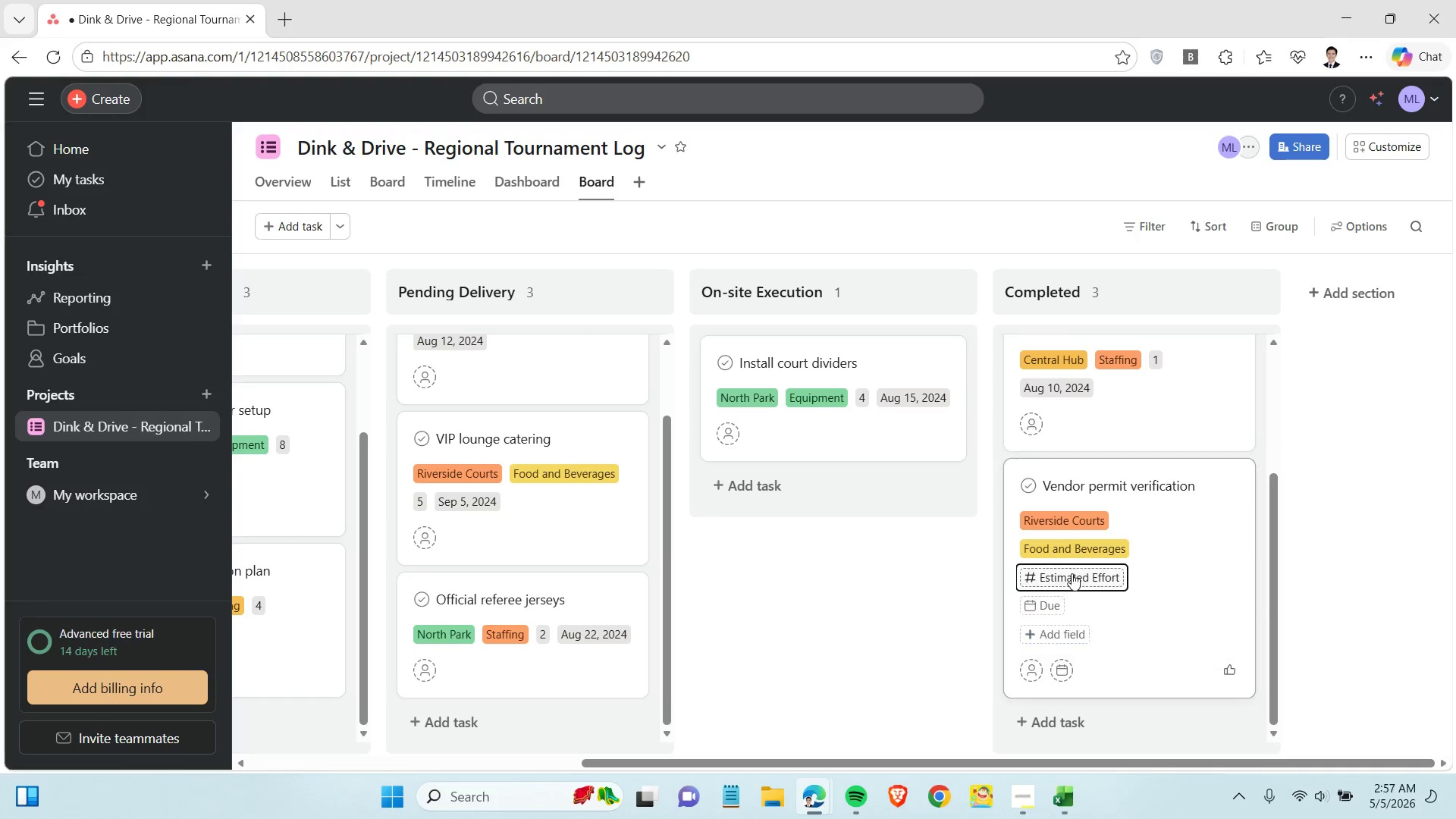 
key(Enter)
 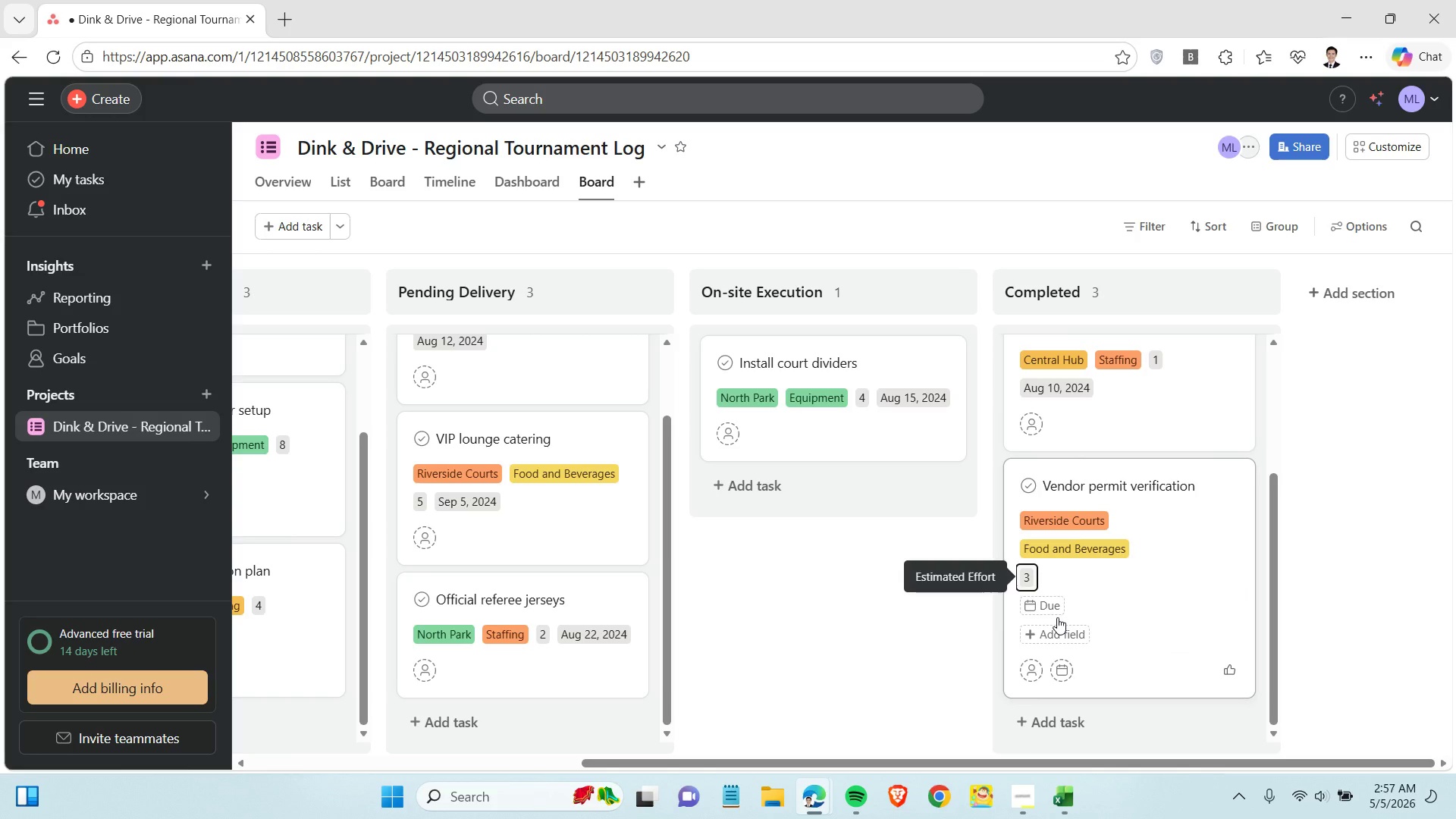 
left_click([1046, 606])
 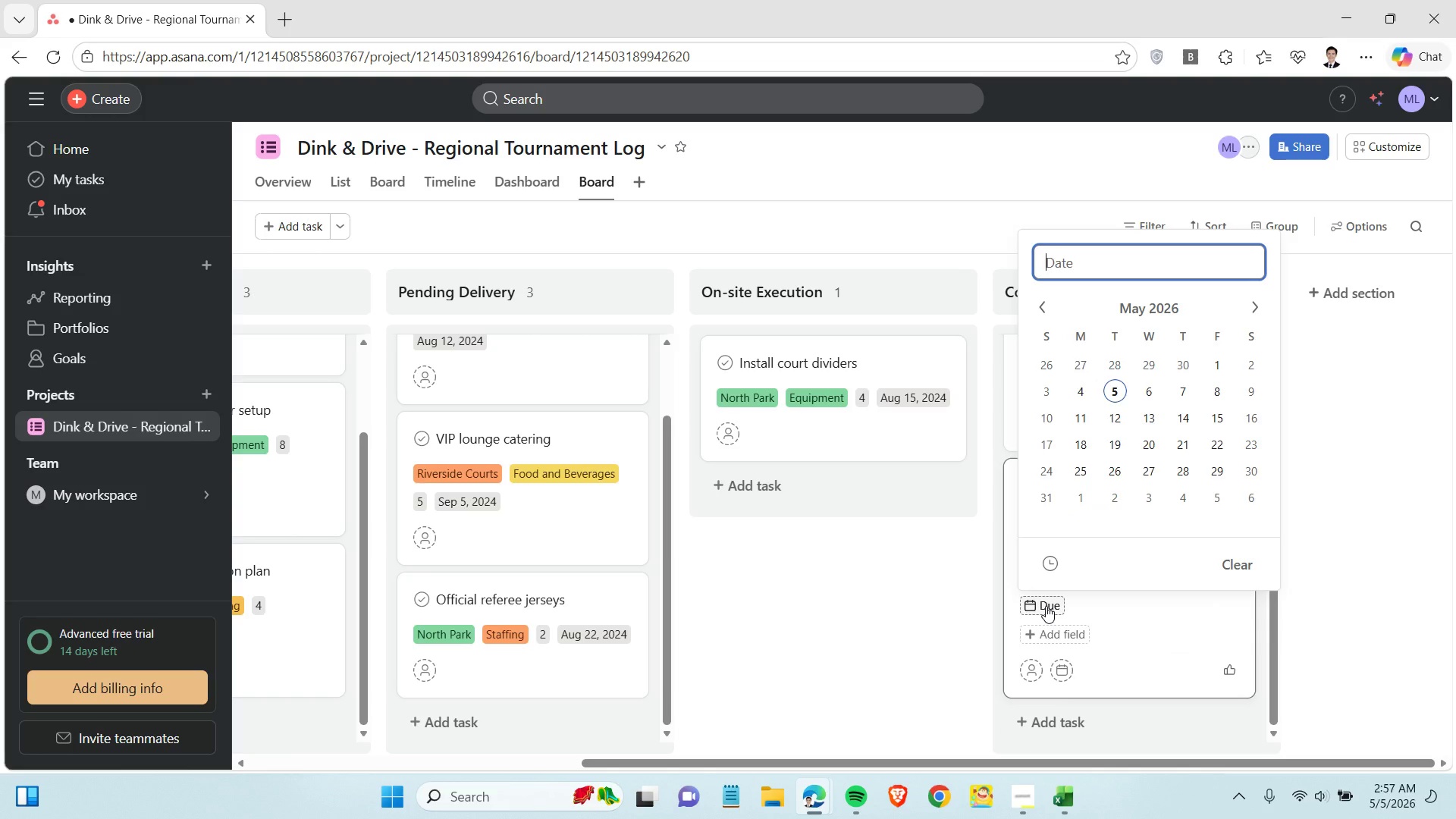 
type(August 1, 2024)
 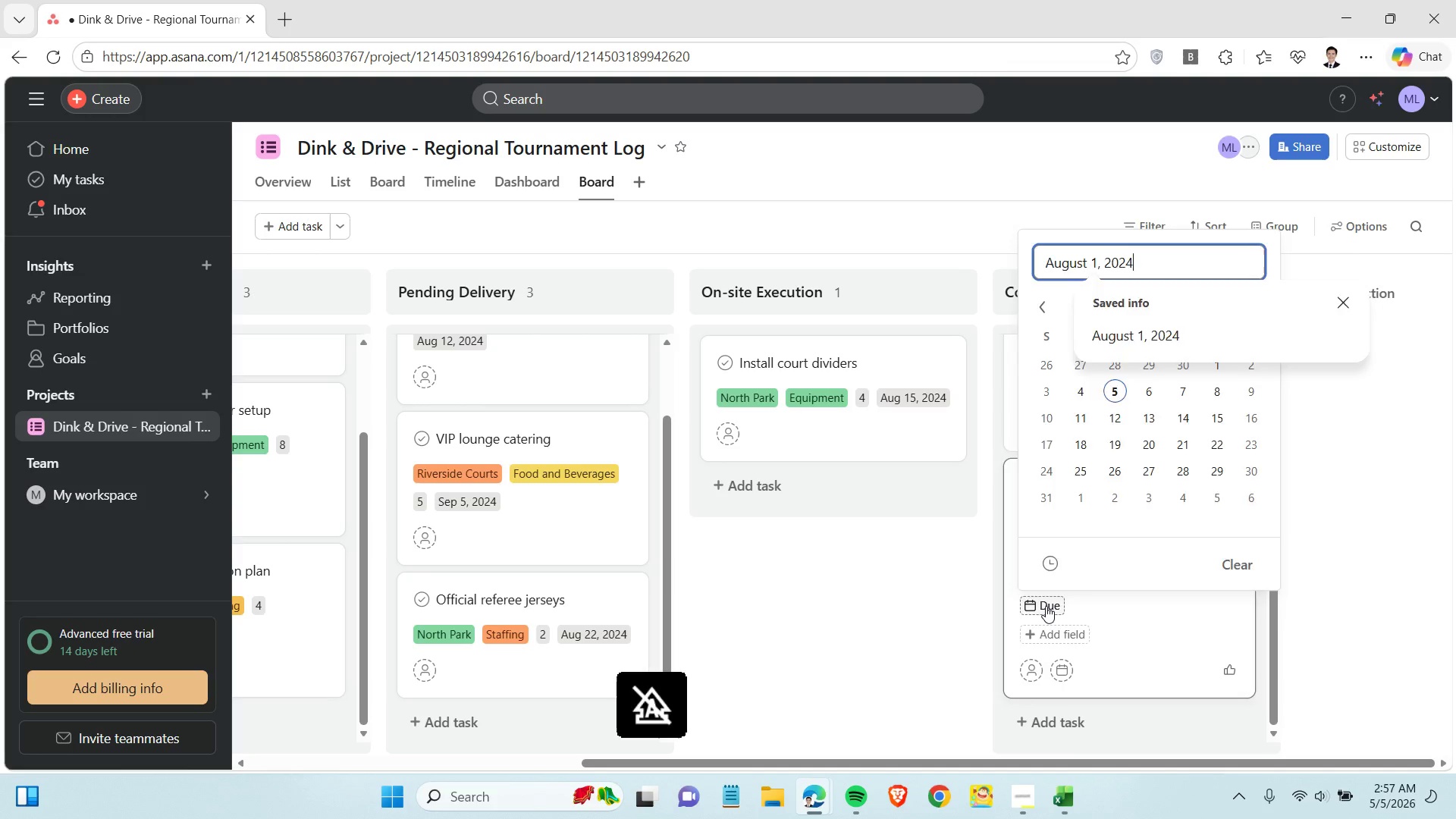 
key(Enter)
 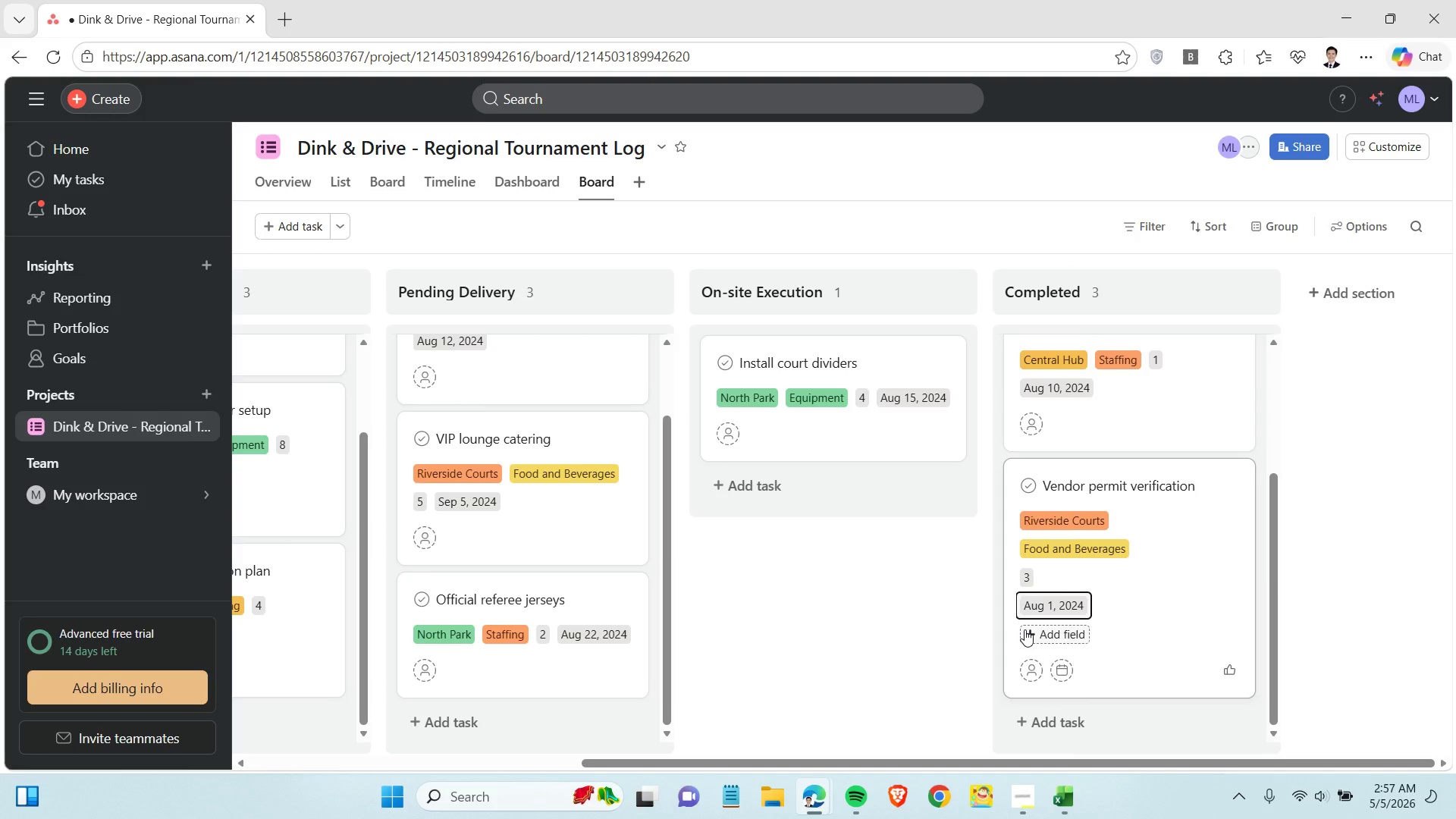 
left_click([1315, 575])
 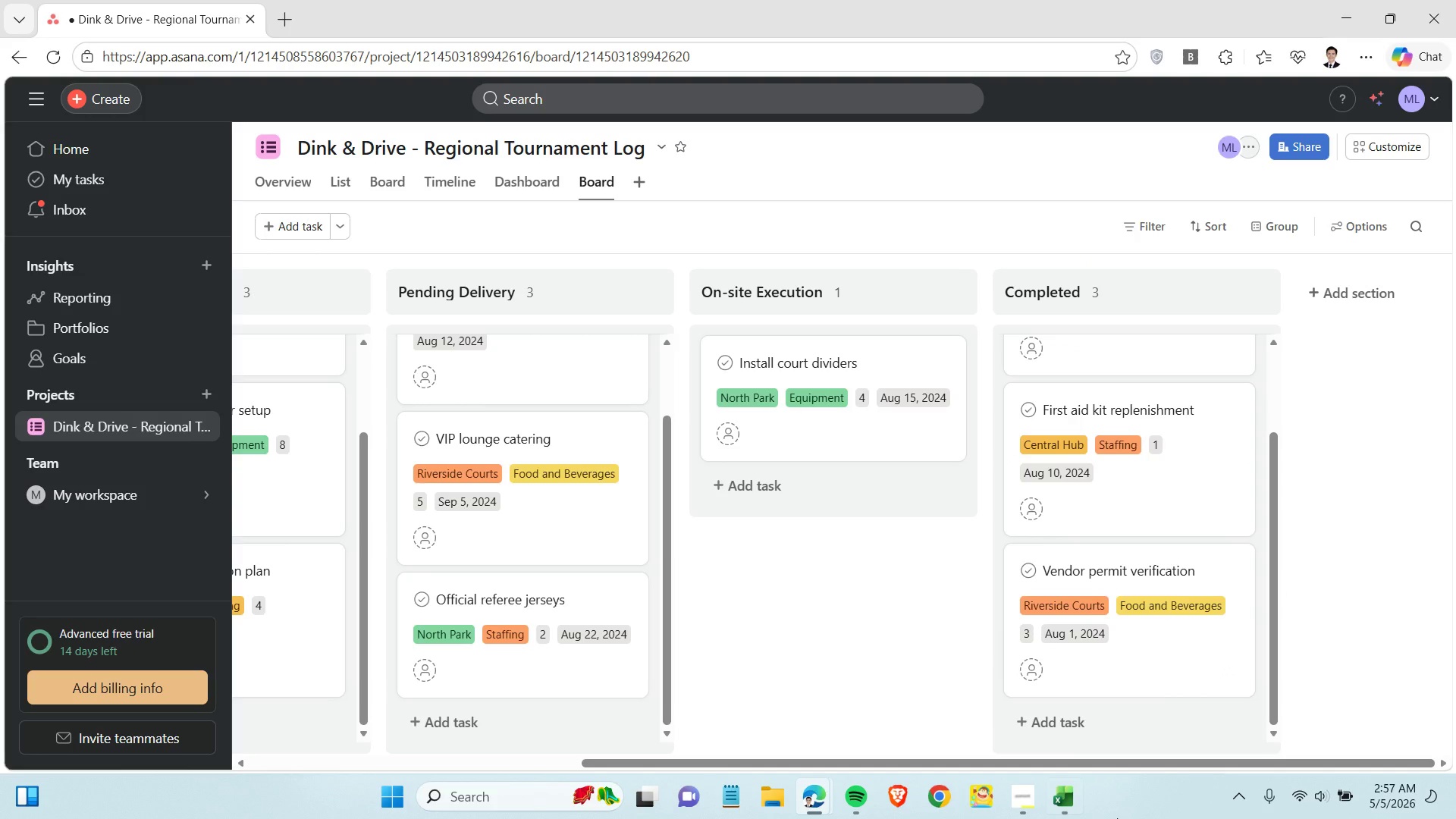 
left_click([1055, 790])
 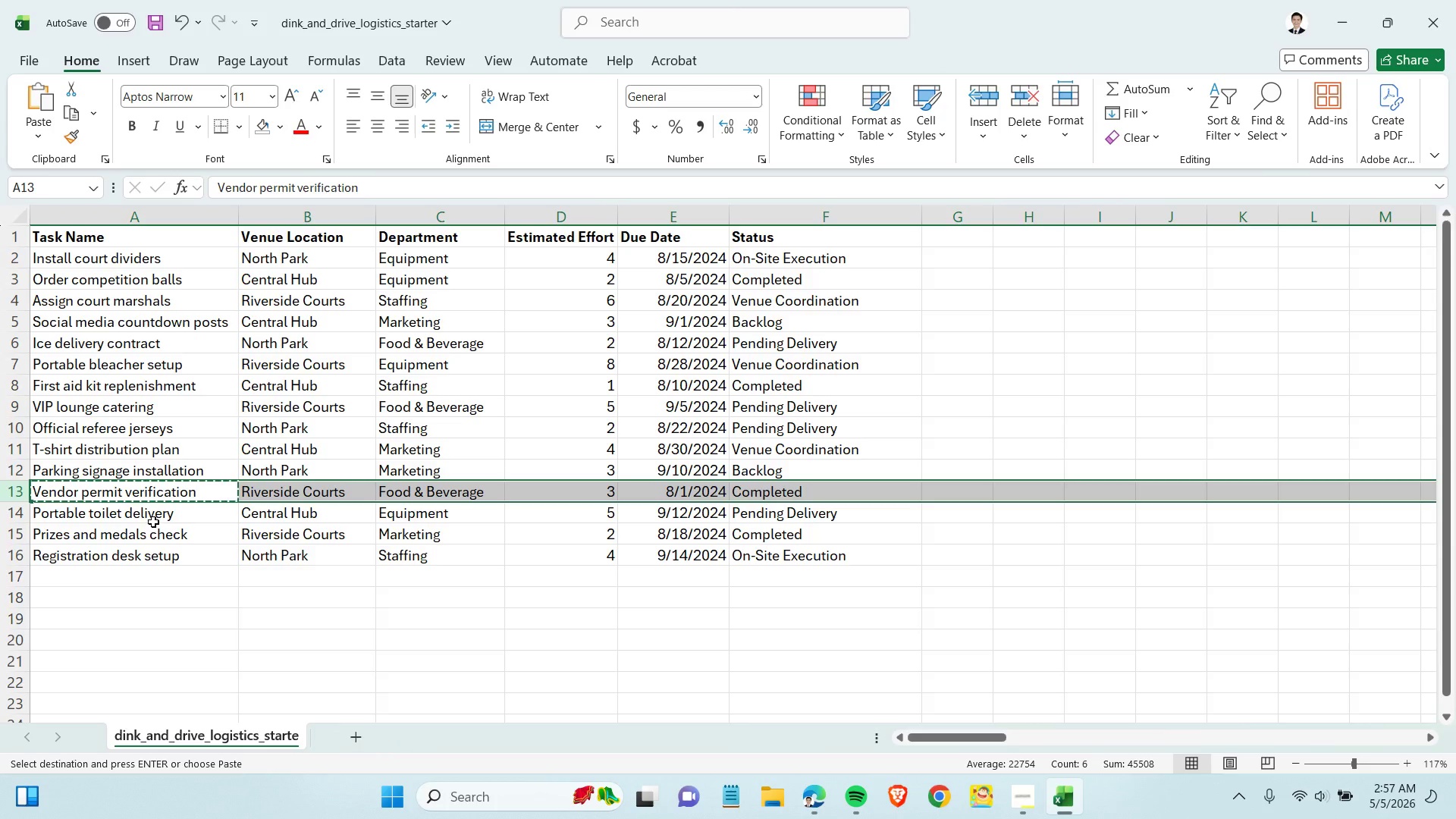 
left_click([155, 518])
 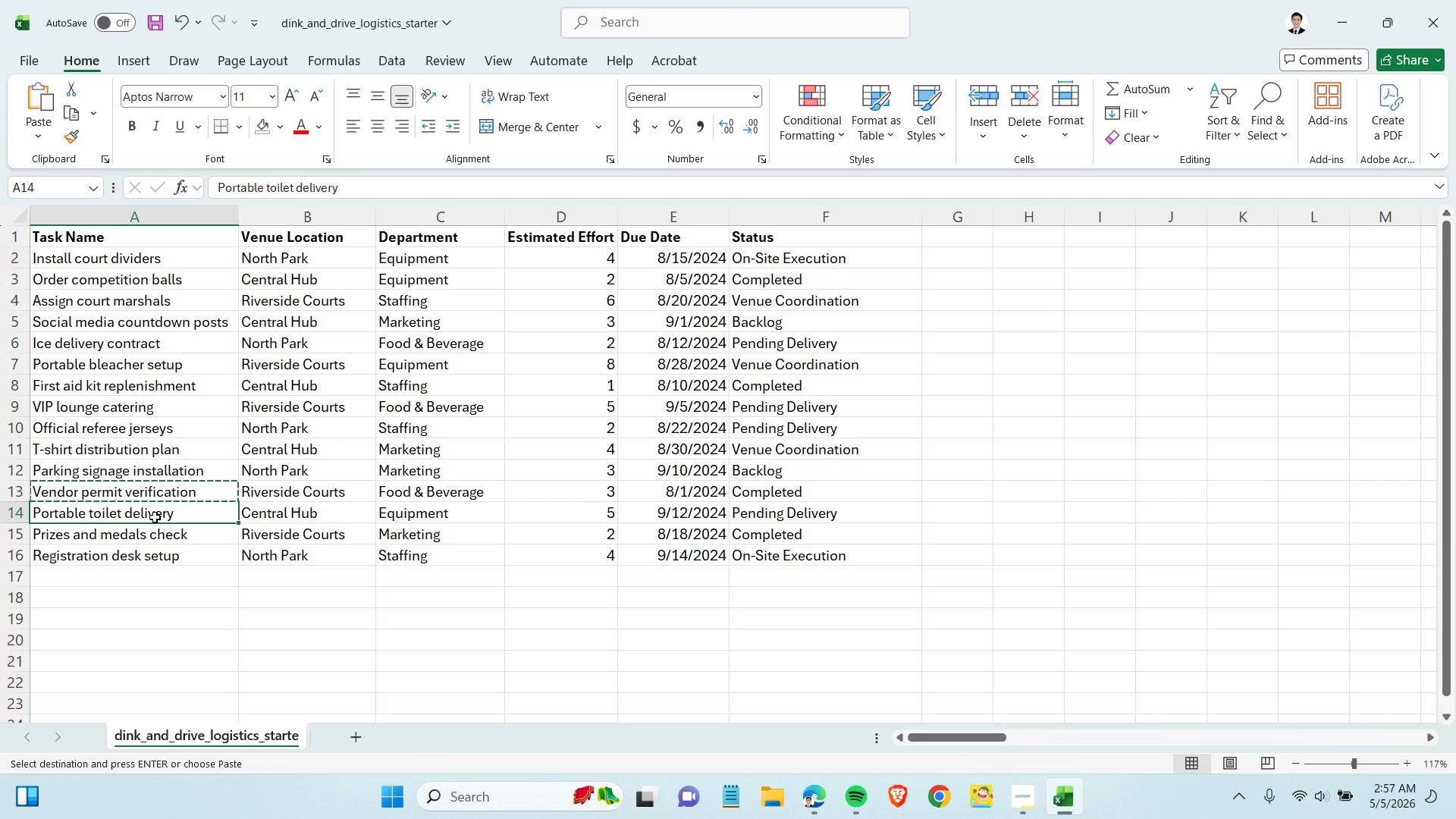 
key(Control+C)
 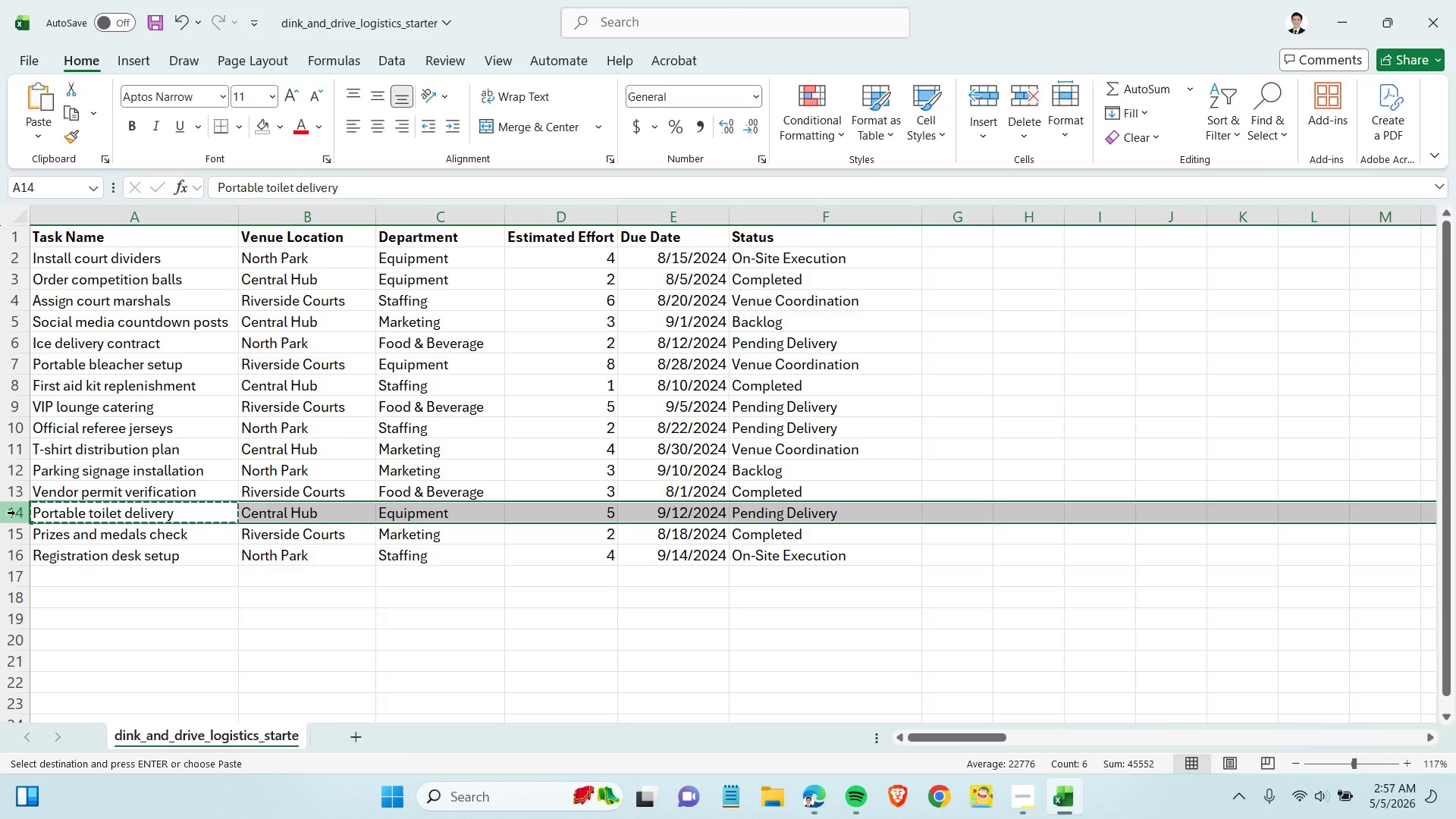 
left_click([15, 513])
 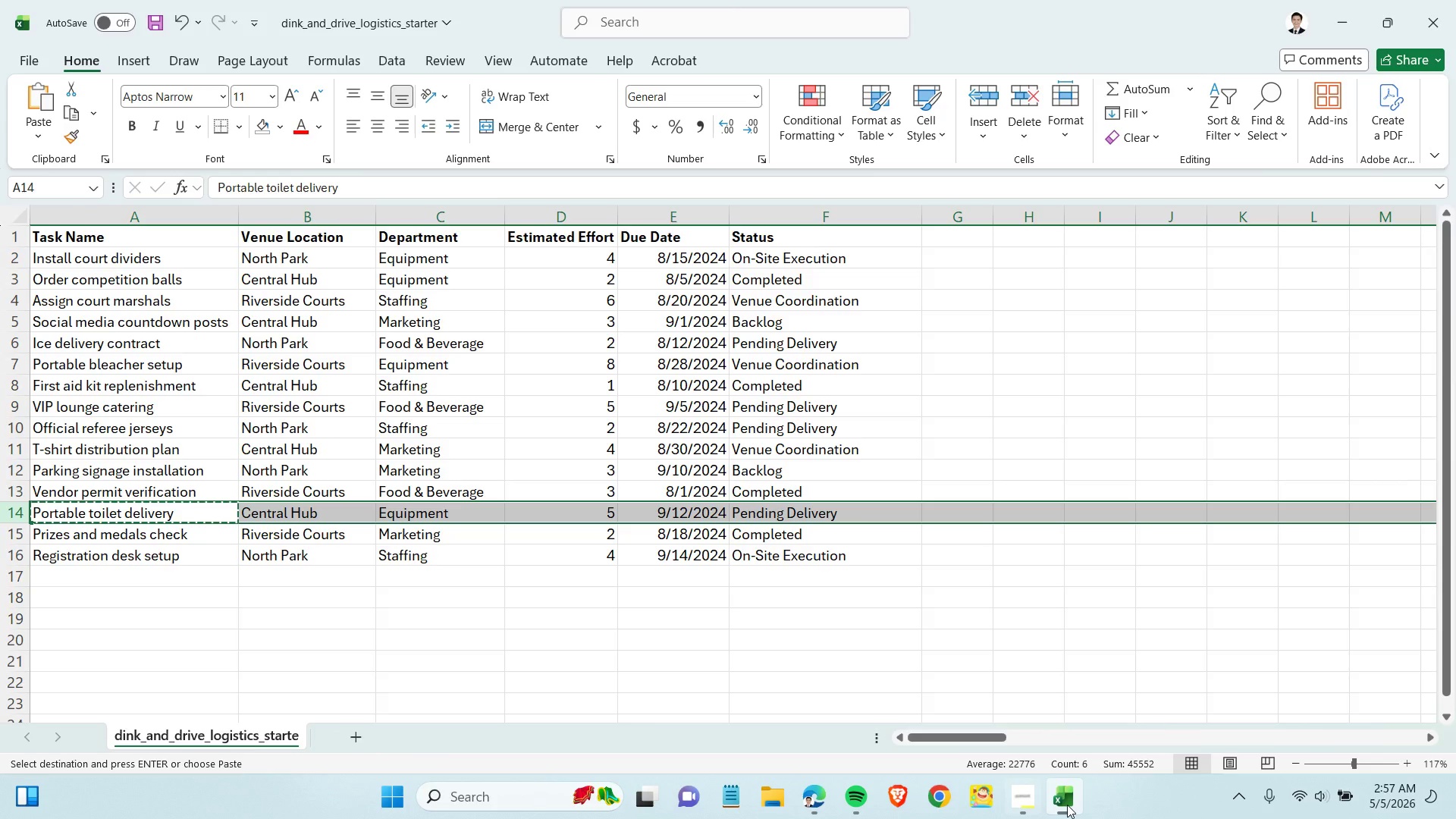 
left_click([1068, 805])
 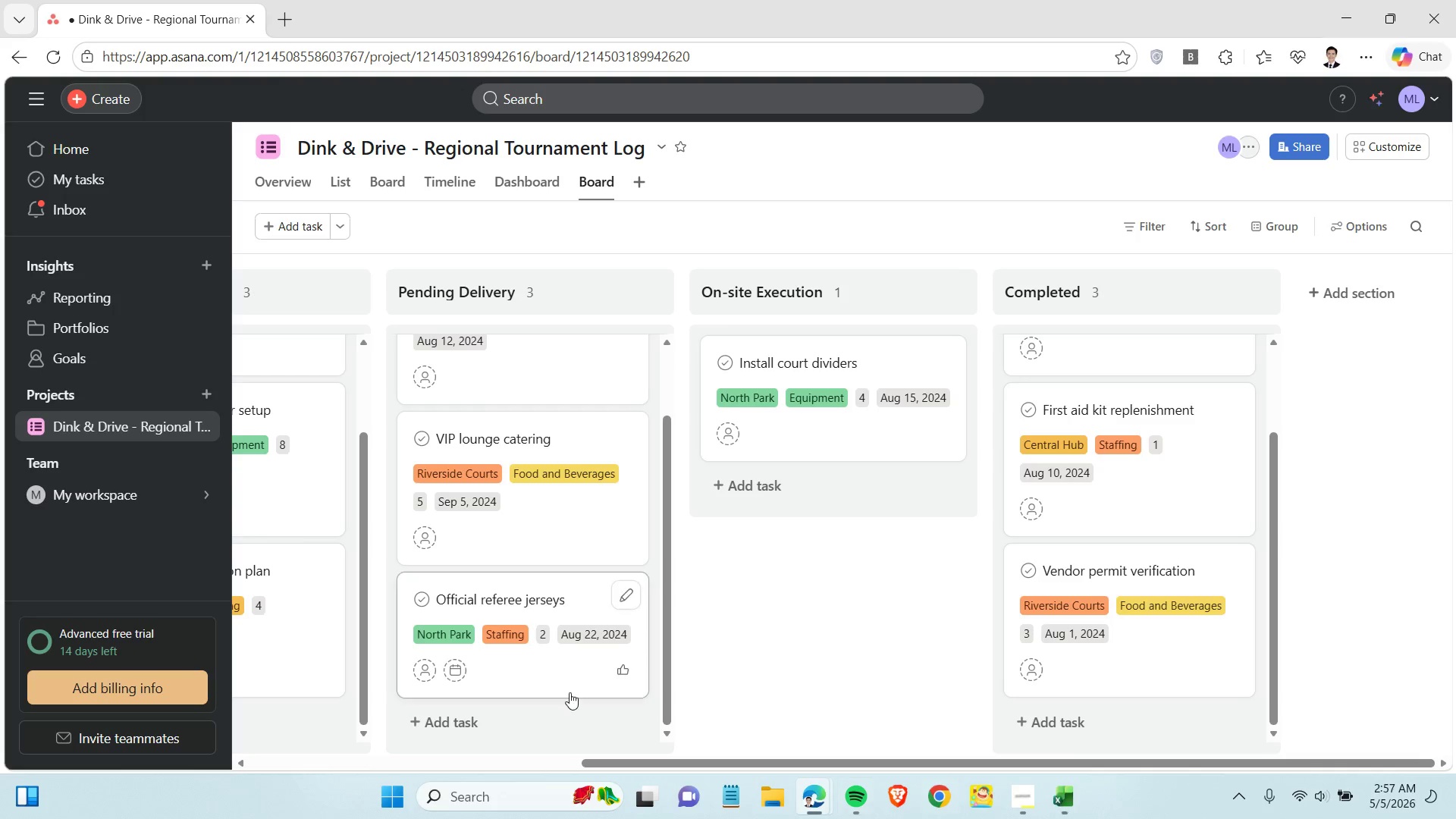 
left_click([458, 717])
 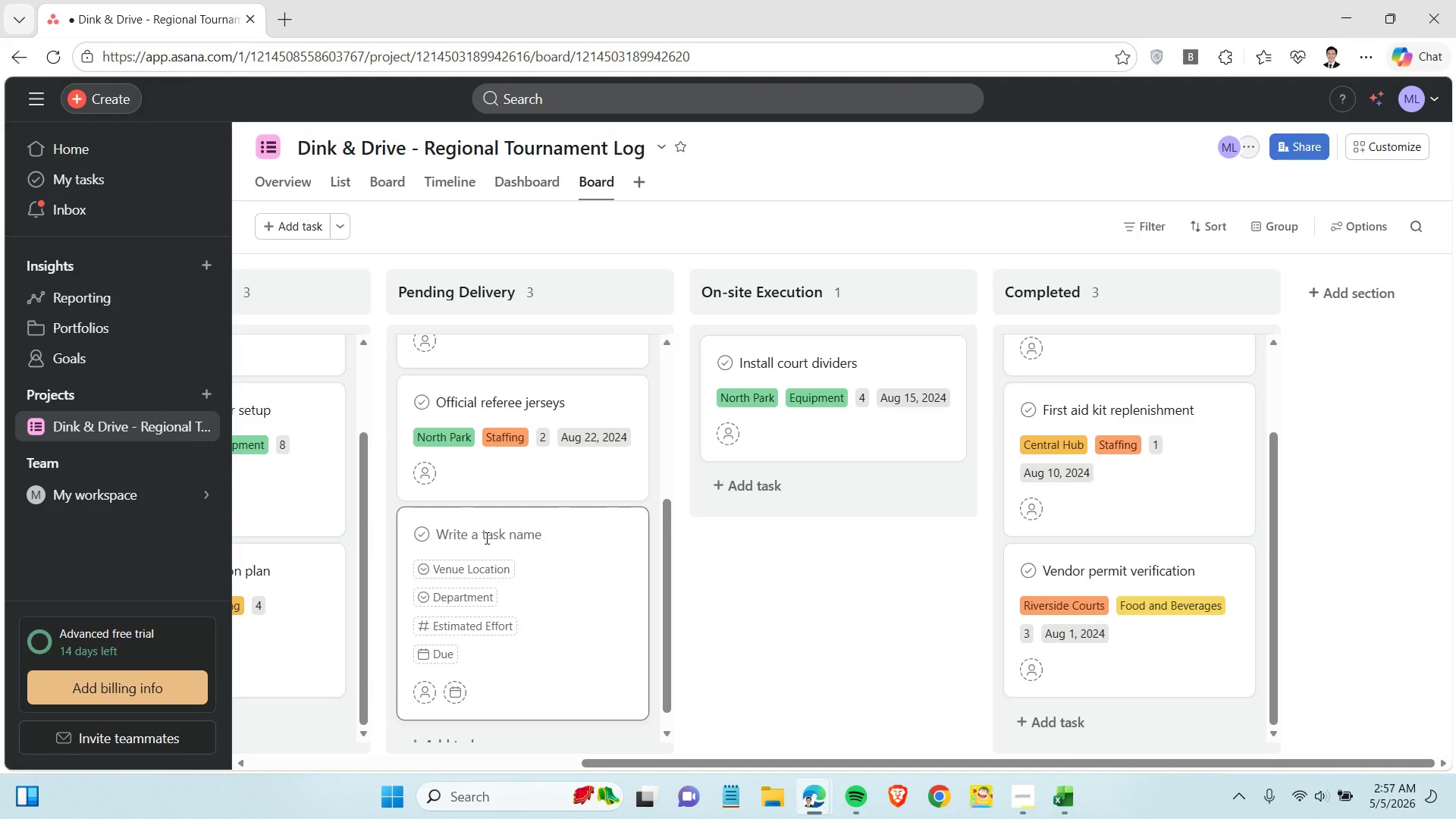 
scroll: coordinate [570, 692], scroll_direction: down, amount: 3.0
 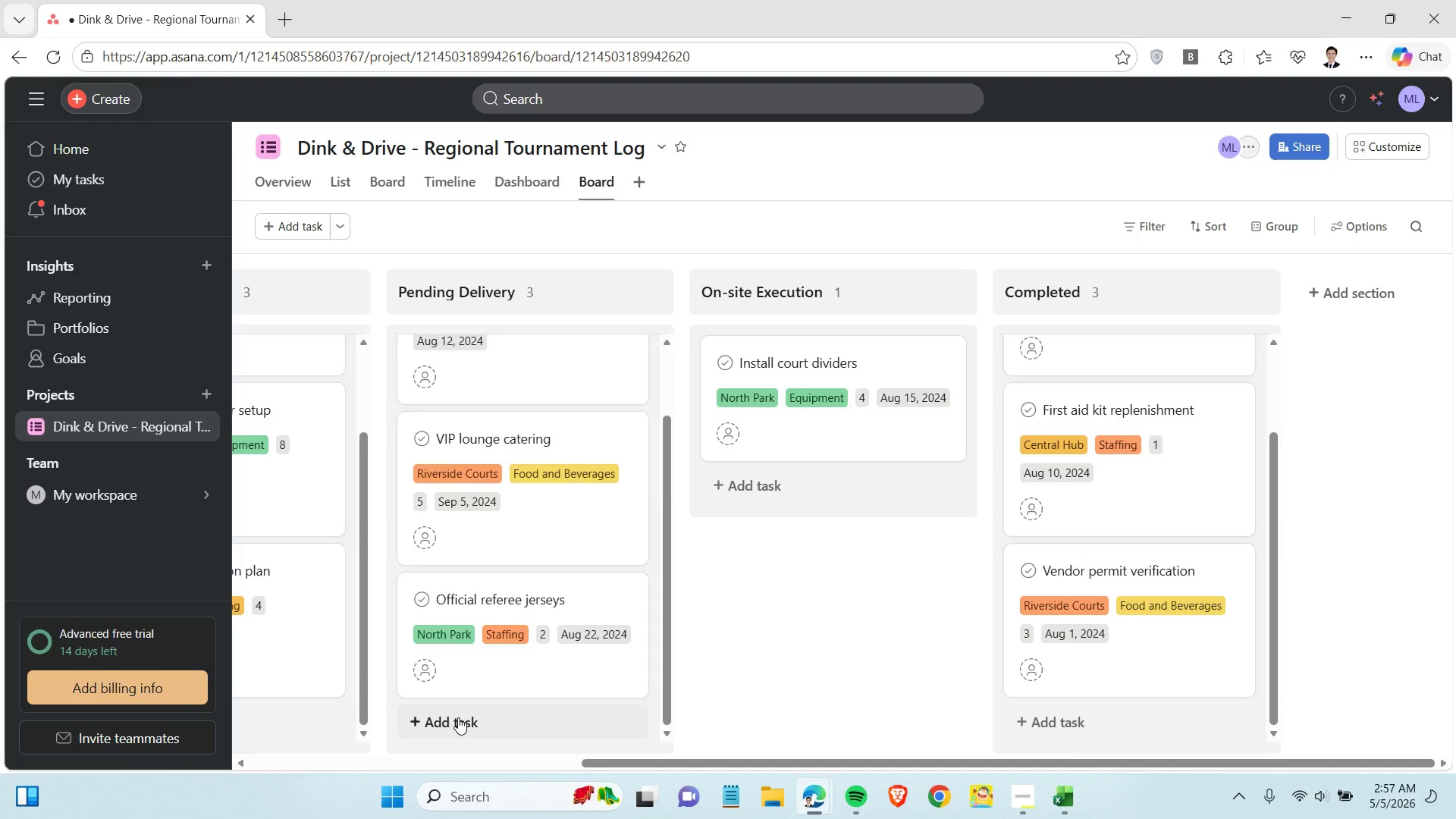 
key(Control+V)
 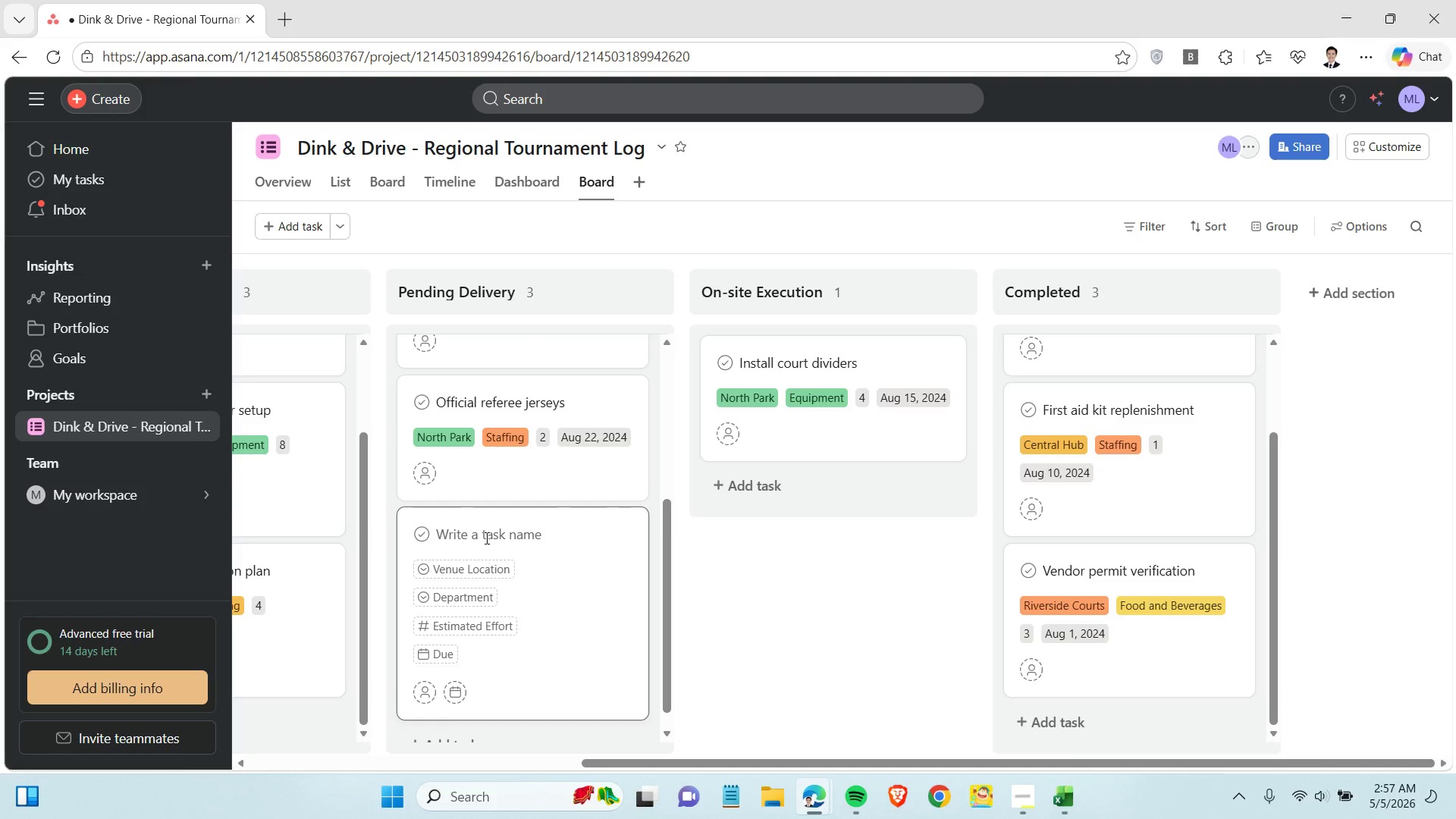 
left_click([1076, 797])
 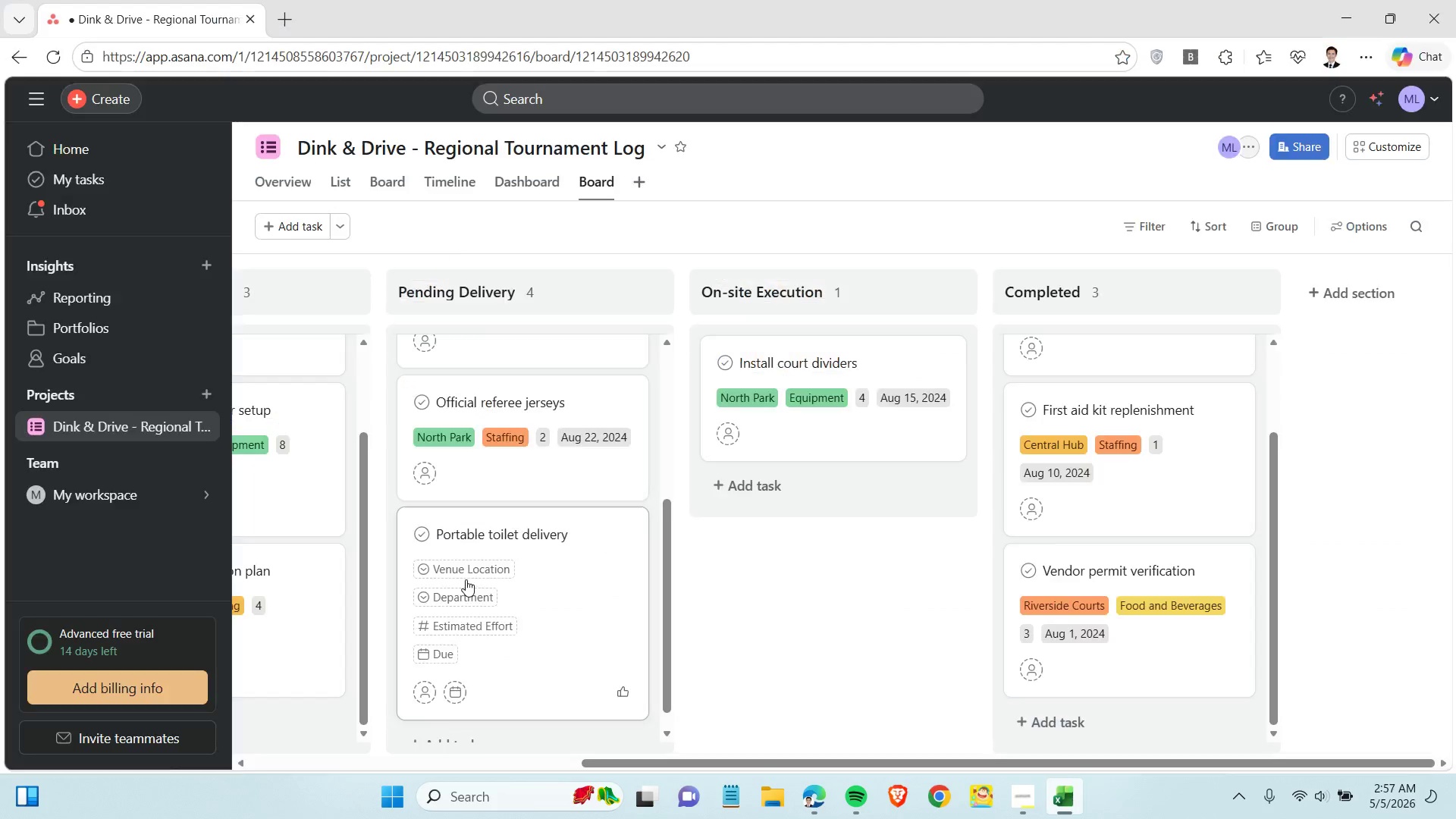 
left_click([466, 579])
 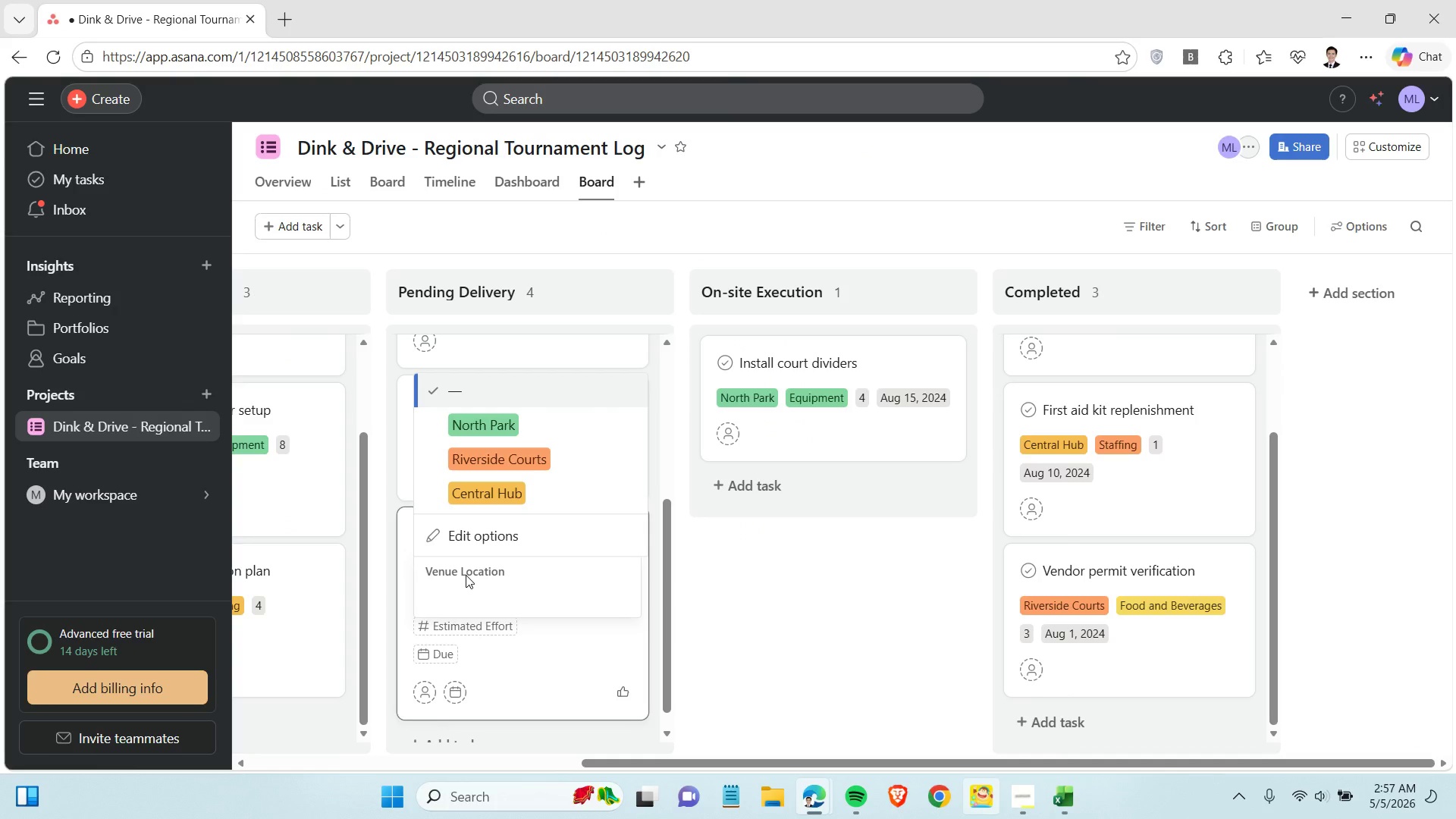 
left_click([476, 494])
 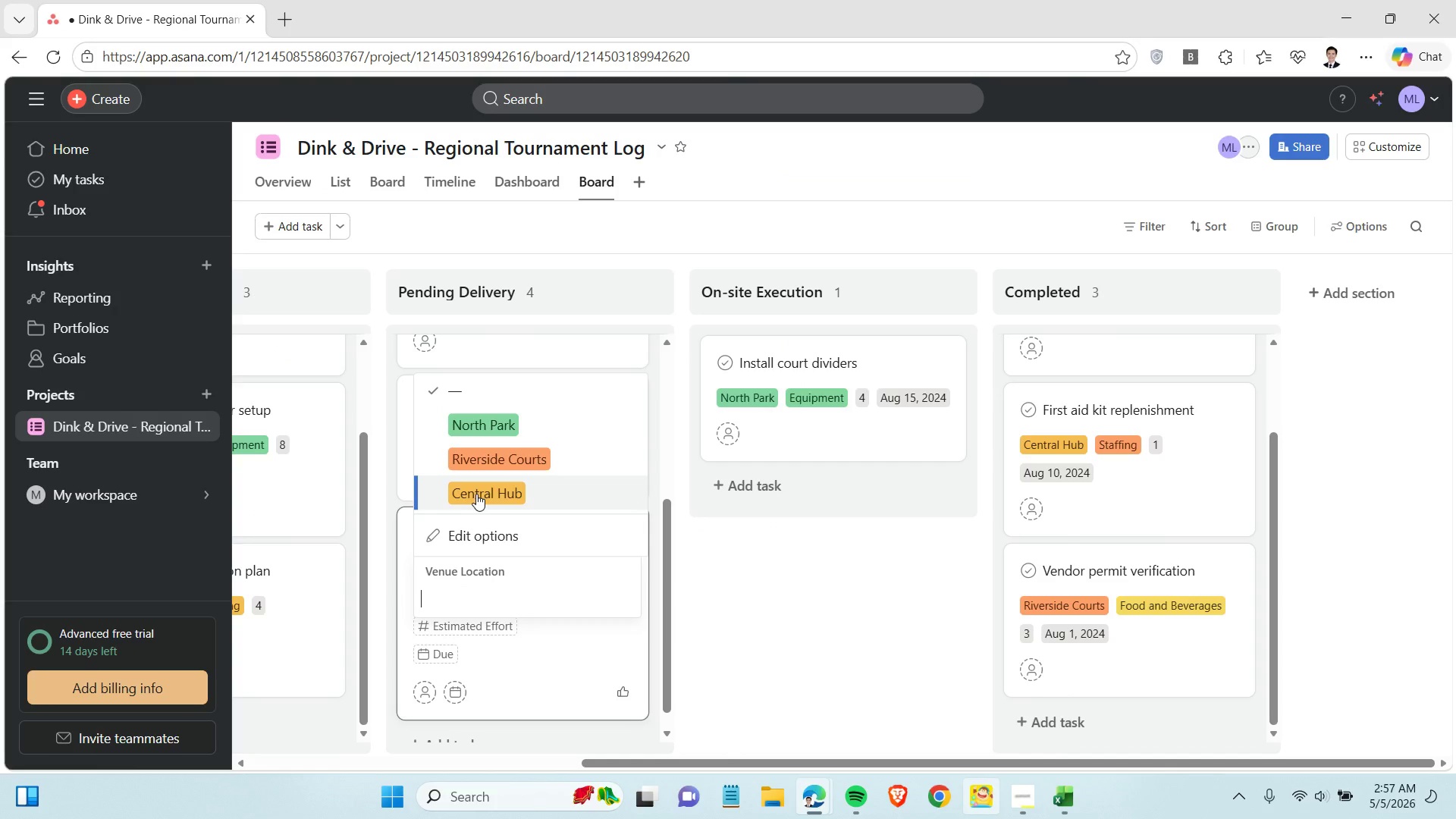 
left_click([453, 600])
 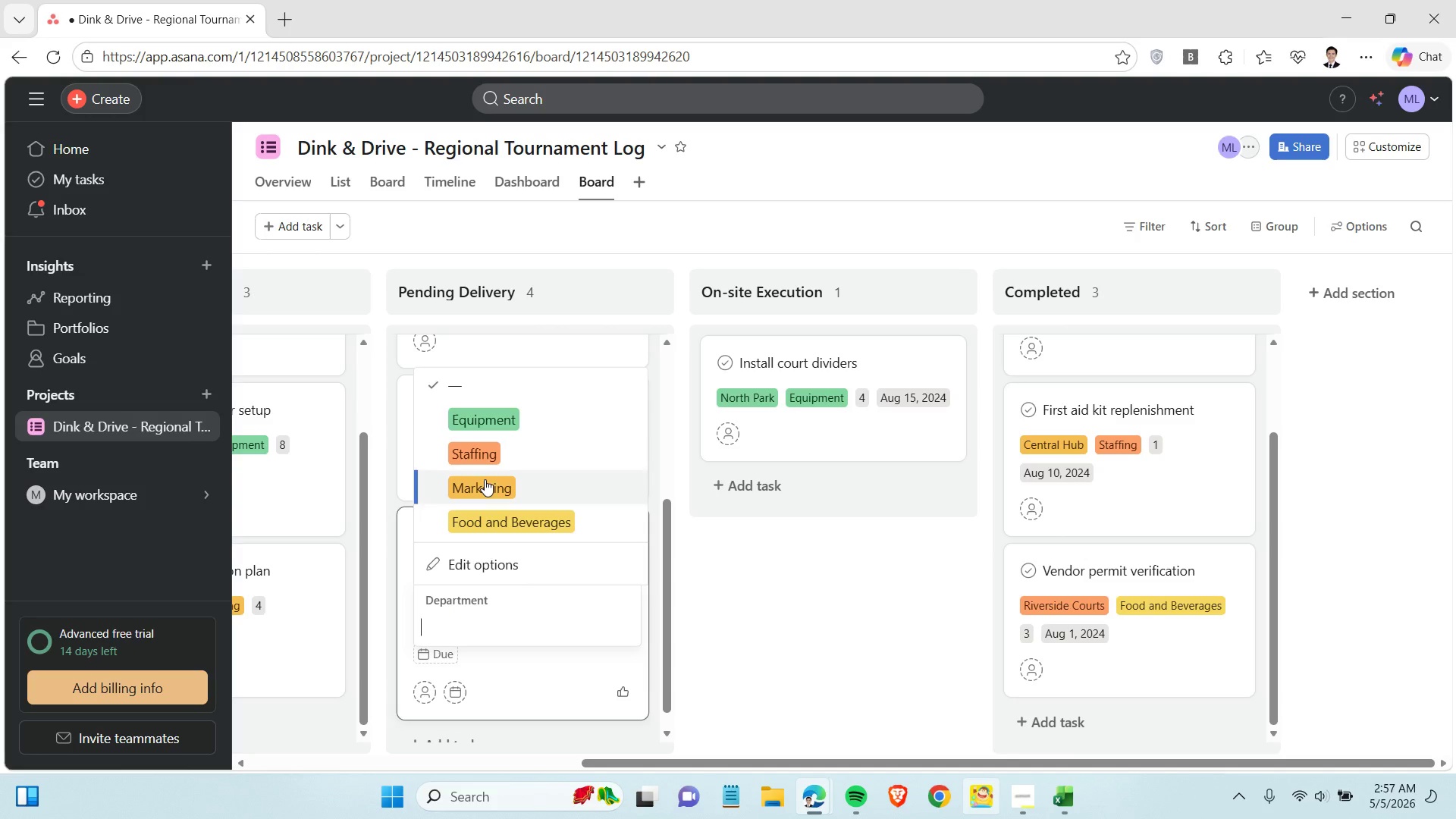 
left_click([488, 409])
 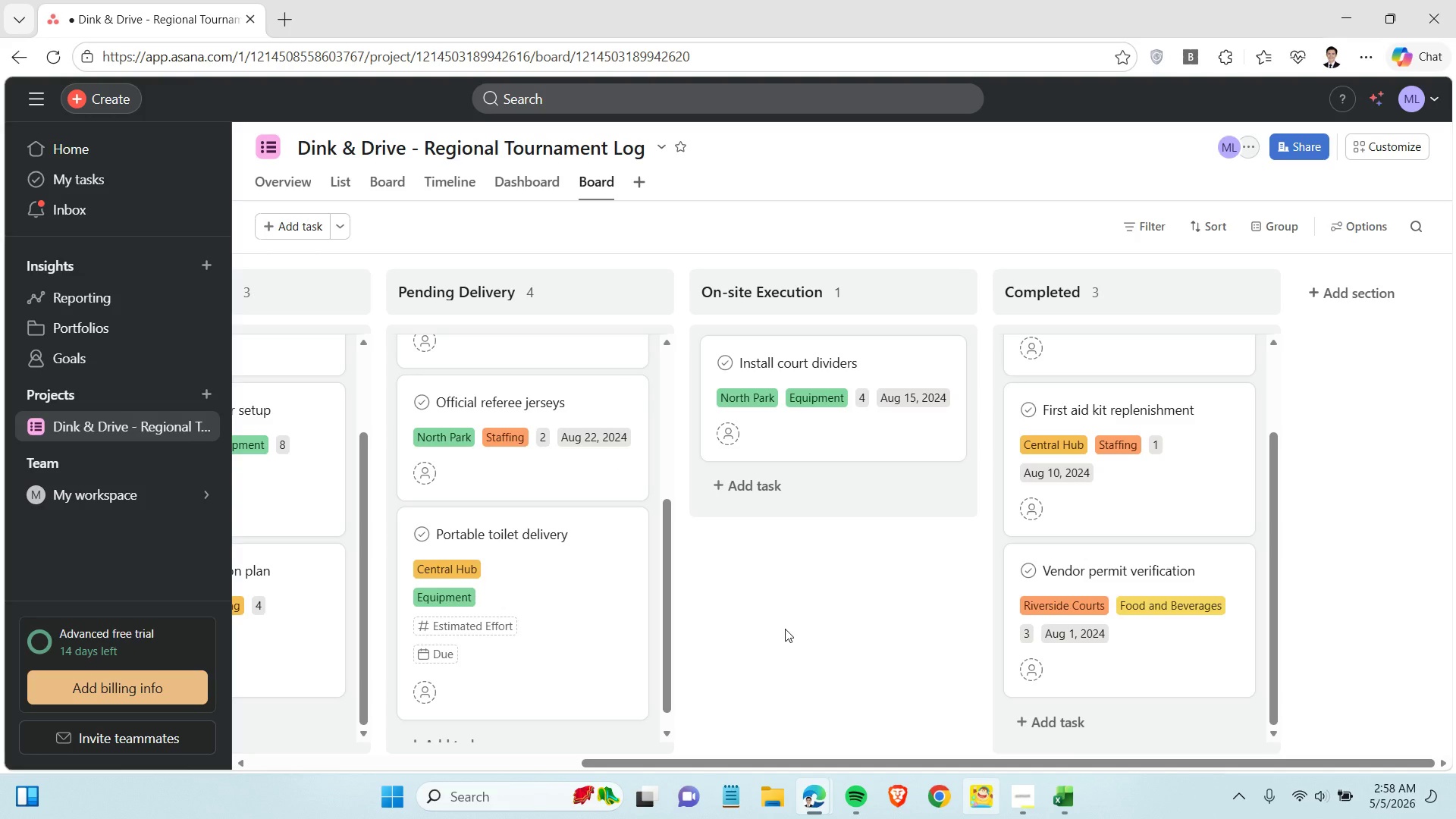 
wait(23.22)
 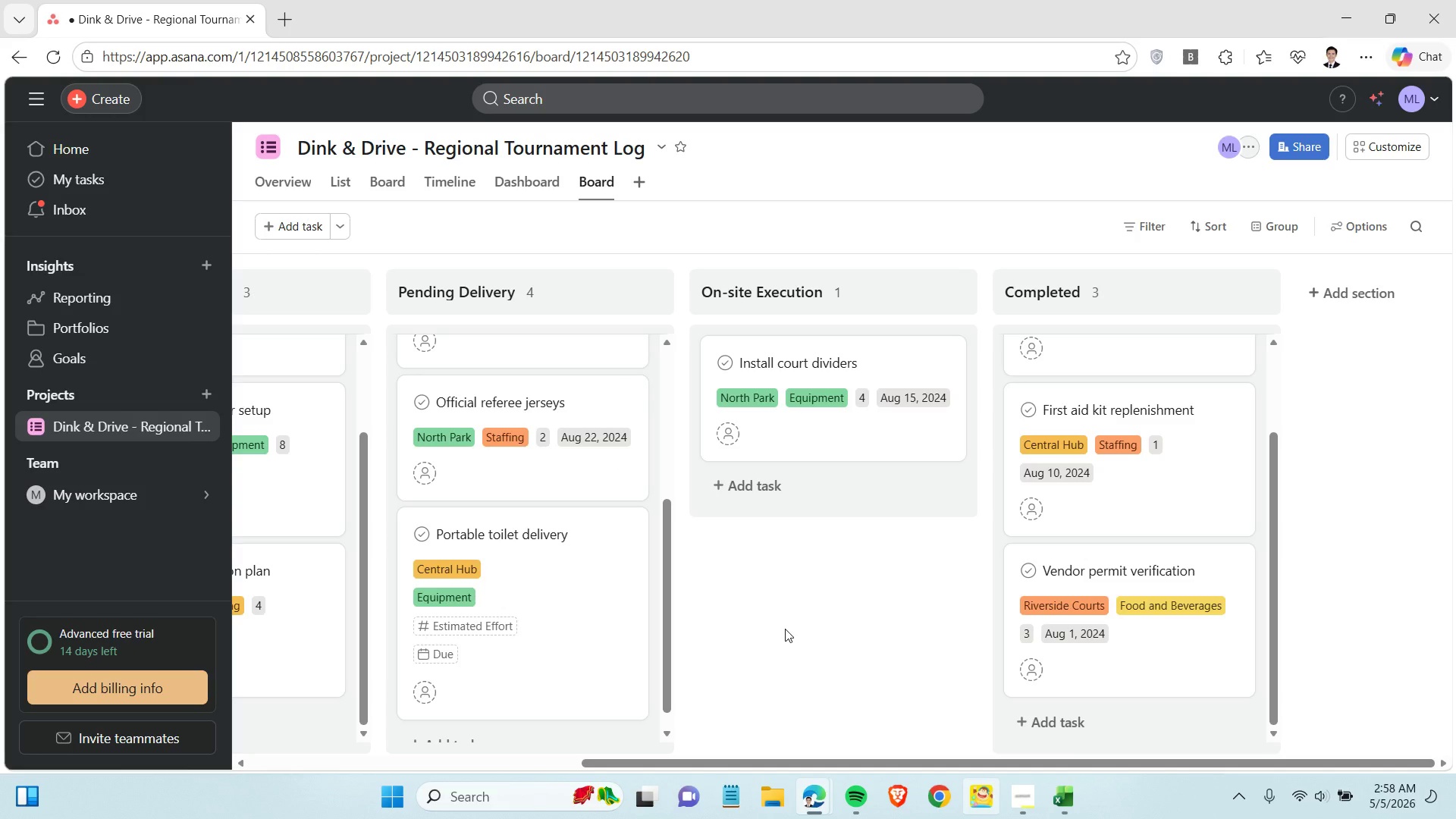 
left_click([1050, 803])
 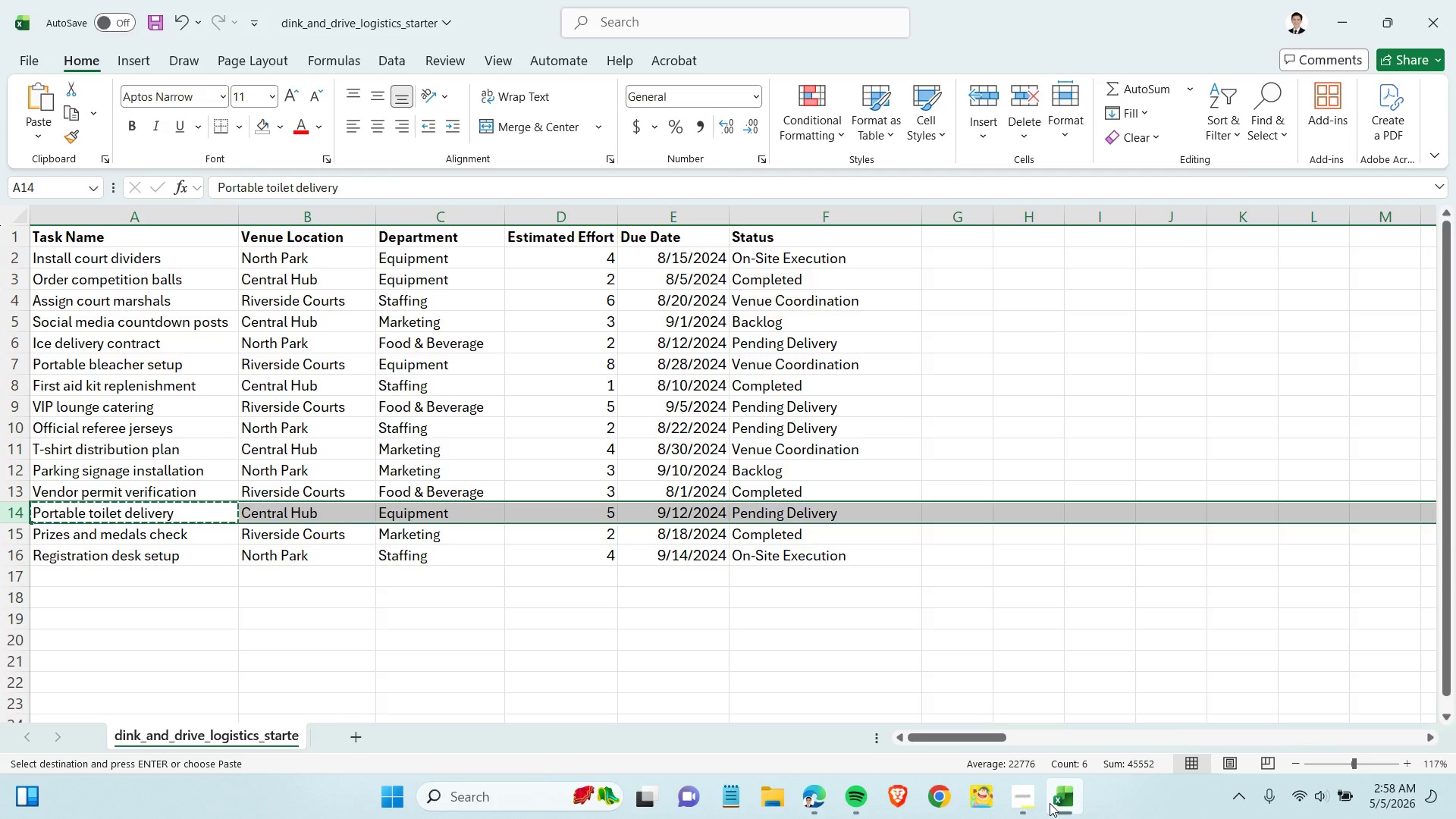 
left_click([1050, 803])
 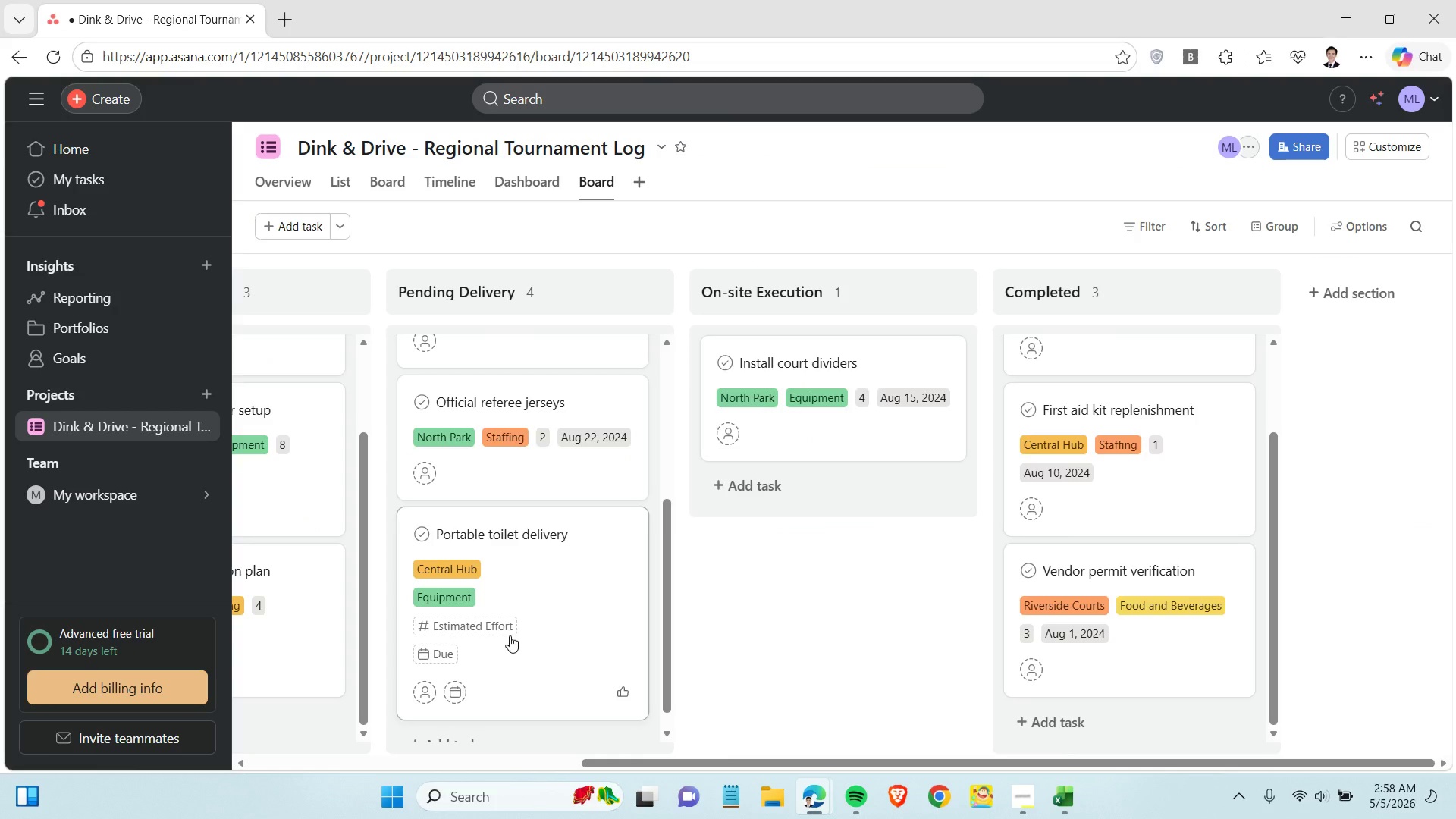 
left_click([478, 622])
 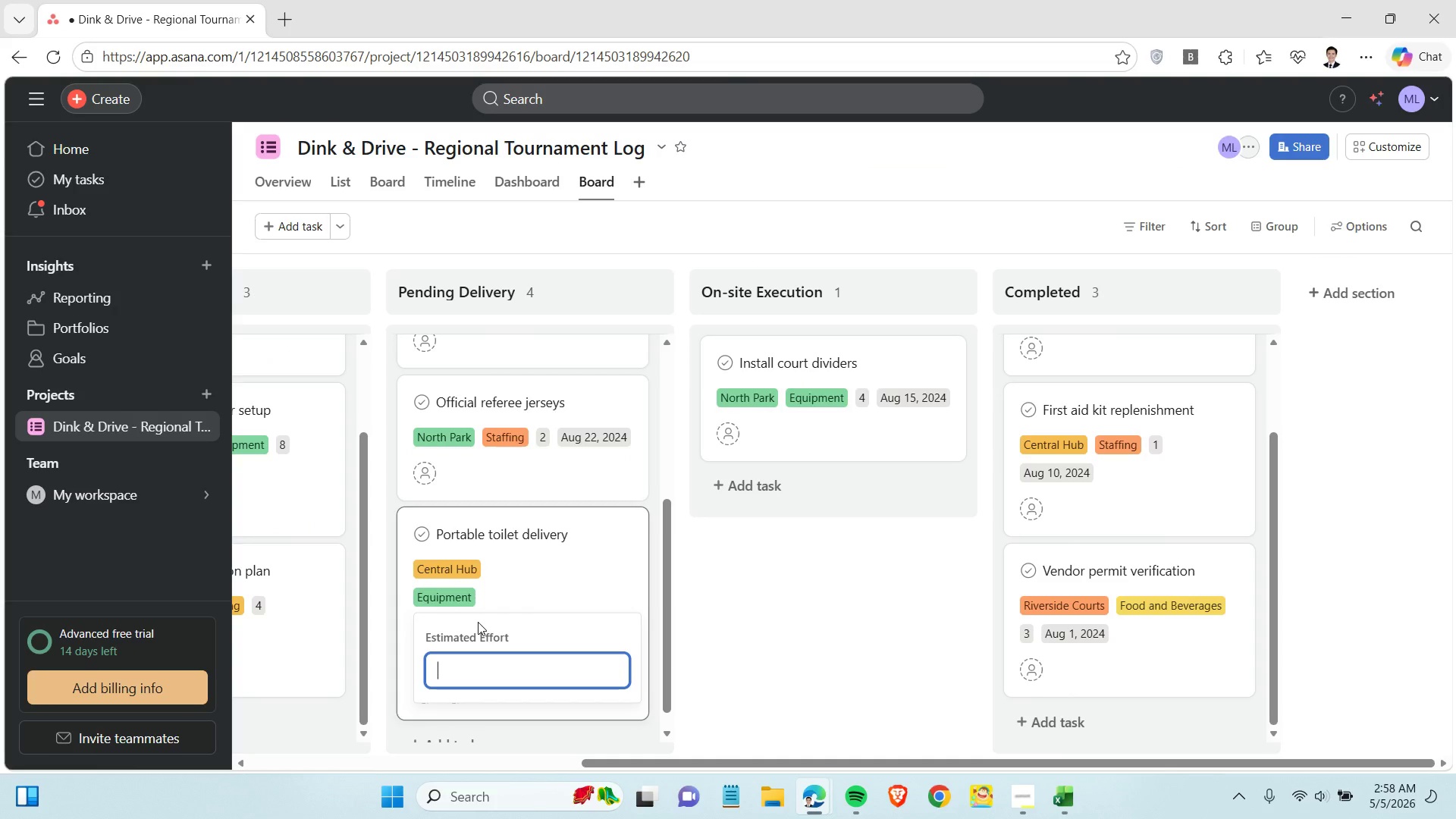 
key(5)
 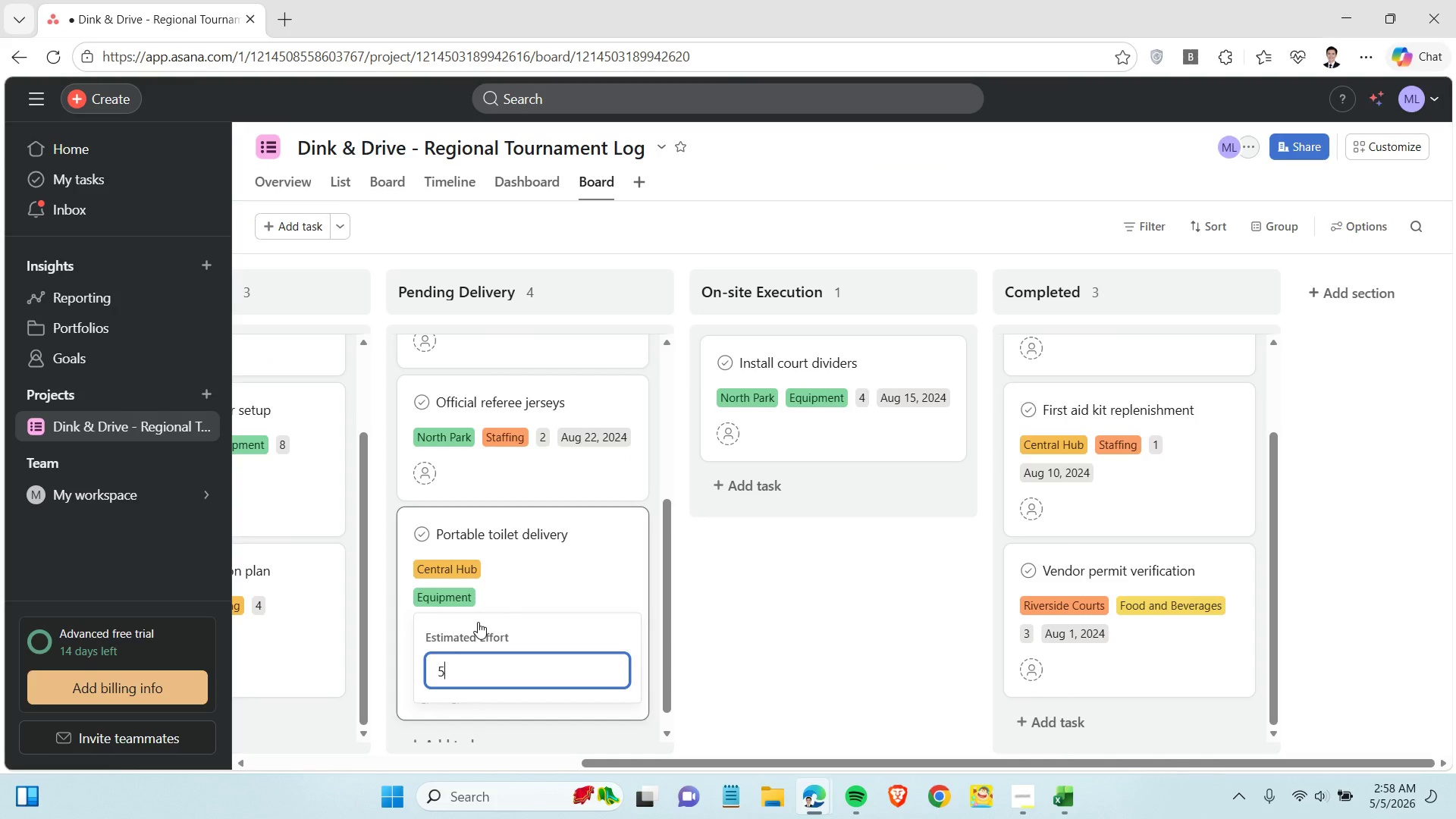 
key(Enter)
 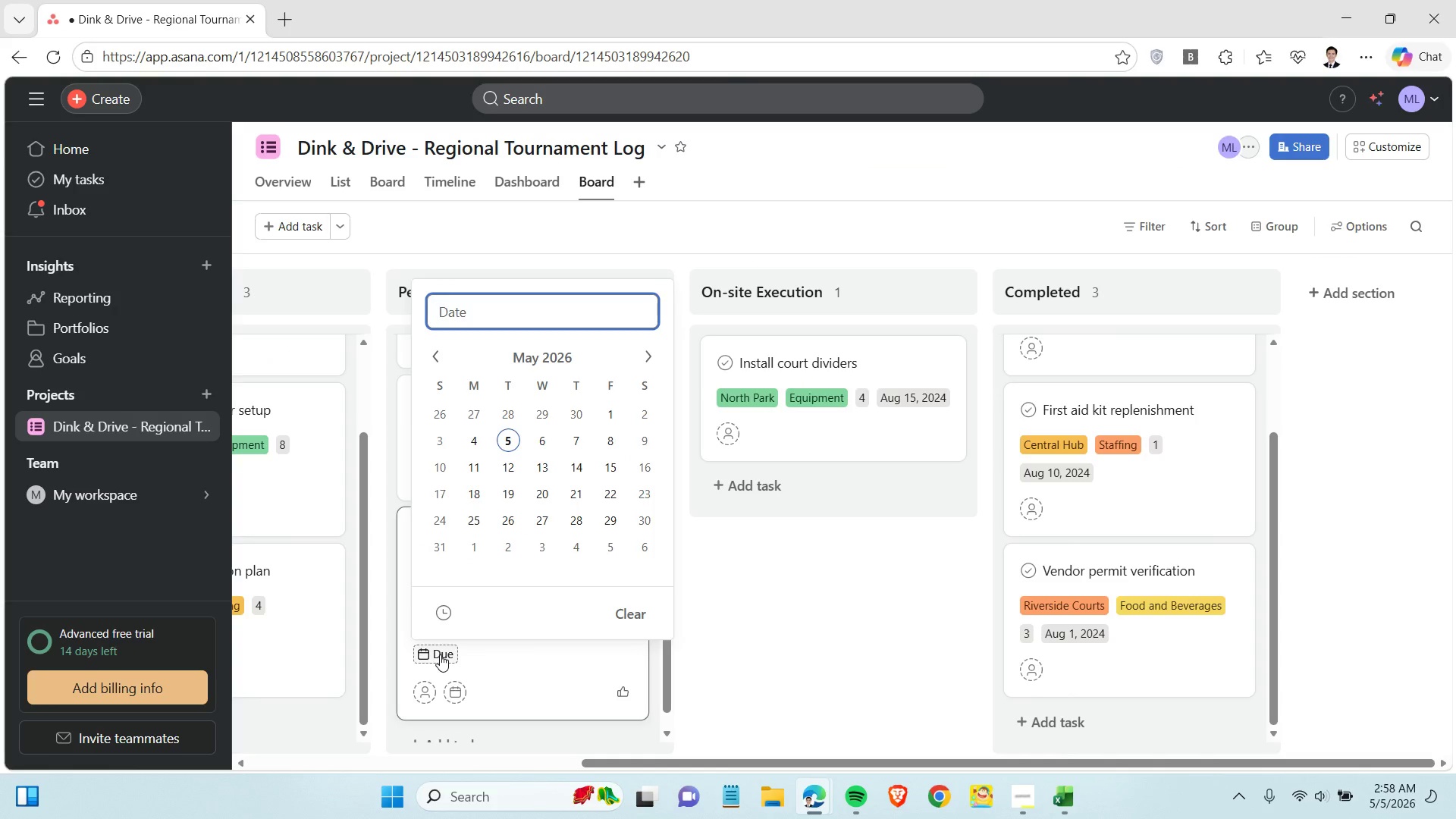 
type(September 12, 2024)
 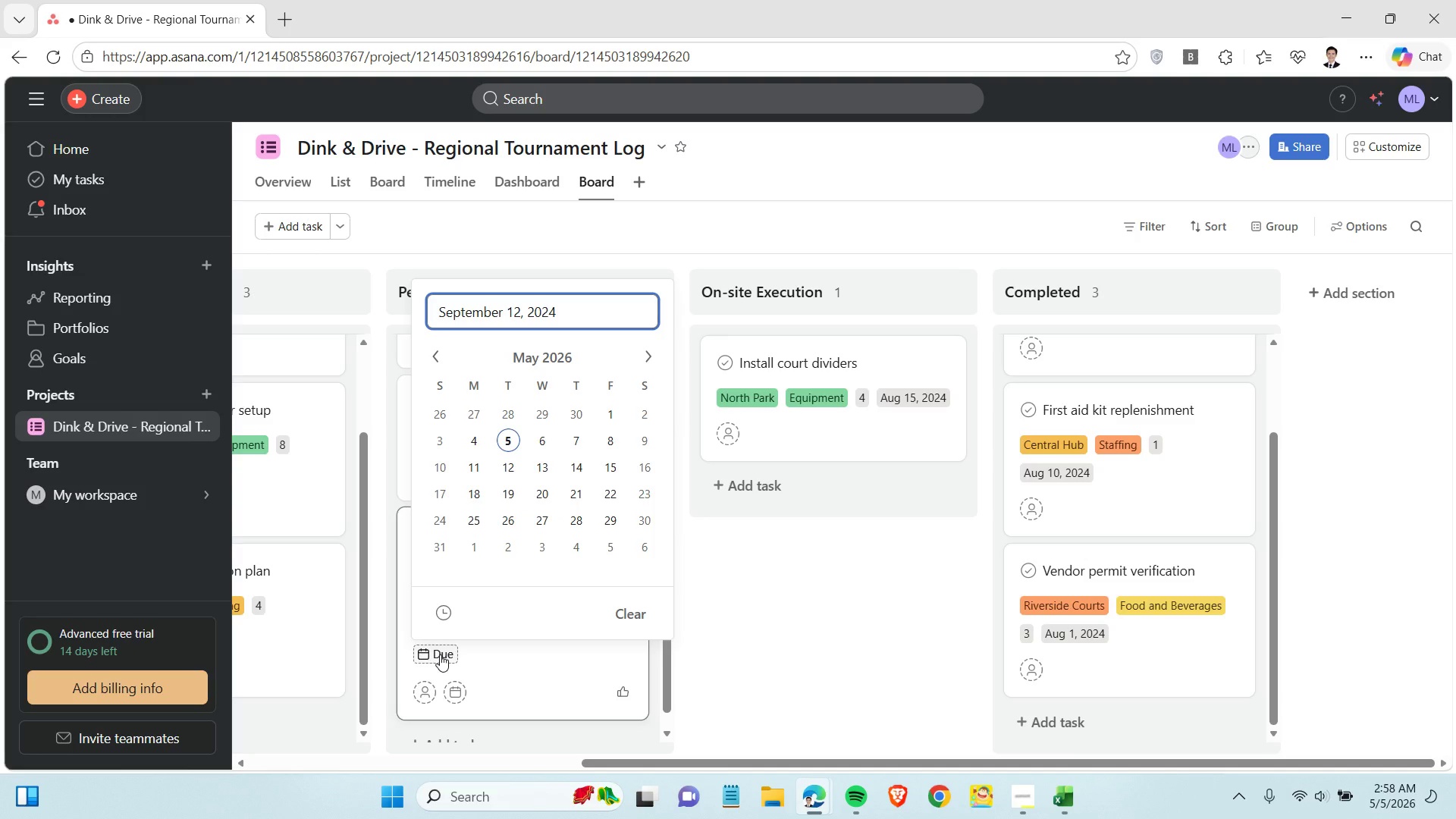 
key(Enter)
 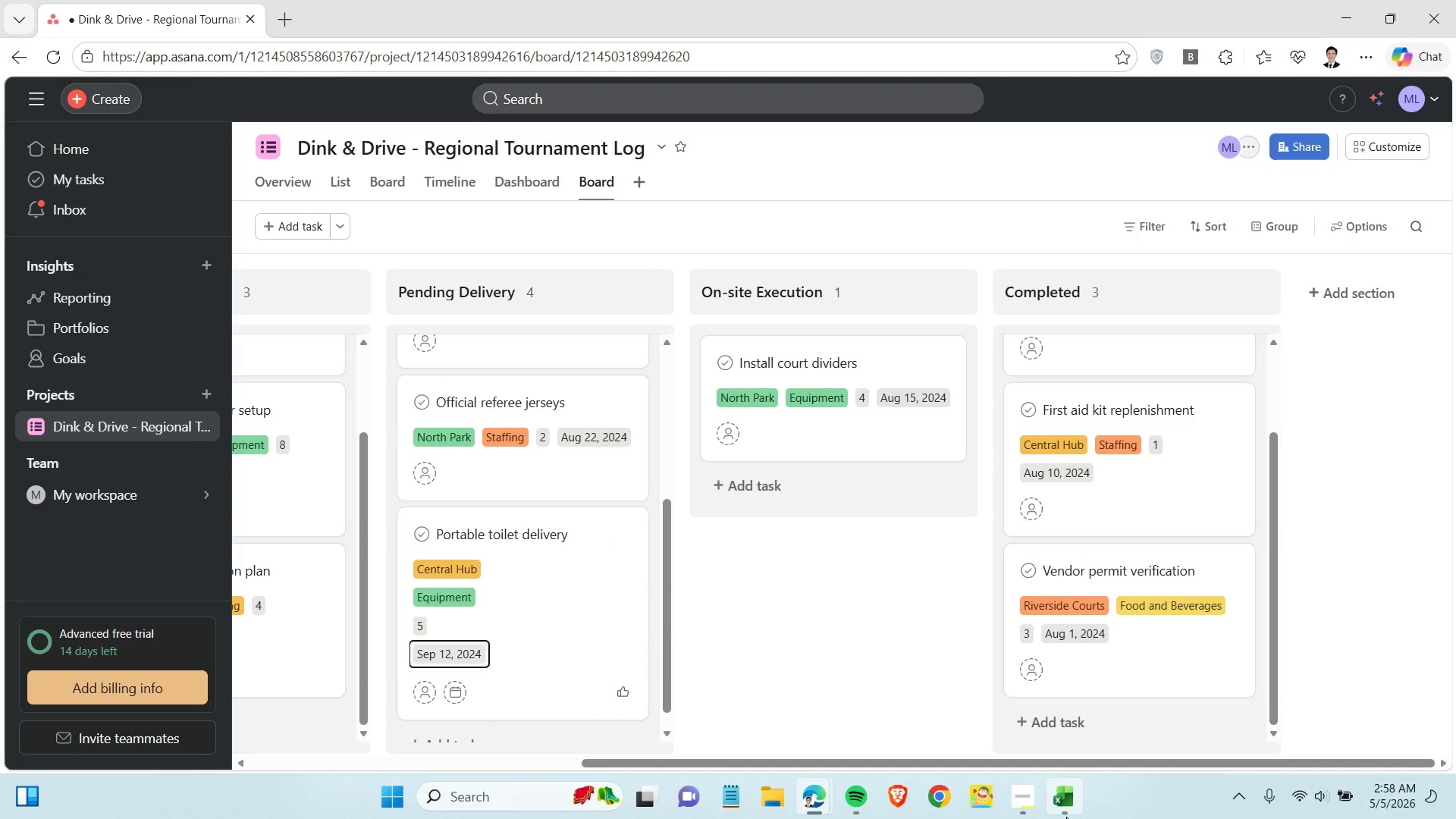 
left_click([1069, 802])
 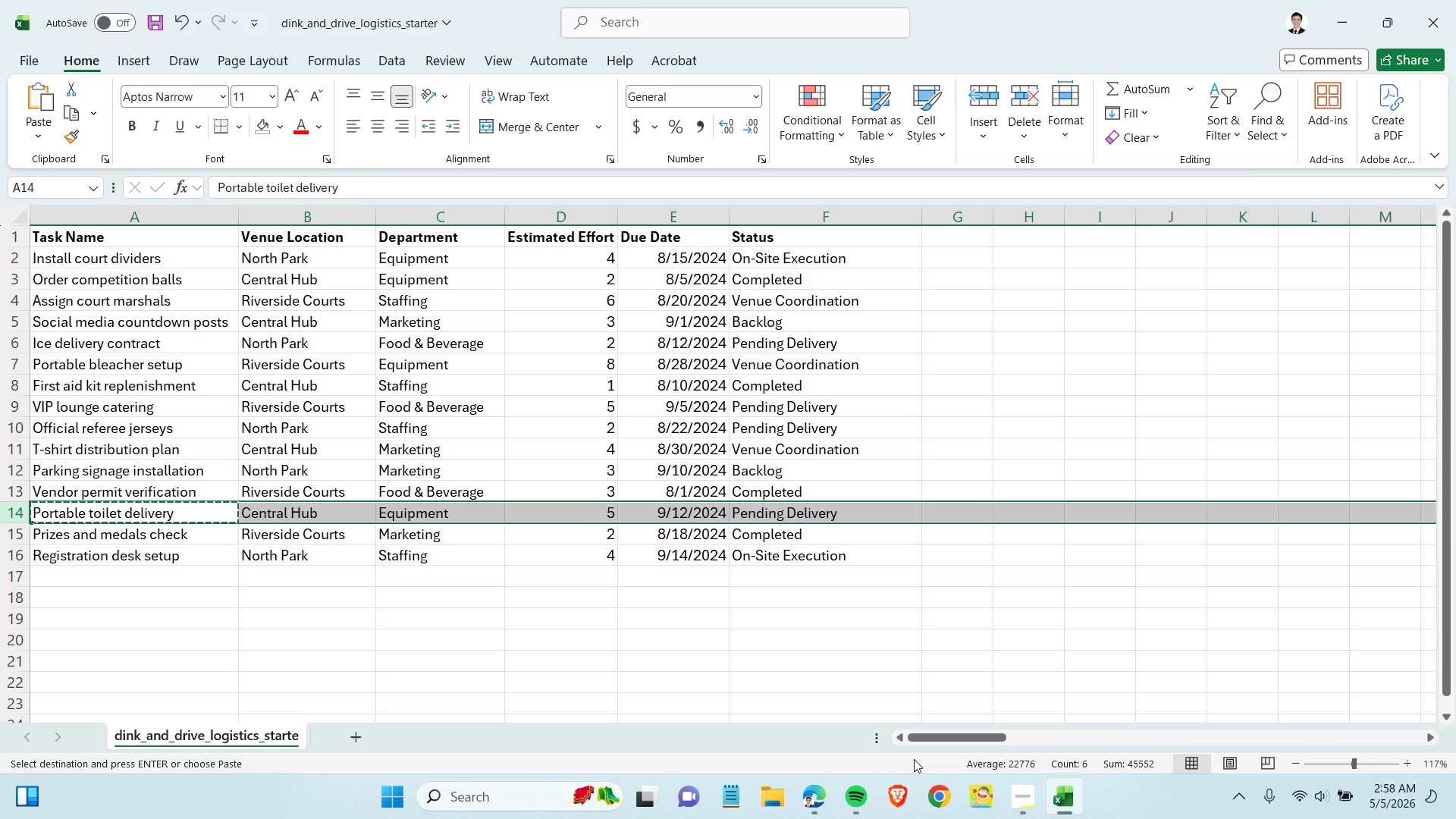 
left_click([229, 542])
 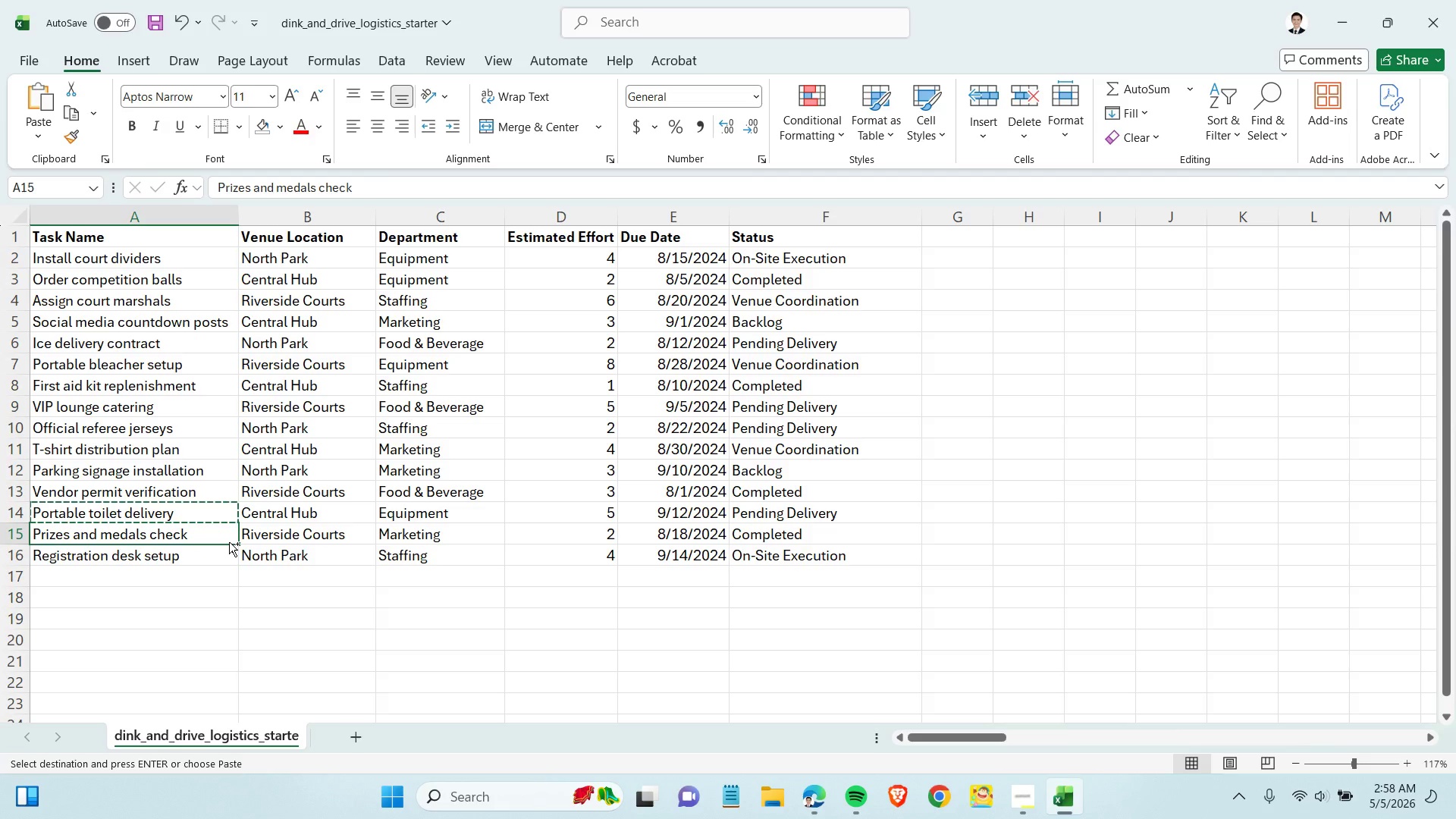 
key(Control+C)
 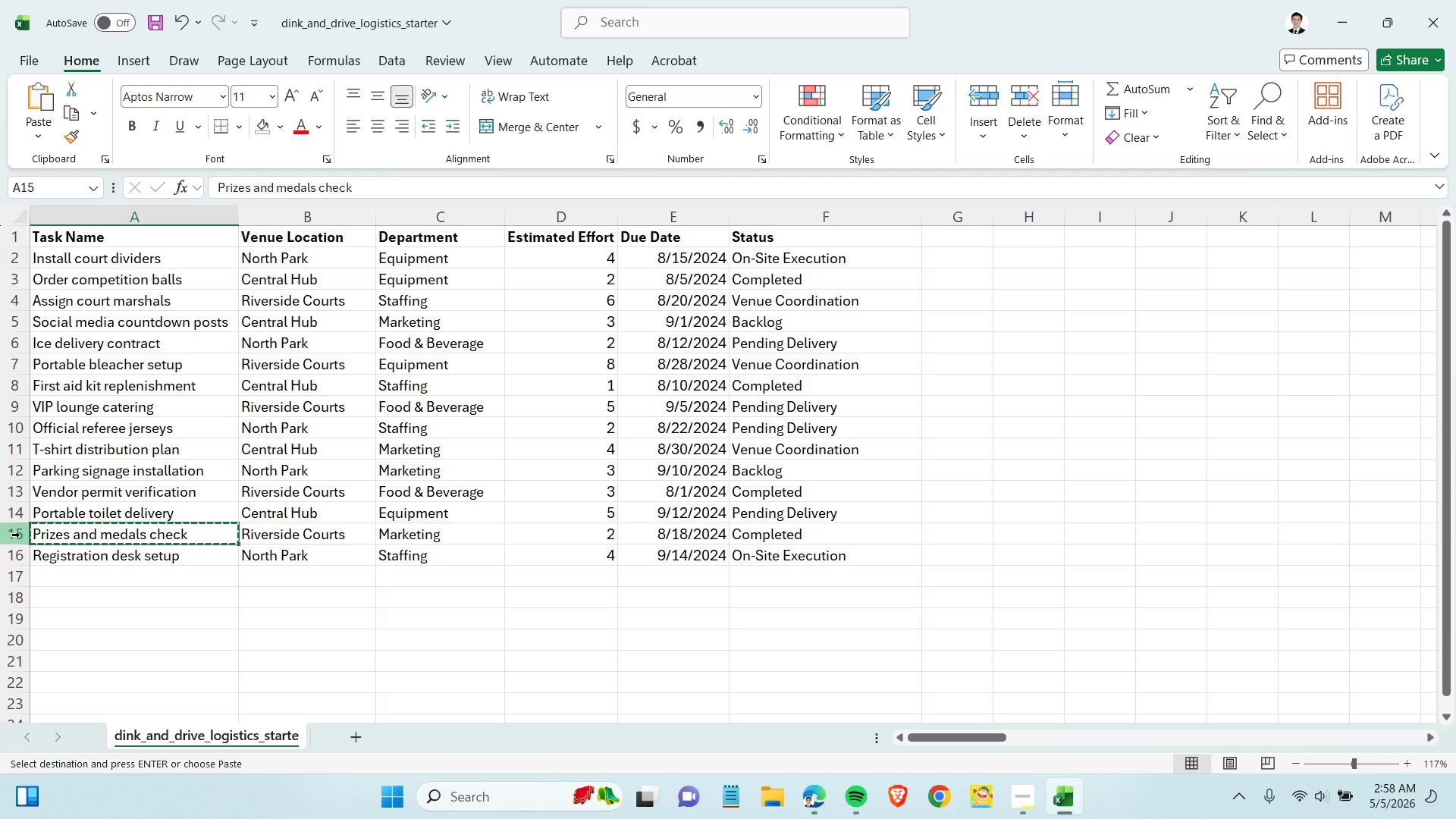 
left_click([20, 535])
 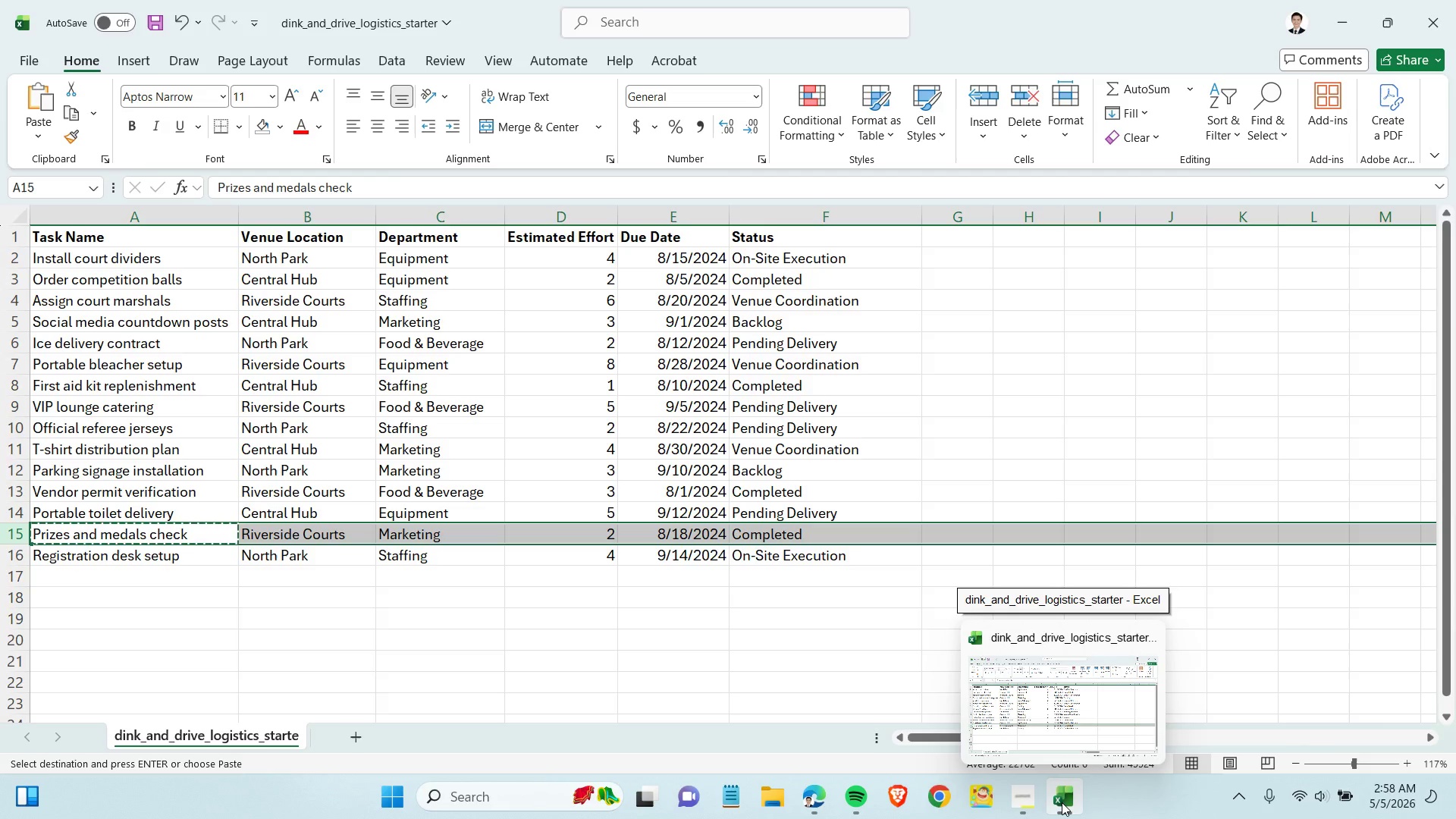 
left_click([1062, 802])
 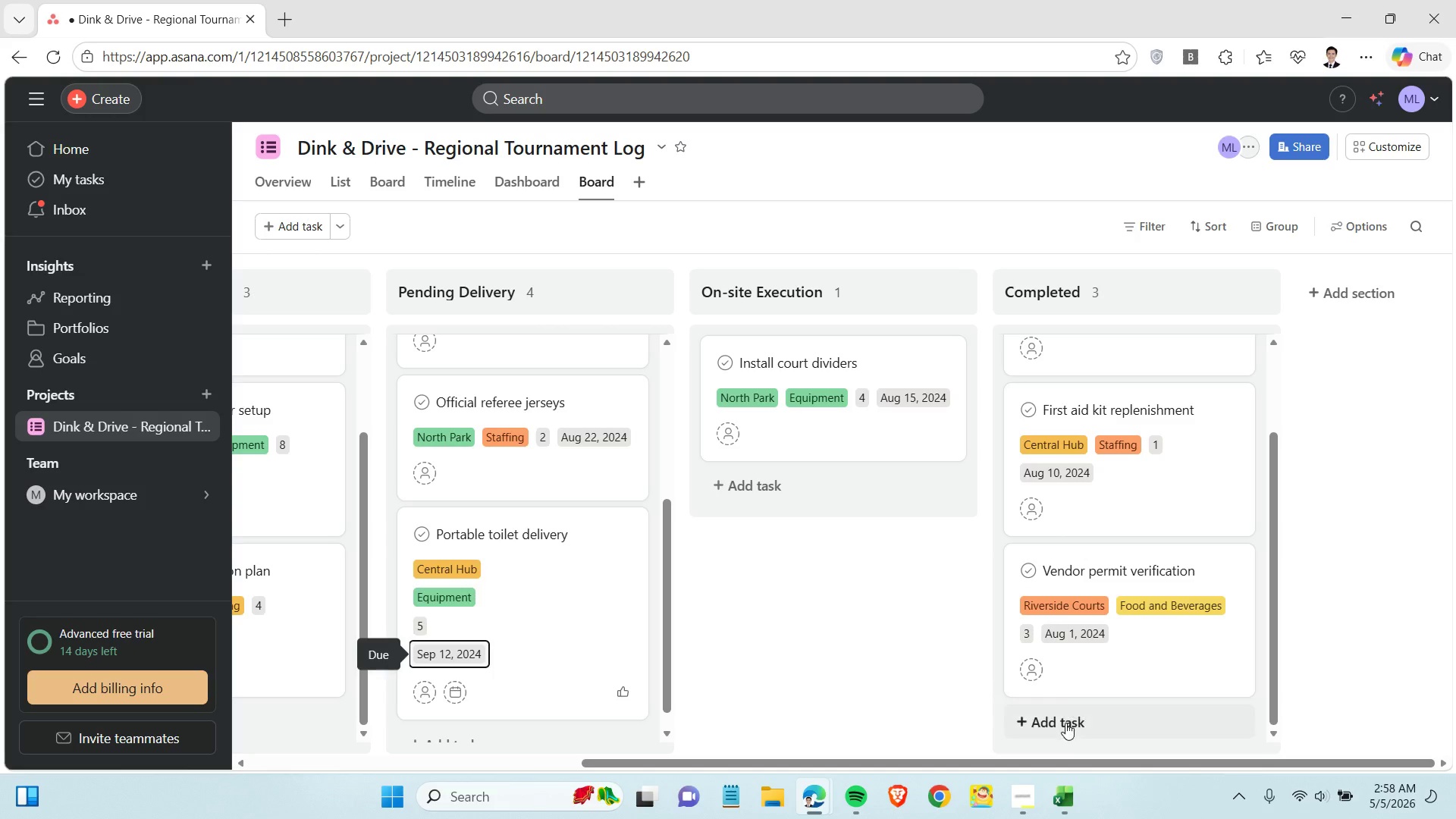 
left_click([1065, 723])
 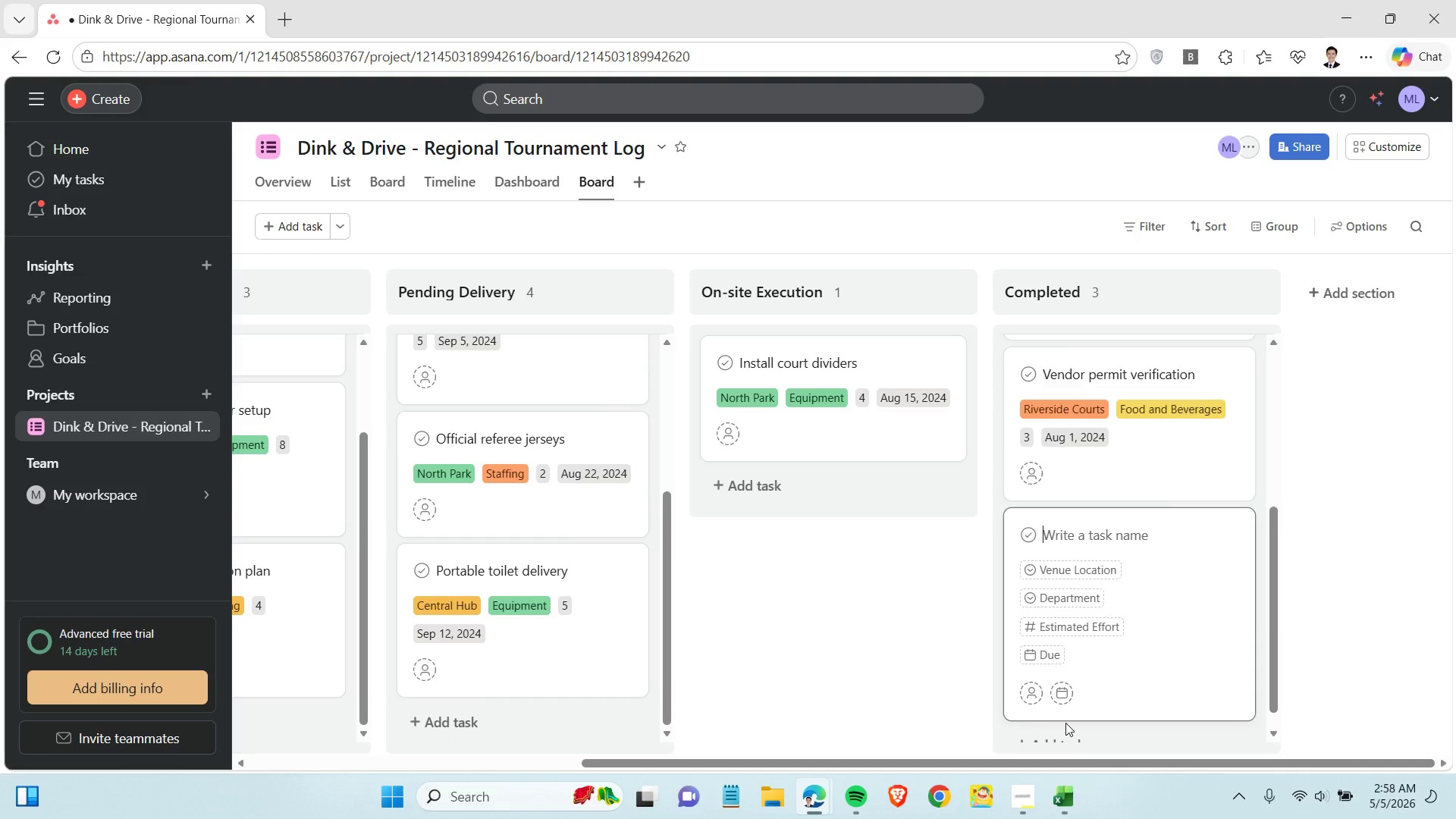 
key(Control+V)
 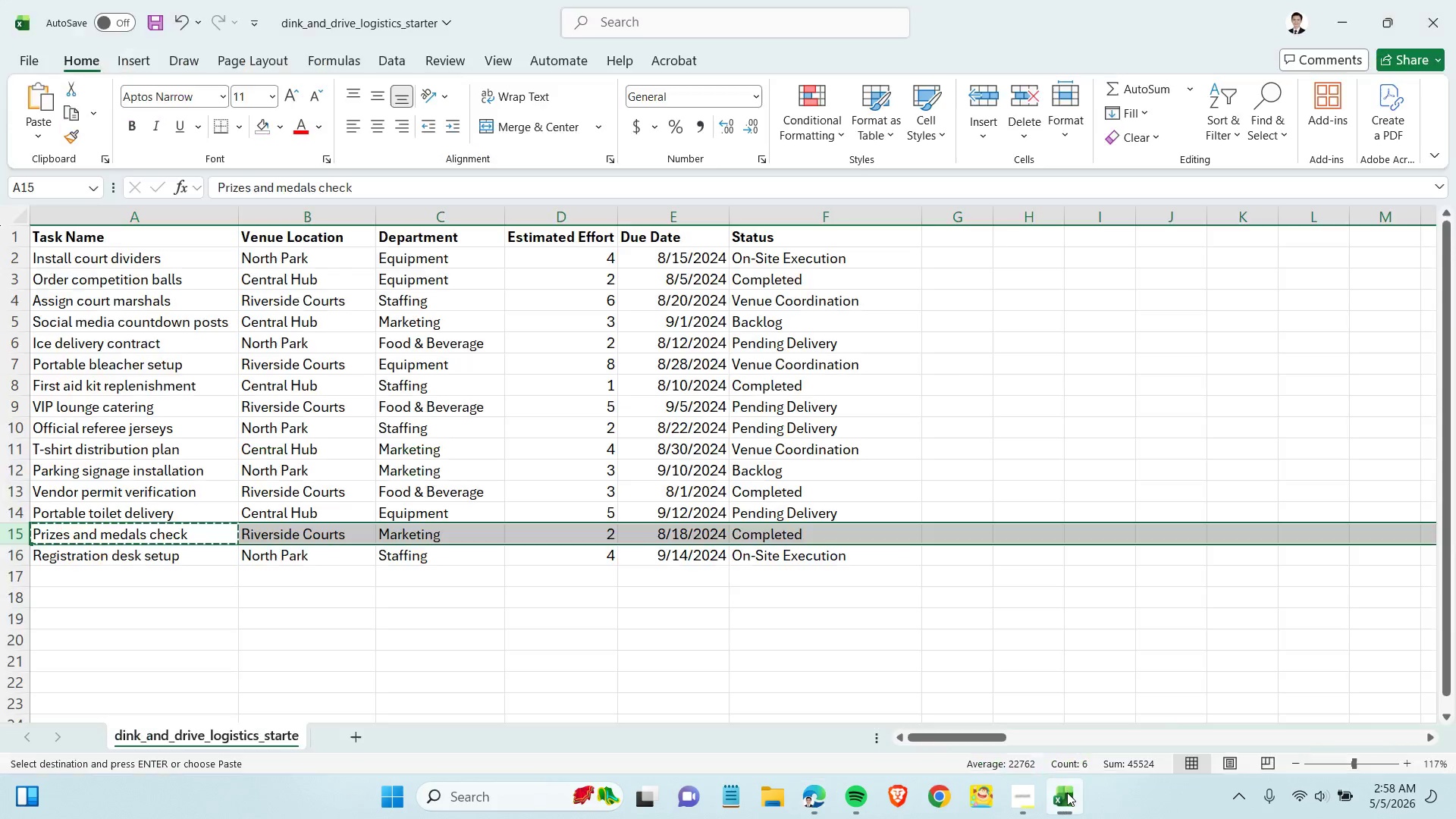 
left_click([1067, 792])
 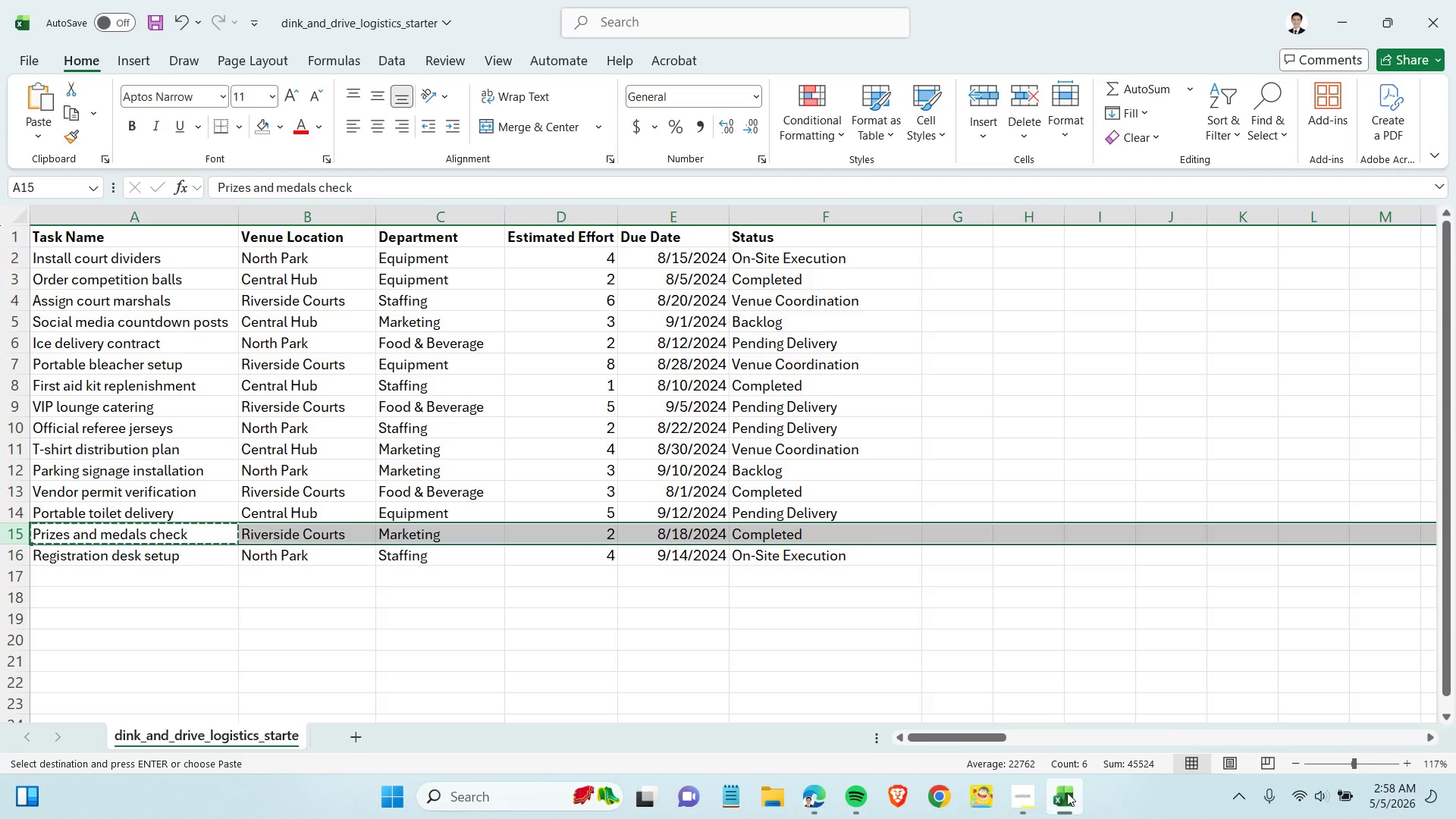 
left_click([1058, 573])
 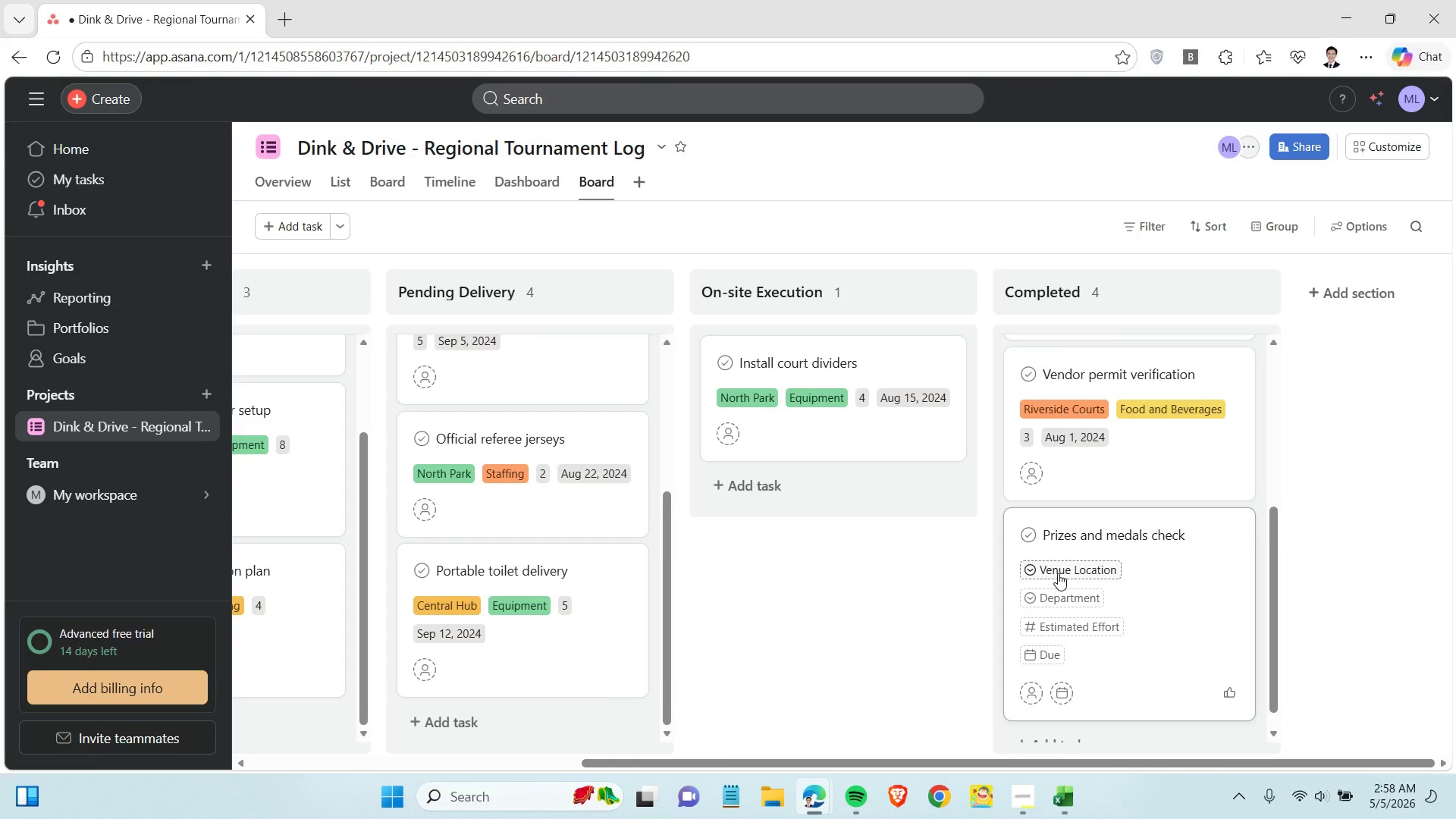 
left_click([1058, 600])
 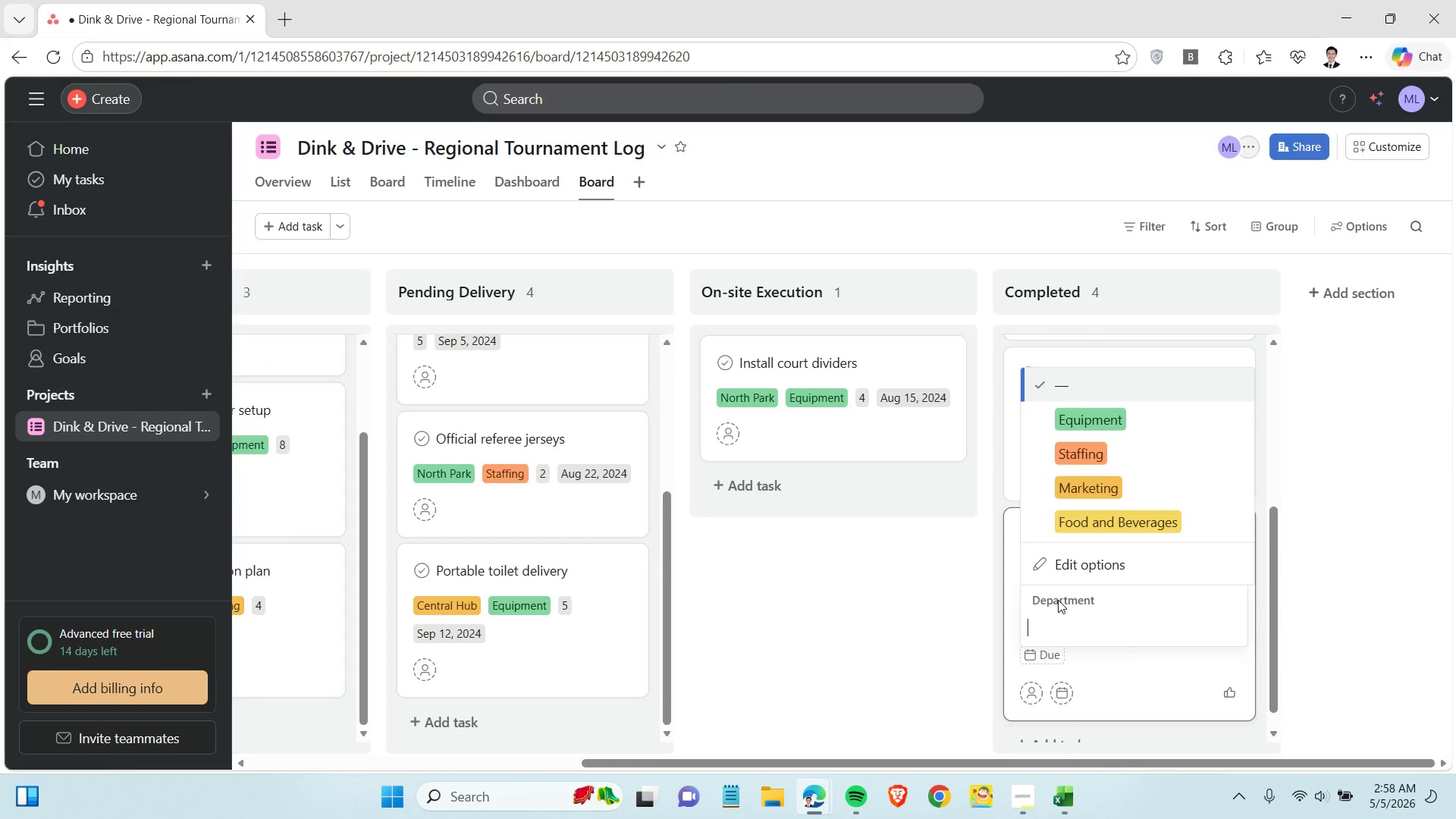 
left_click([1084, 479])
 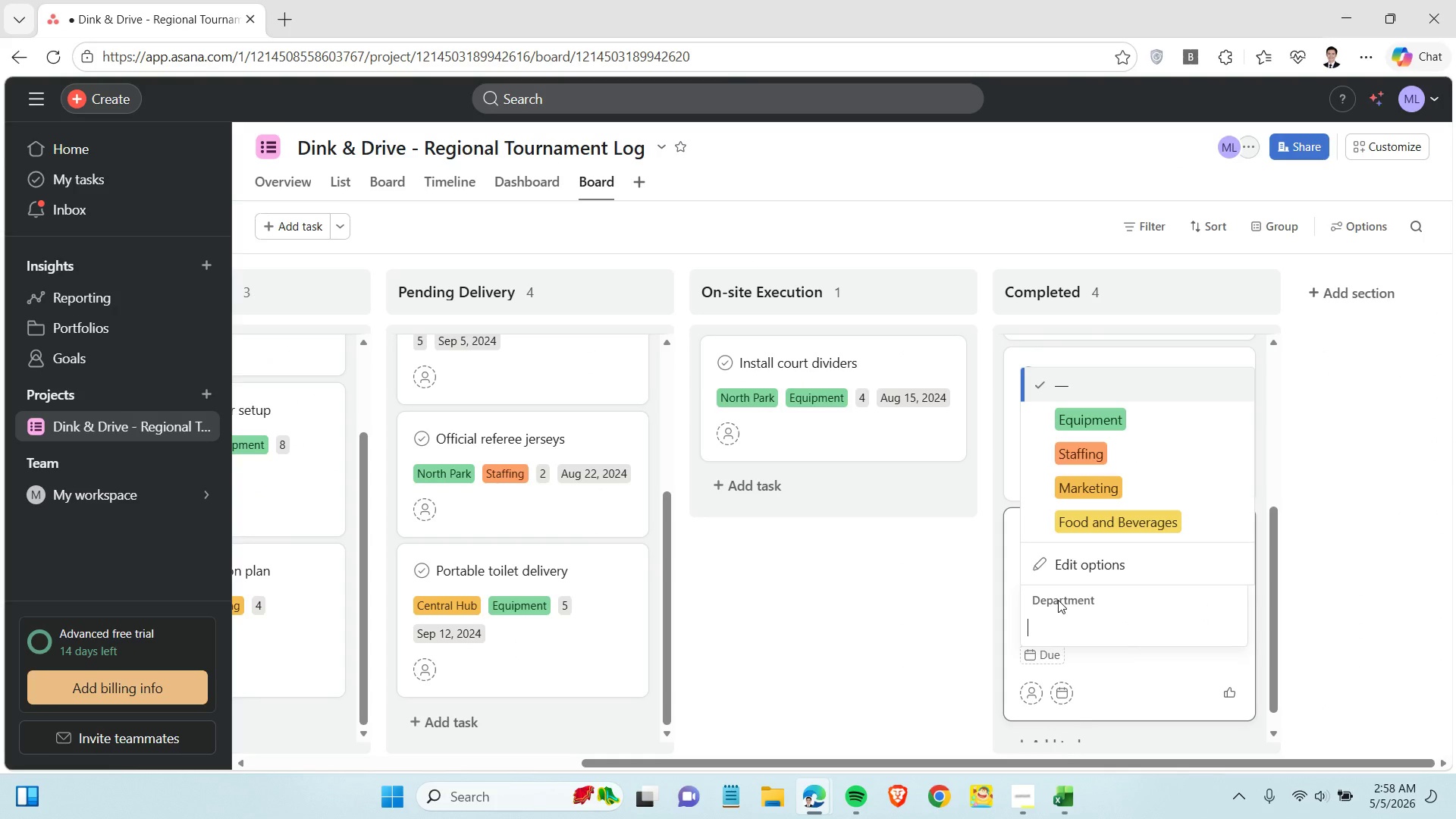 
left_click([1068, 805])
 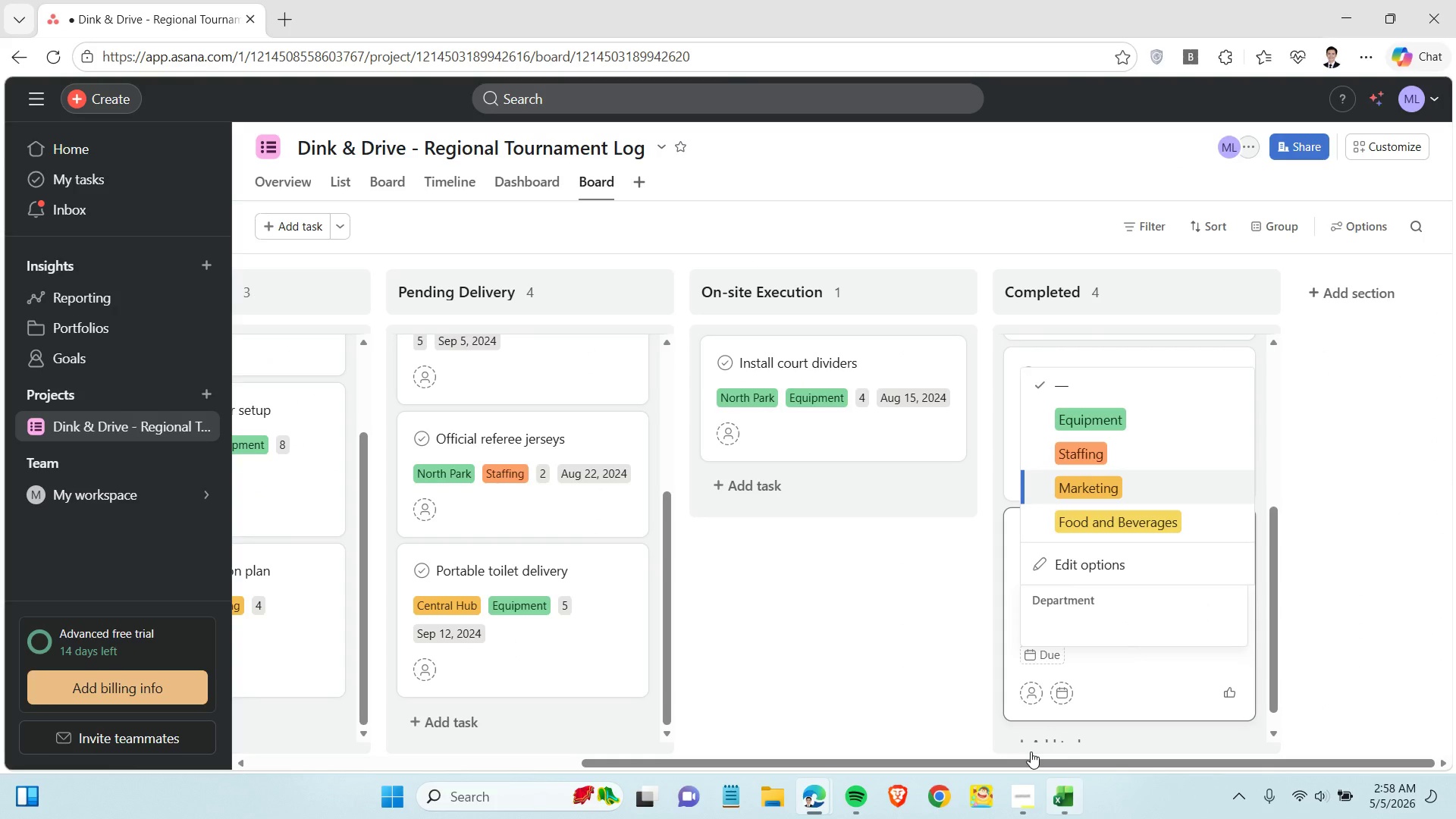 
left_click([1068, 805])
 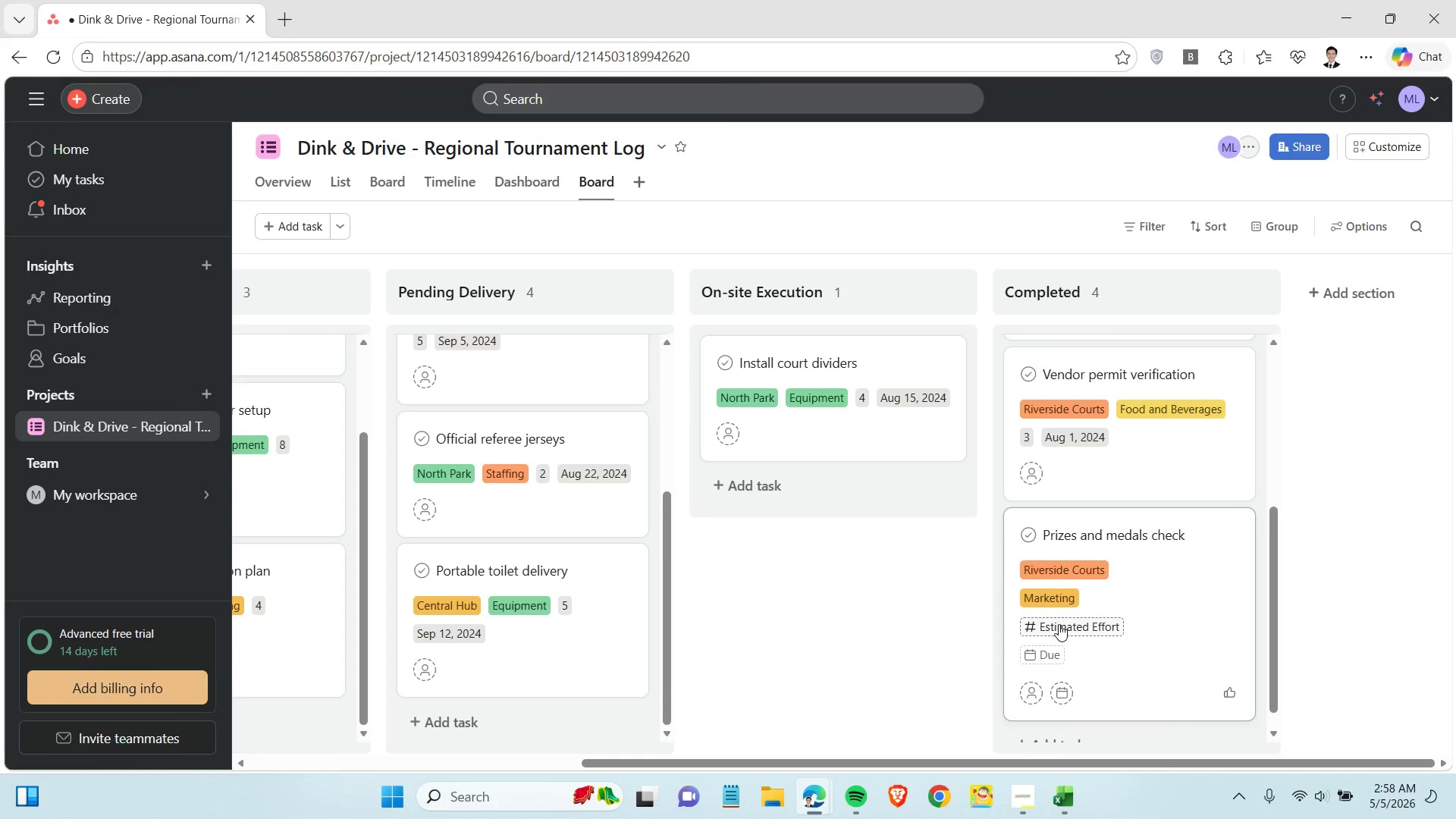 
key(2)
 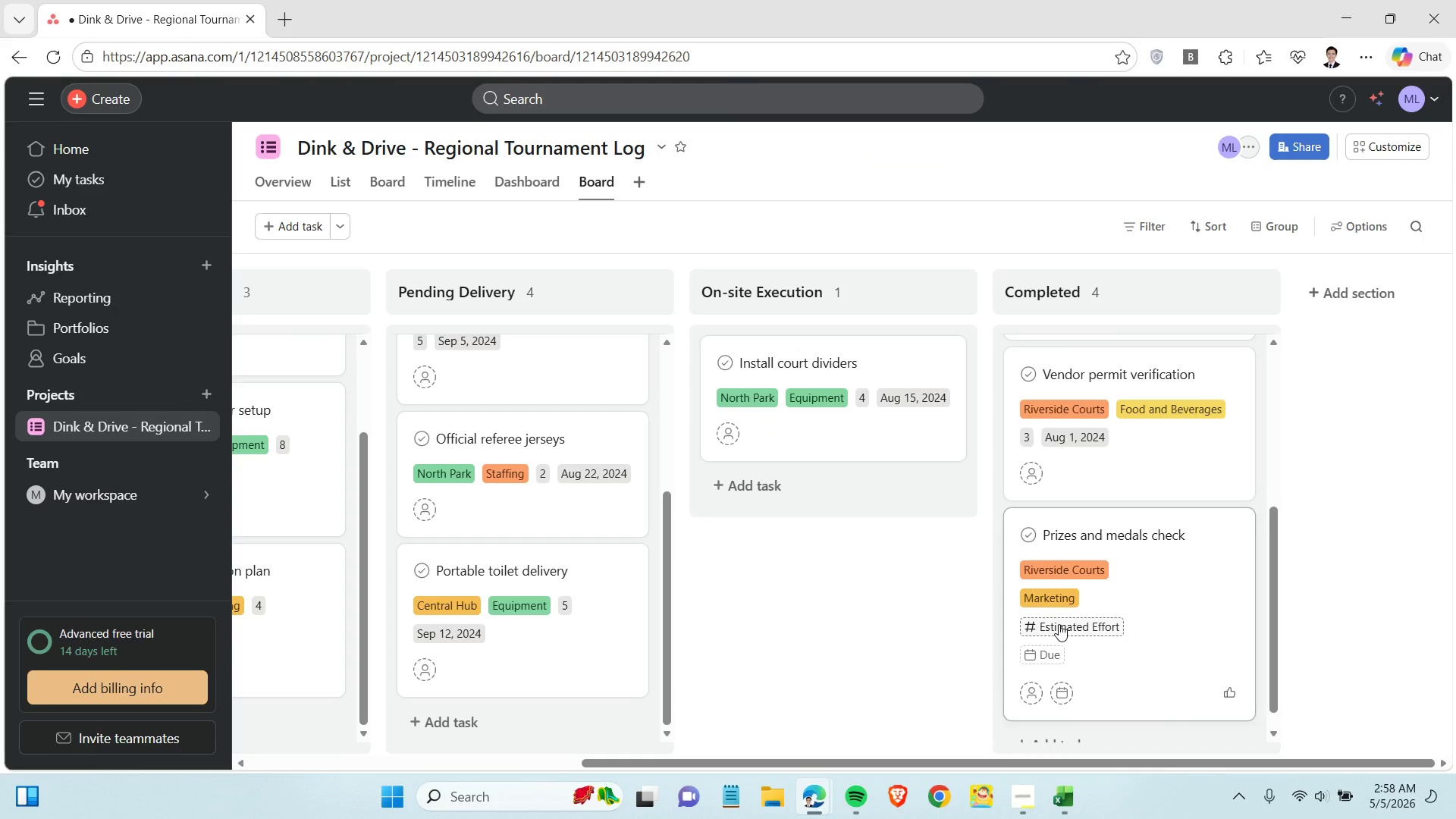 
key(Enter)
 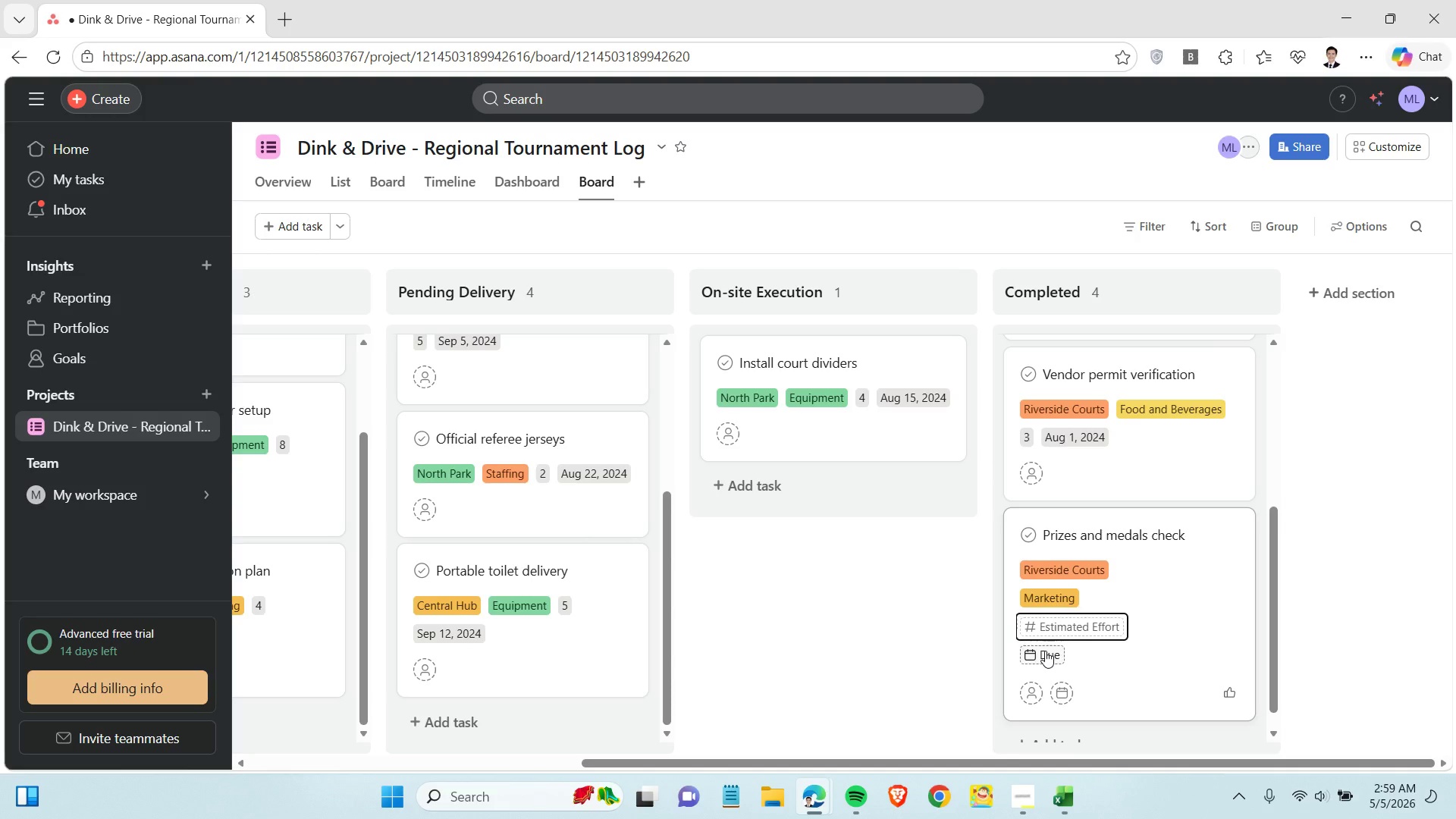 
left_click([1045, 651])
 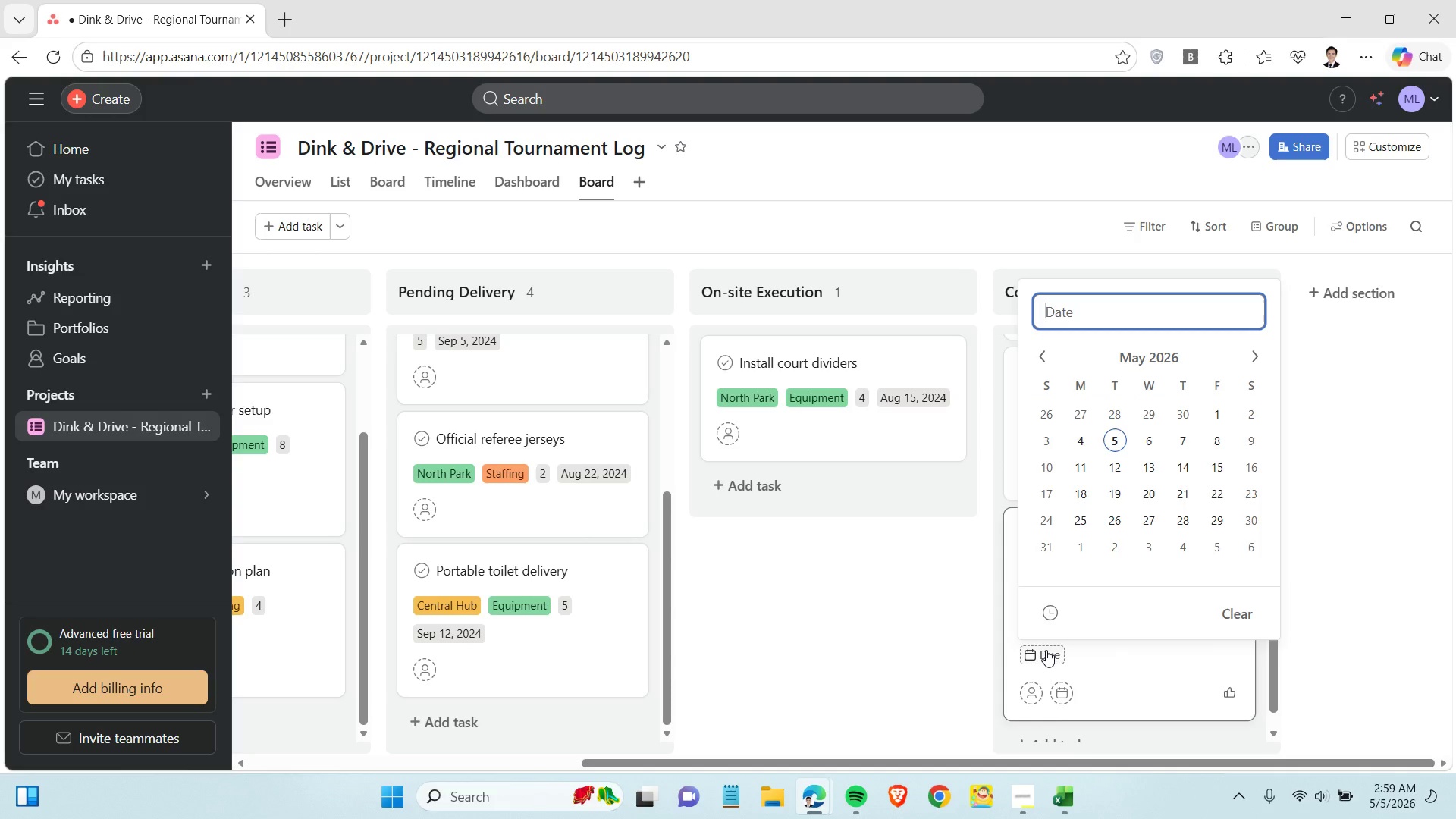 
type(Augsut 16)
key(Backspace)
type(8, 2024)
 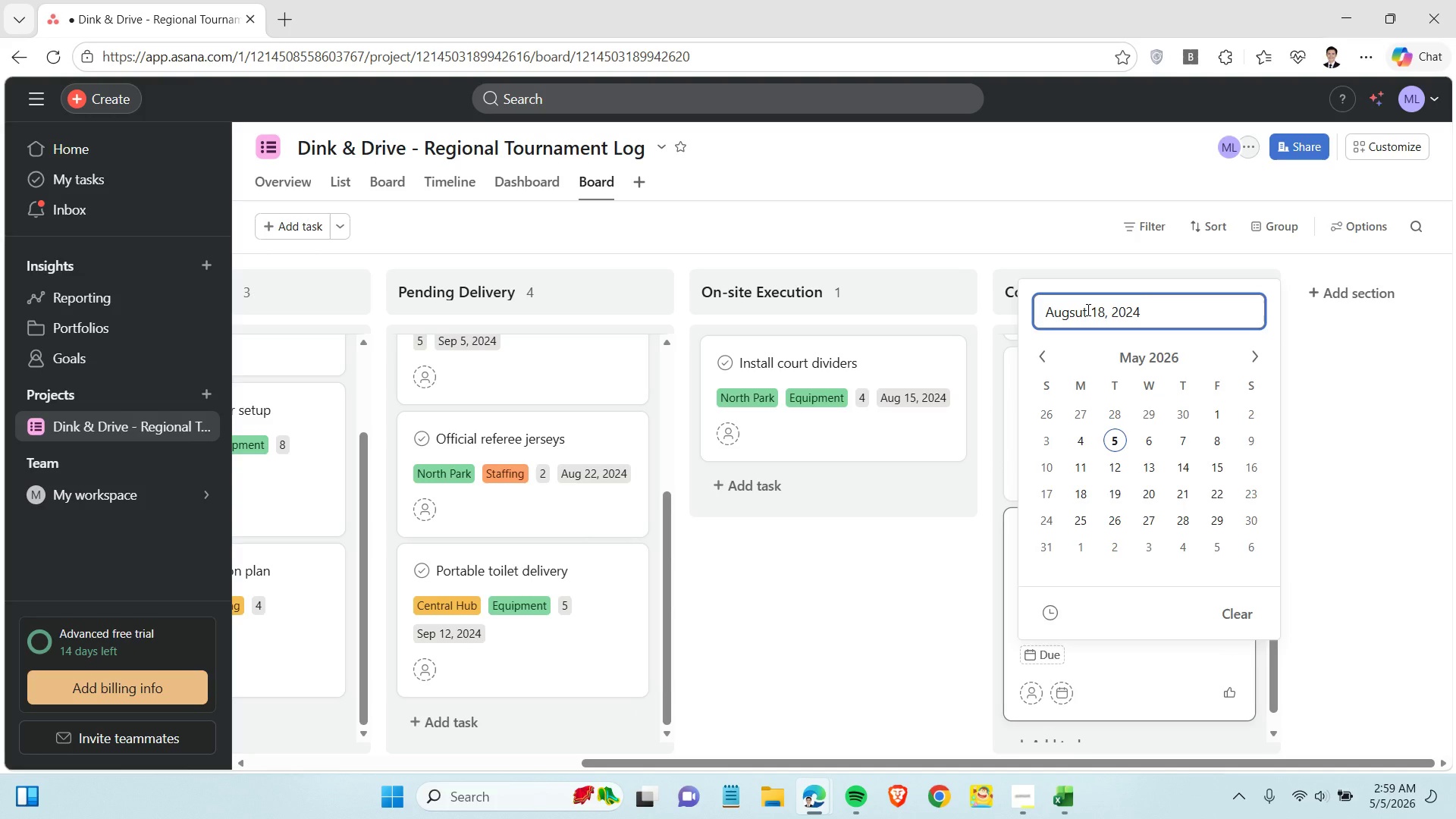 
left_click([1084, 309])
 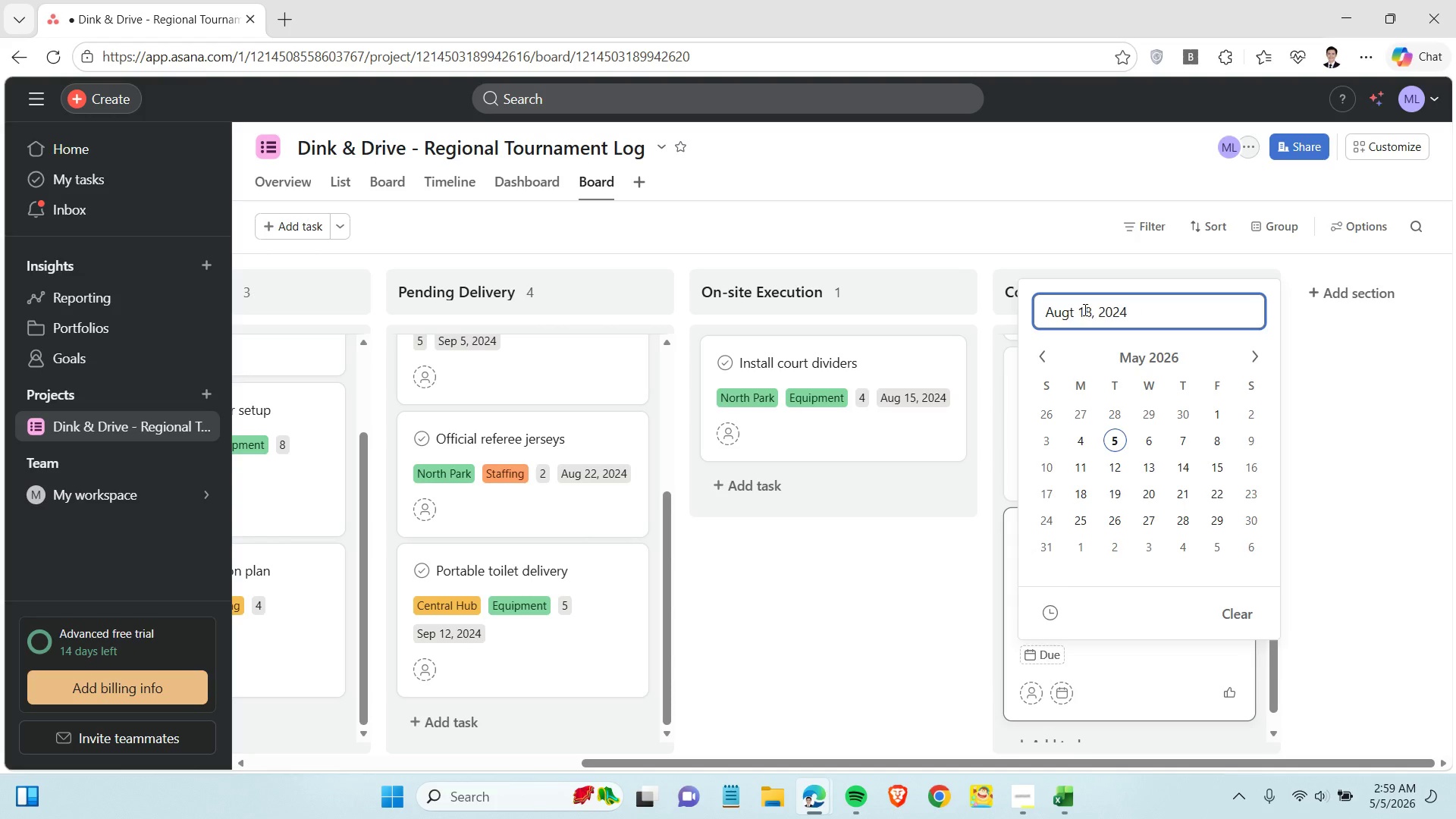 
key(Backspace)
key(Backspace)
type(us)
 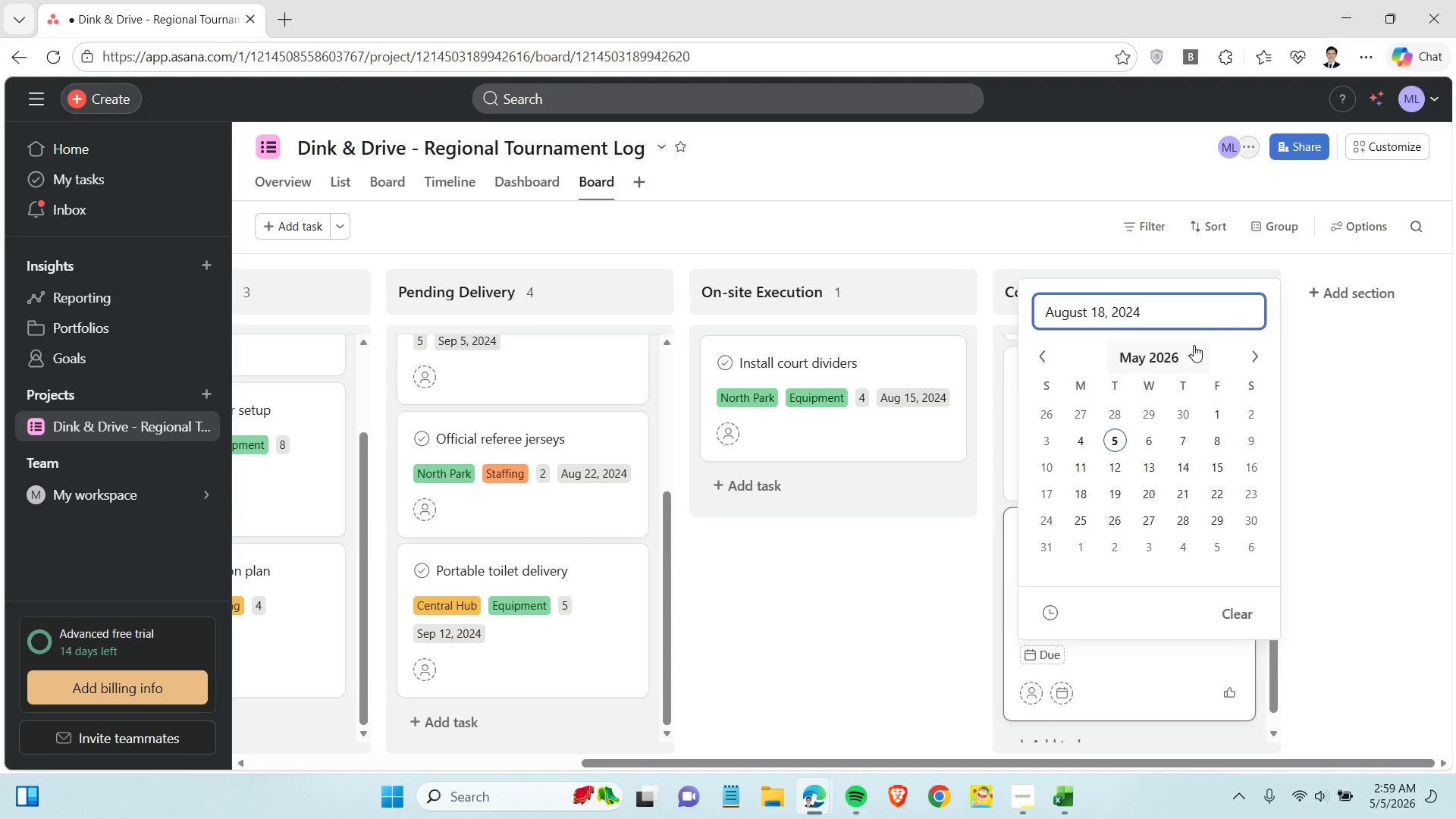 
key(Enter)
 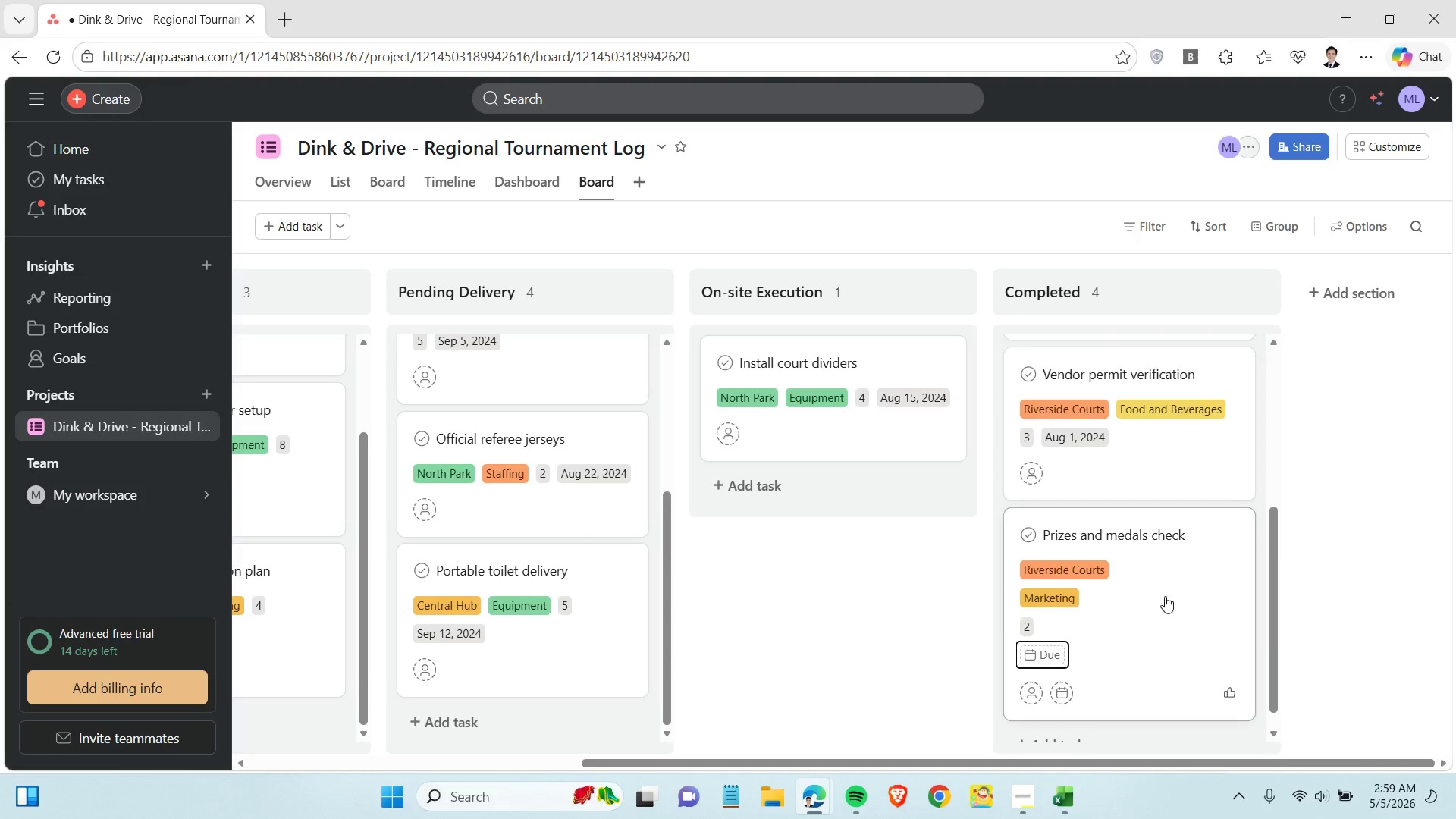 
mouse_move([1164, 600])
 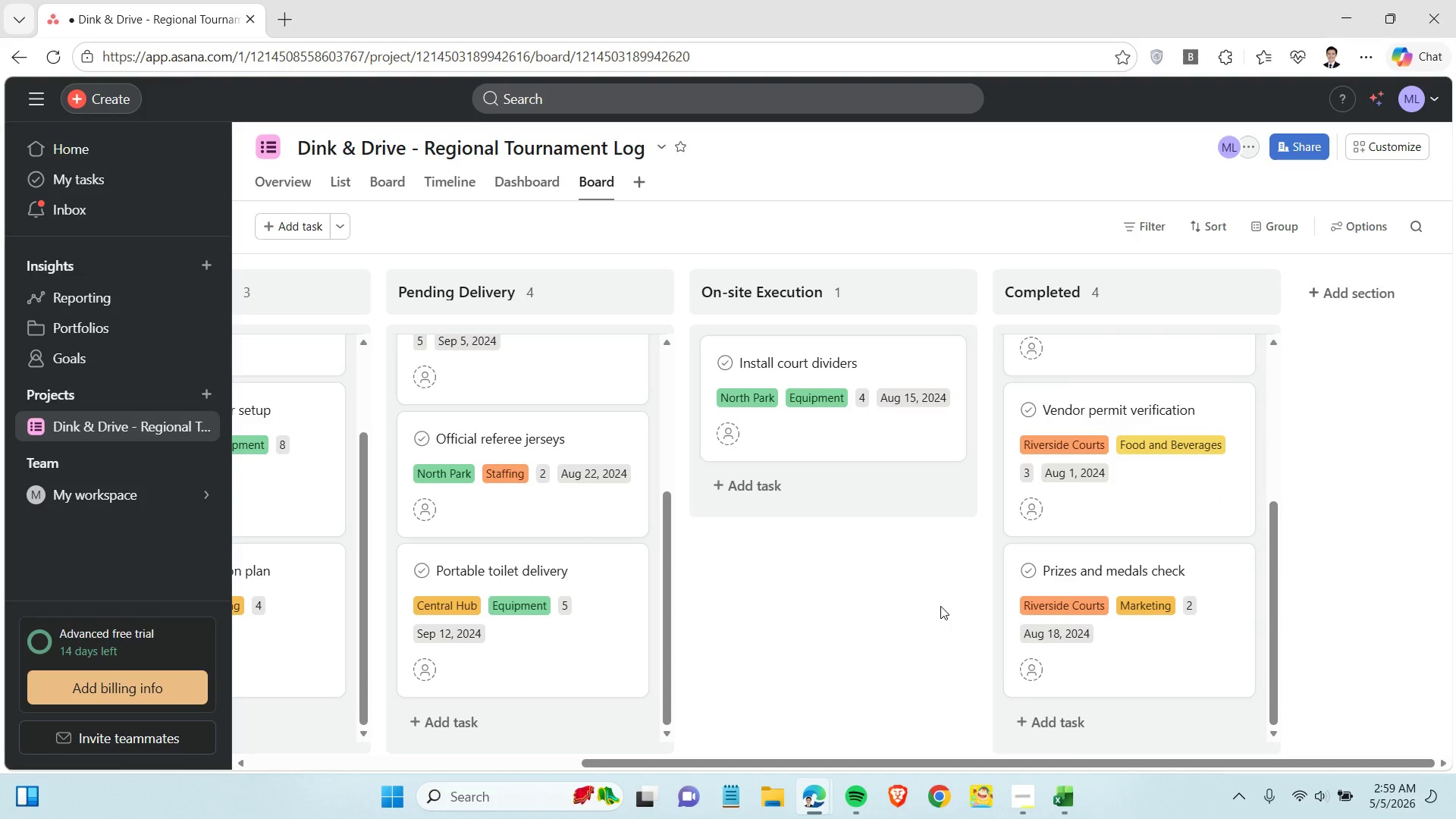 
left_click([940, 606])
 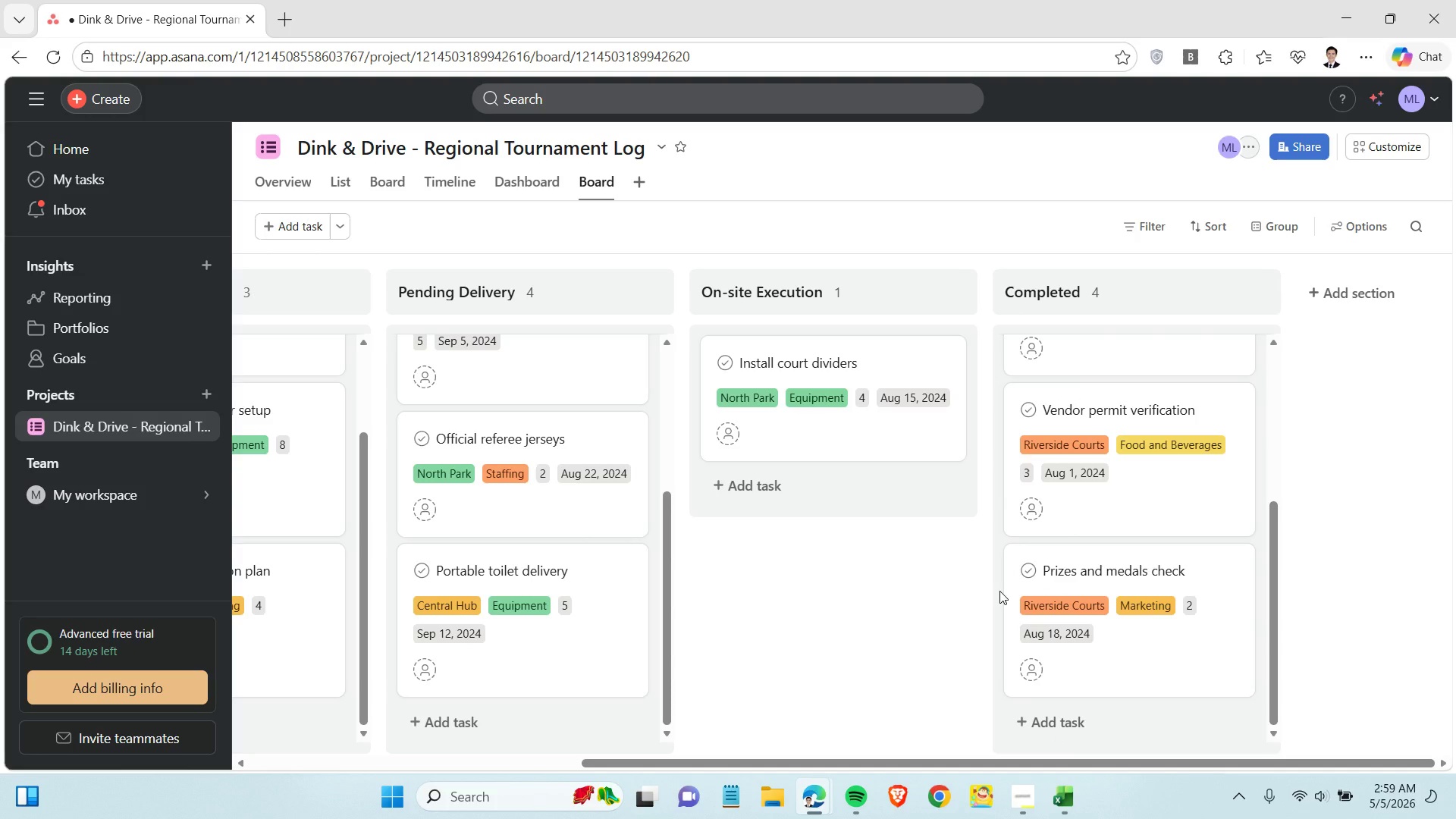 
scroll: coordinate [968, 601], scroll_direction: down, amount: 2.0
 